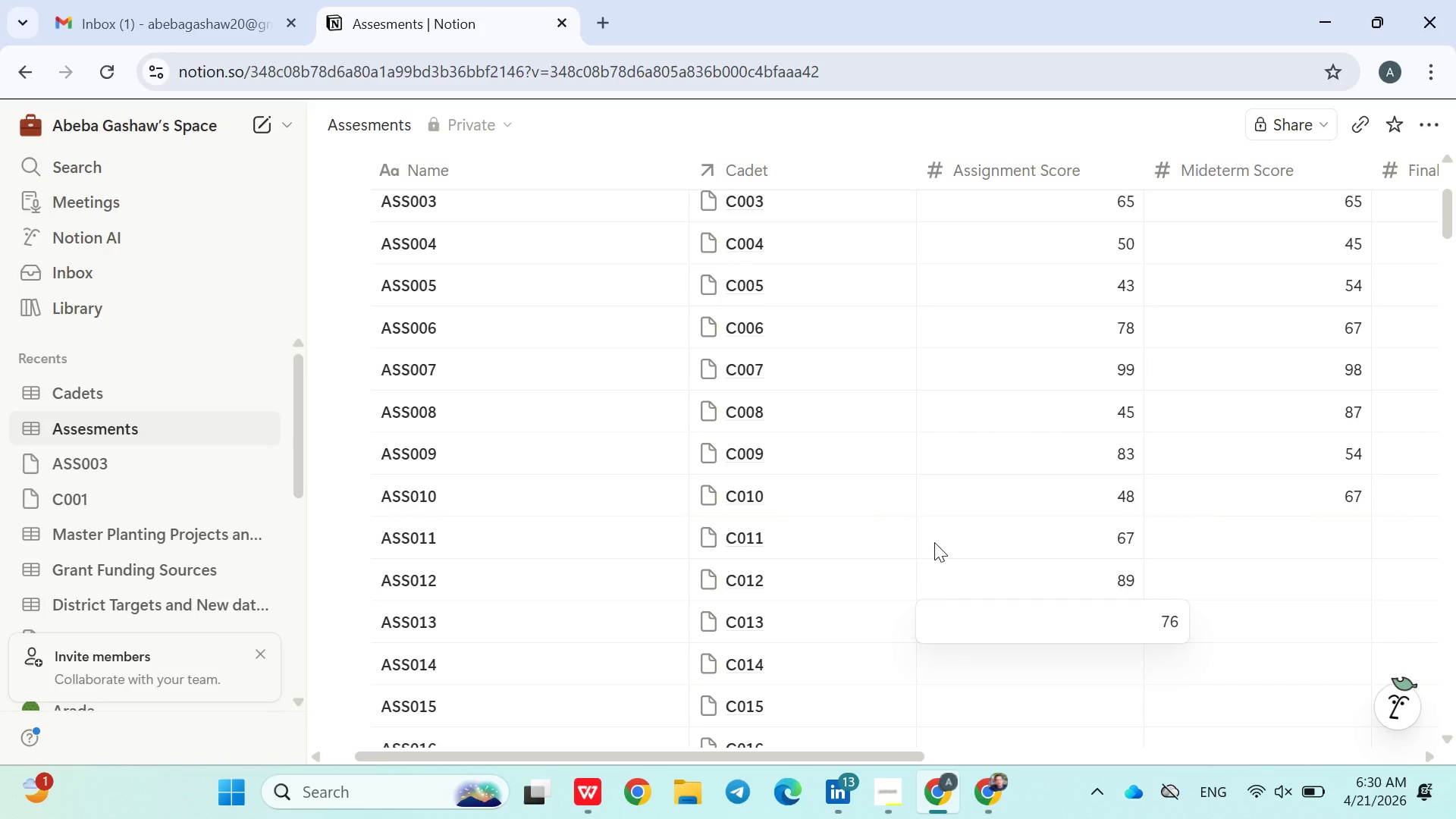 
key(Enter)
 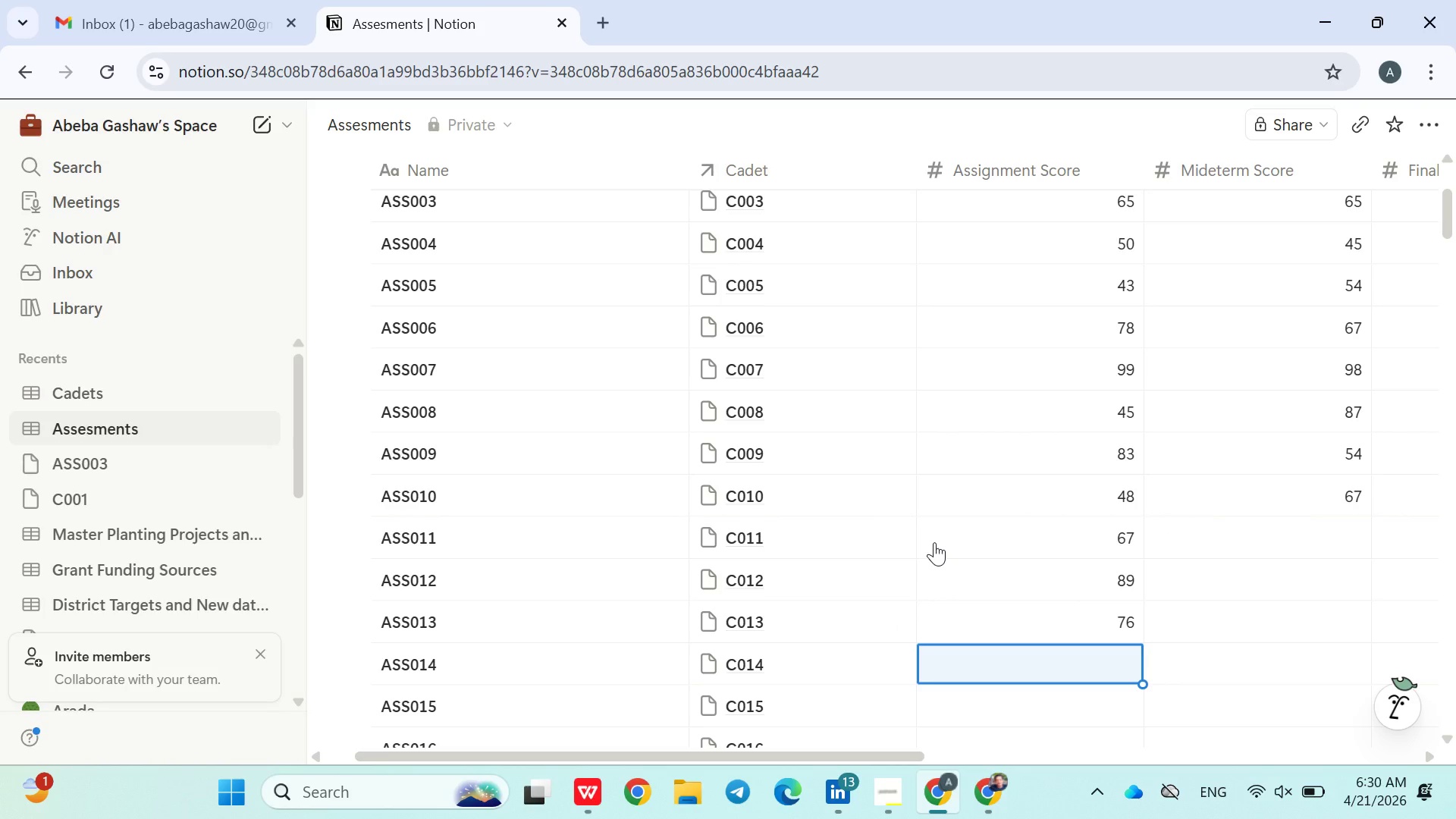 
type(54)
 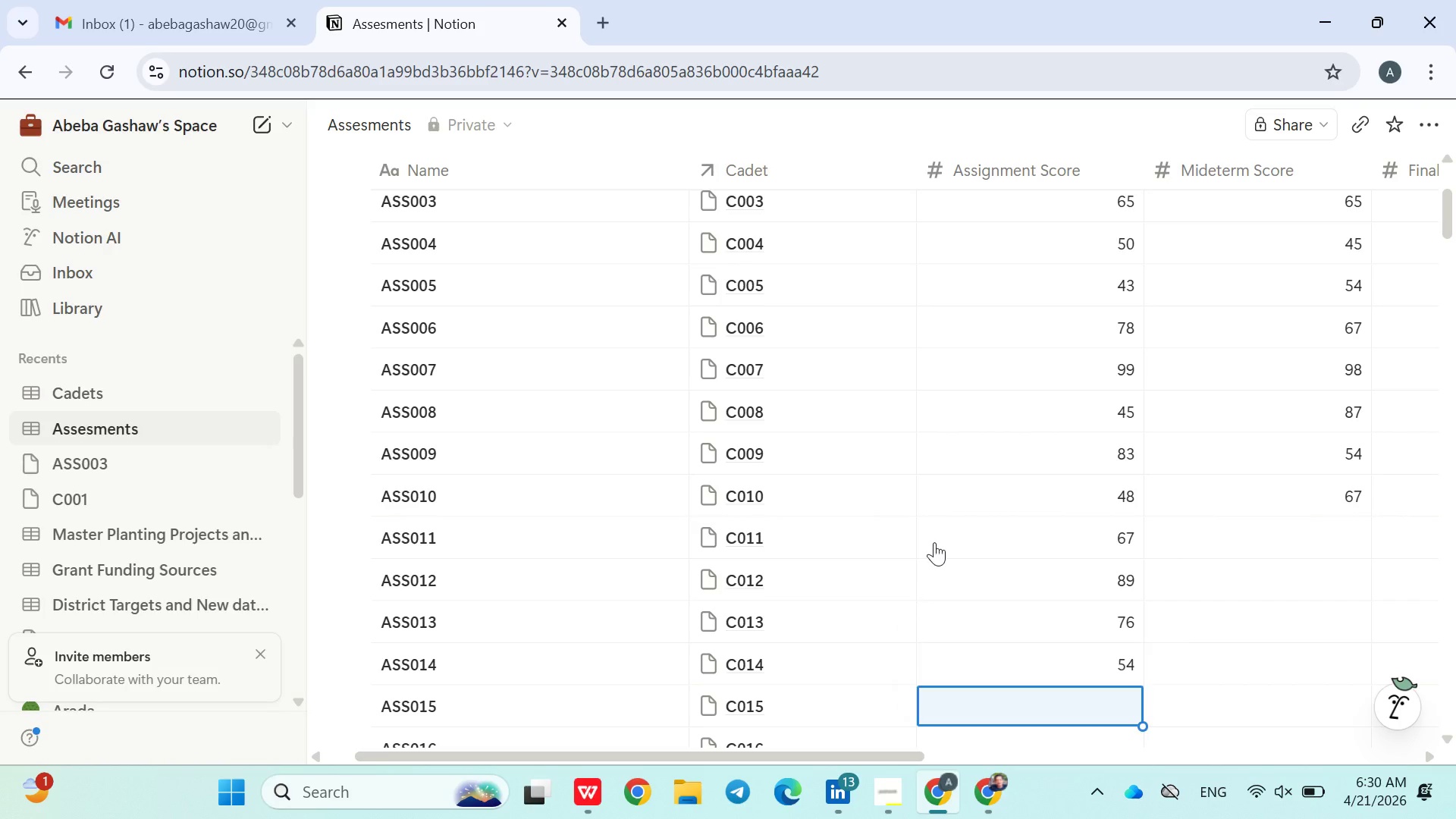 
key(Enter)
 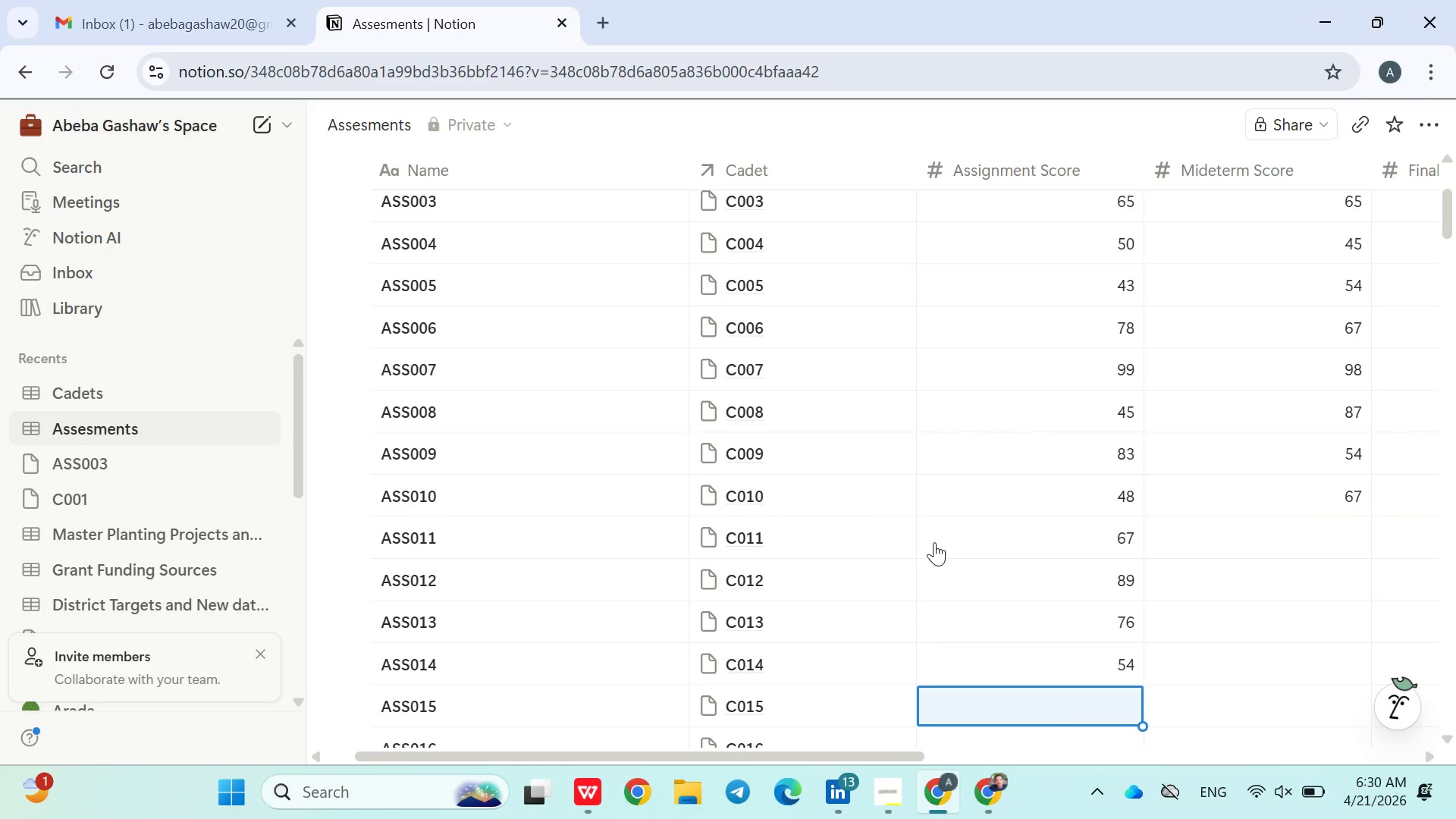 
type(39)
 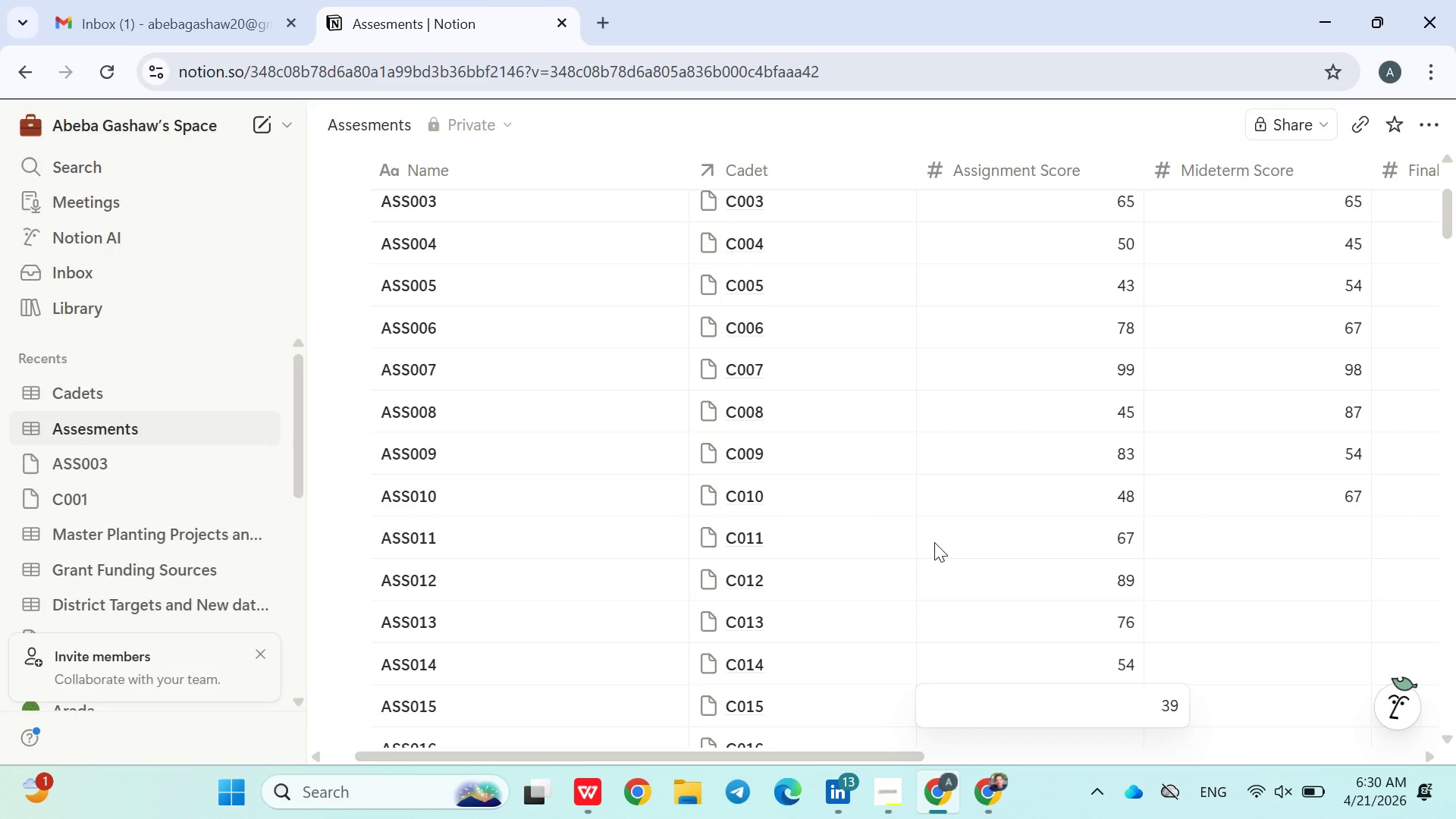 
key(Enter)
 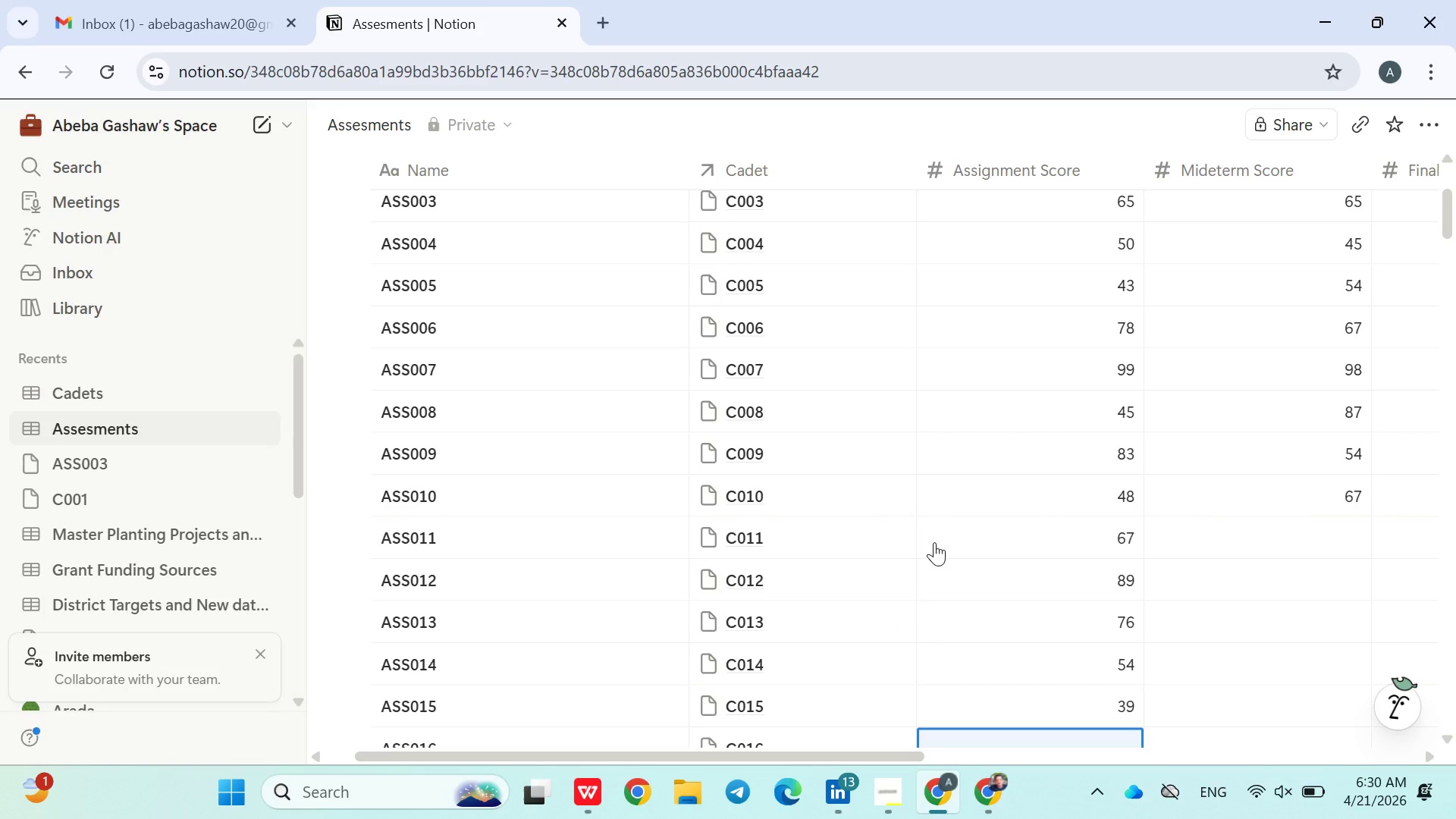 
type(43)
 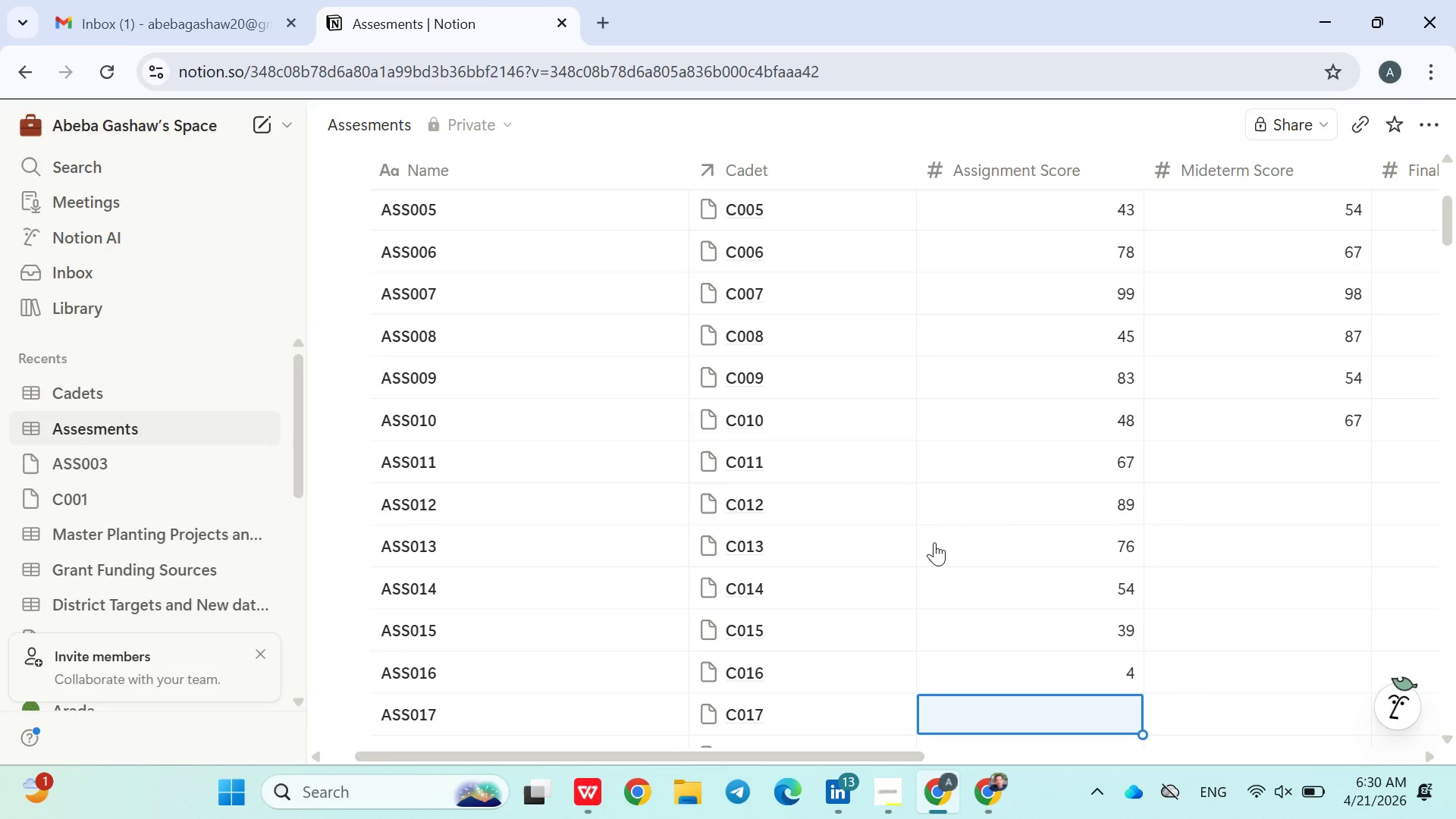 
key(Enter)
 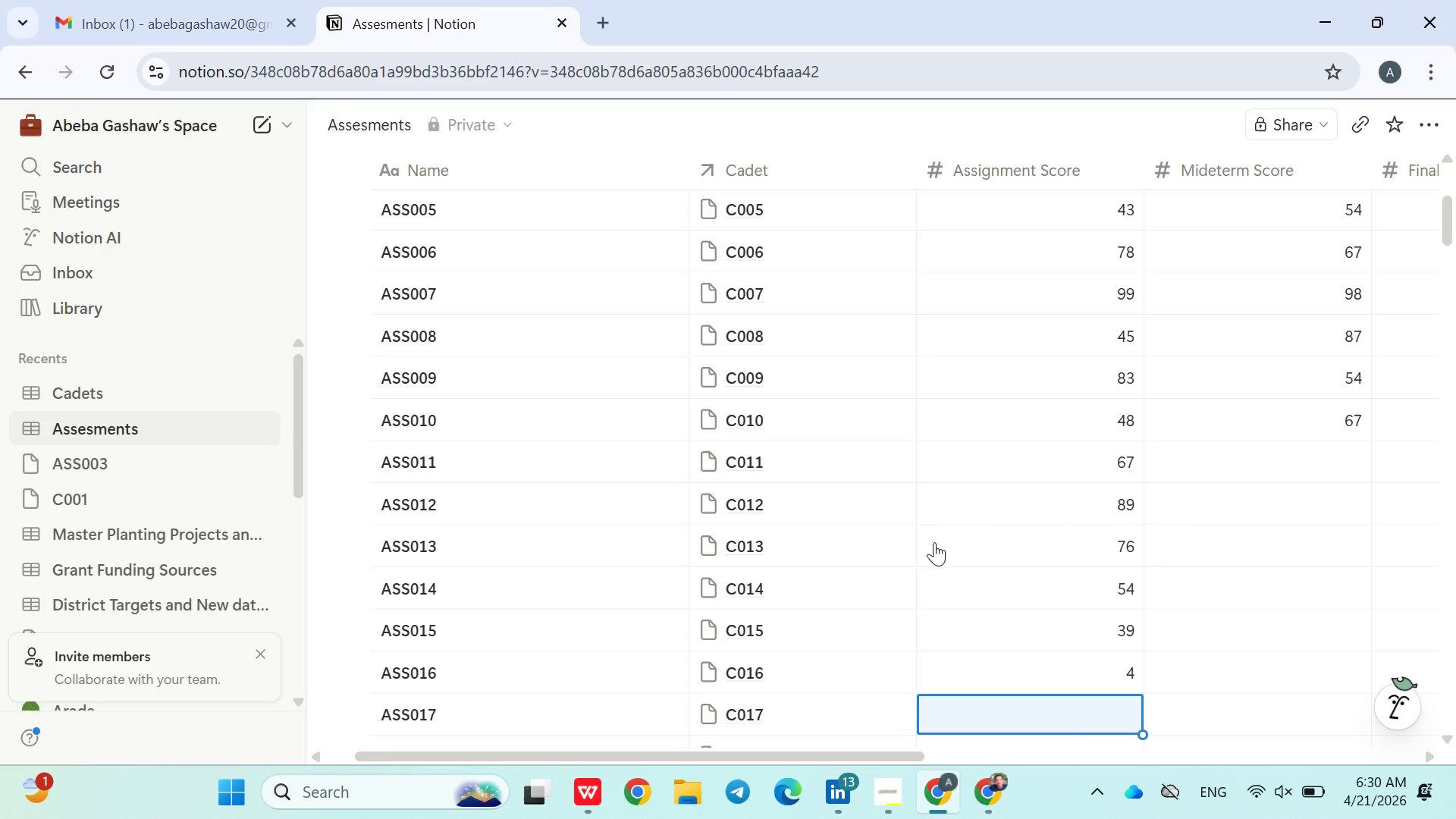 
key(ArrowUp)
 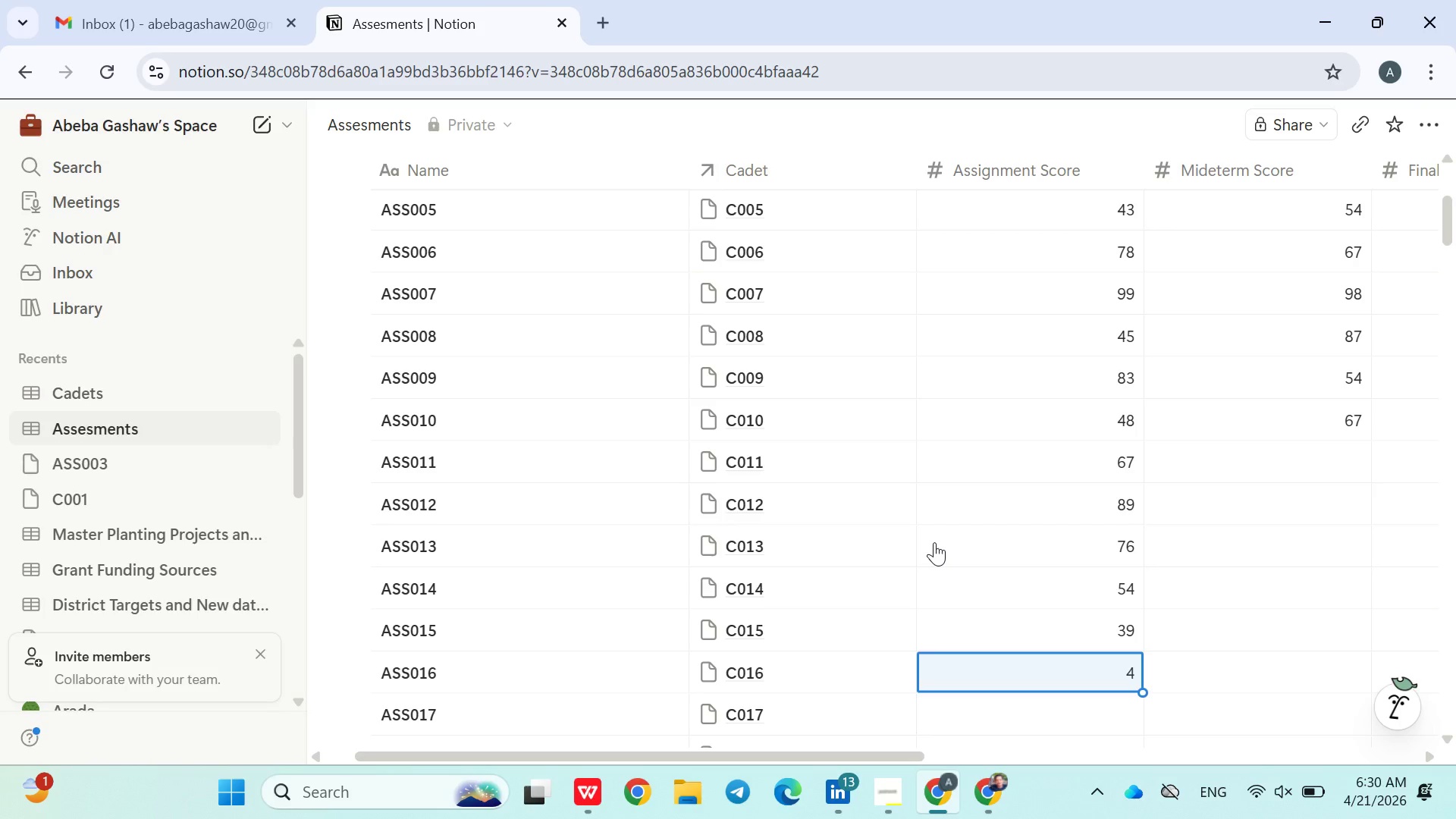 
type(44)
 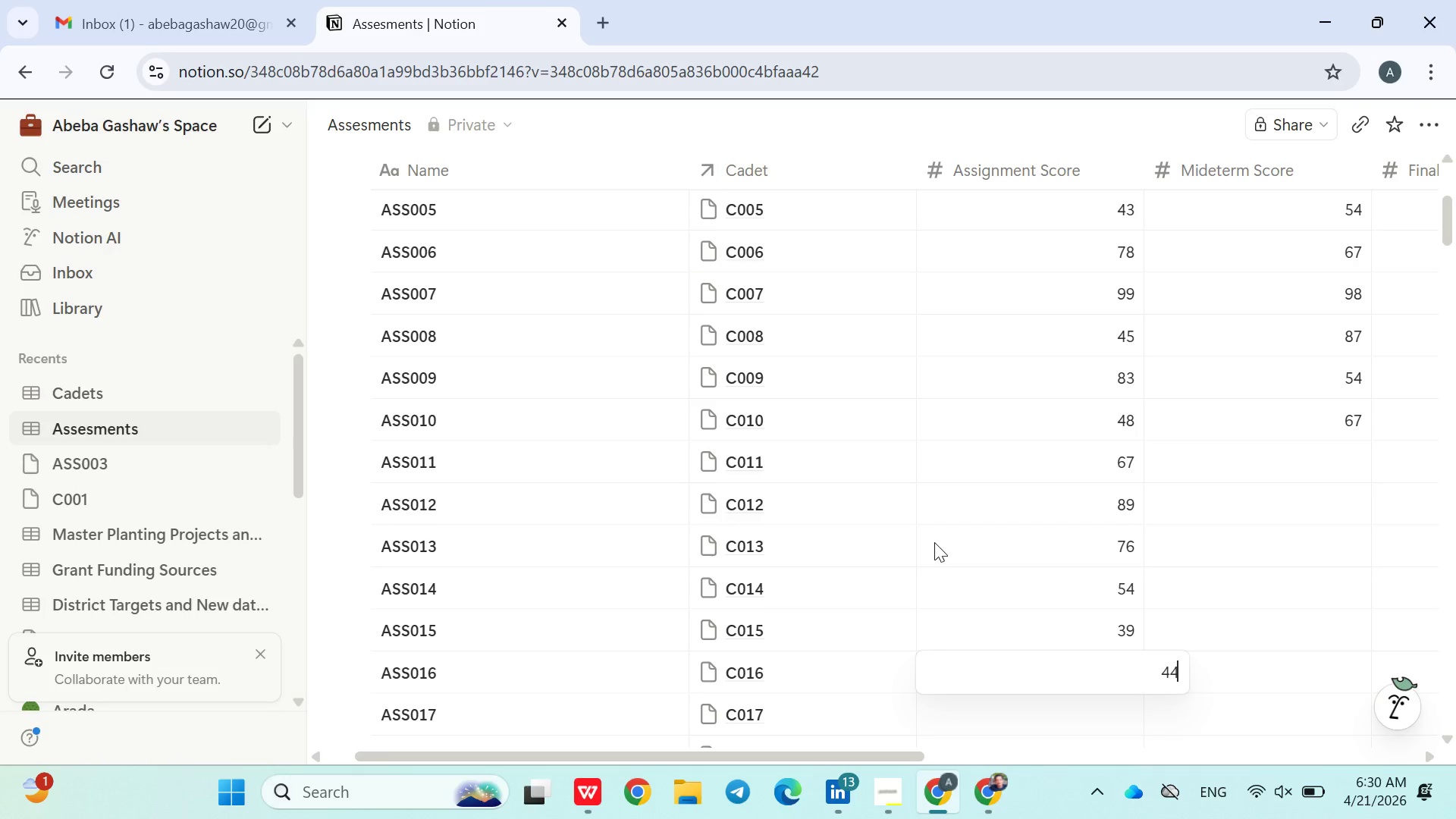 
key(Enter)
 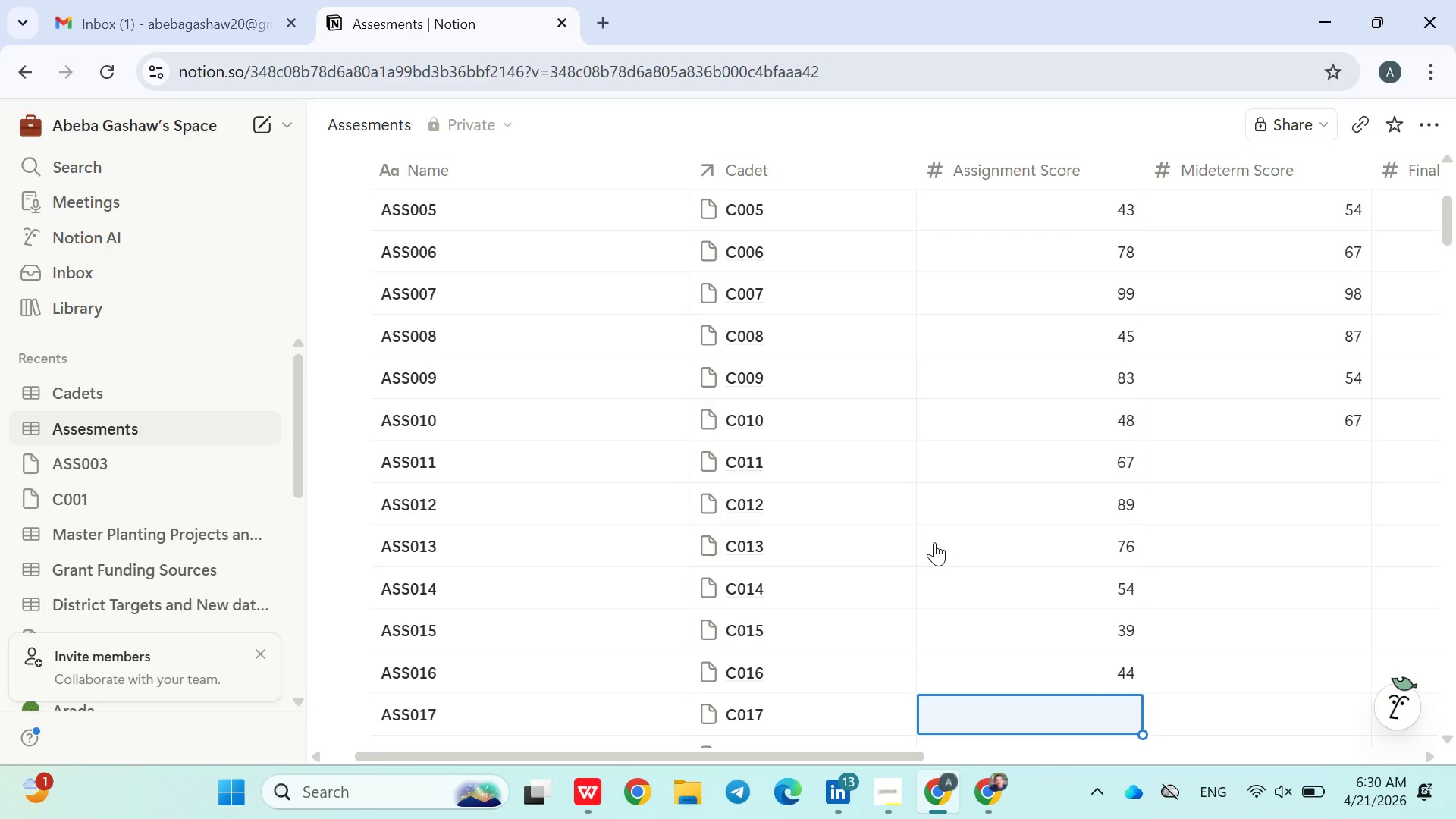 
type(54)
 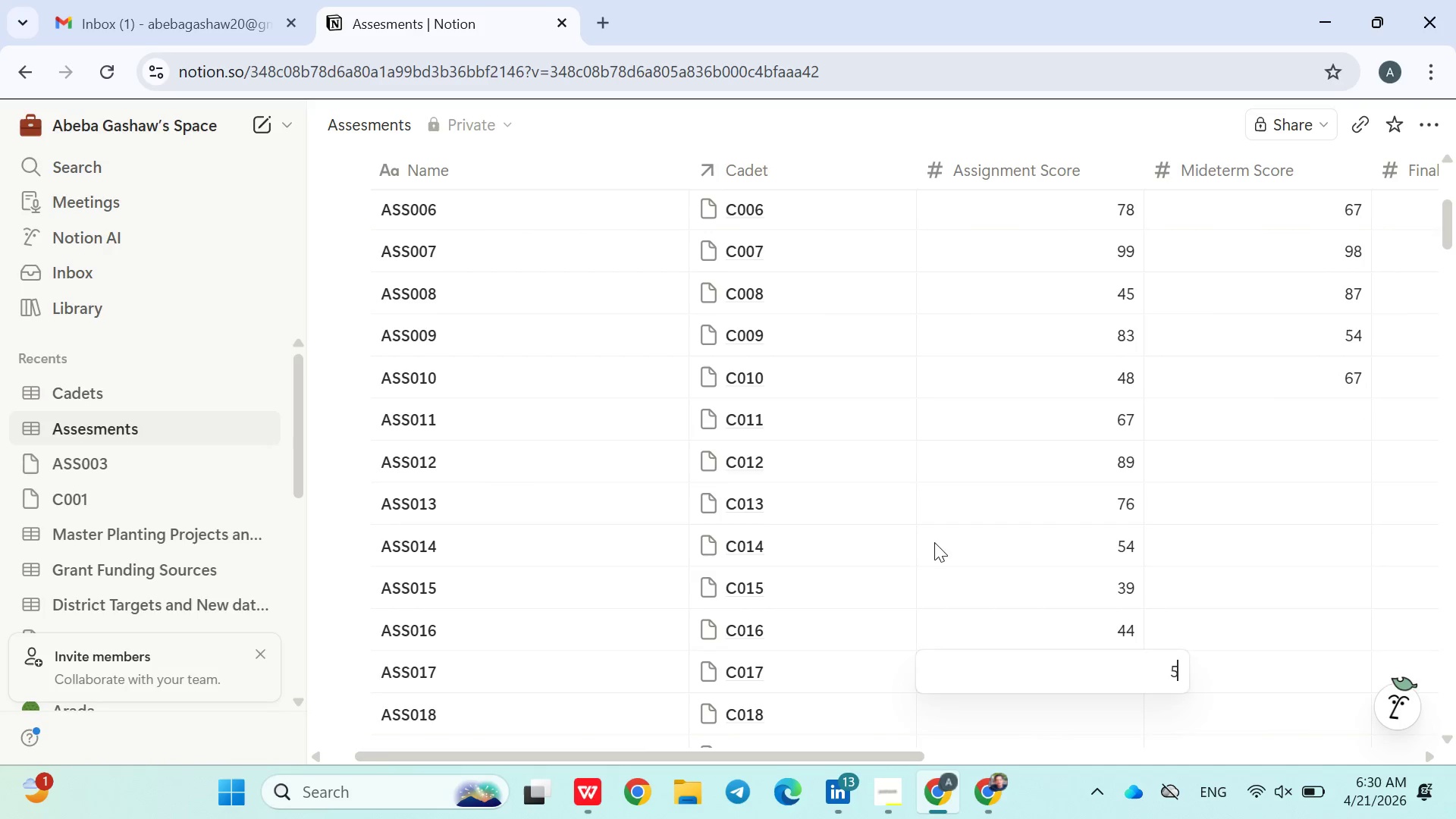 
key(Enter)
 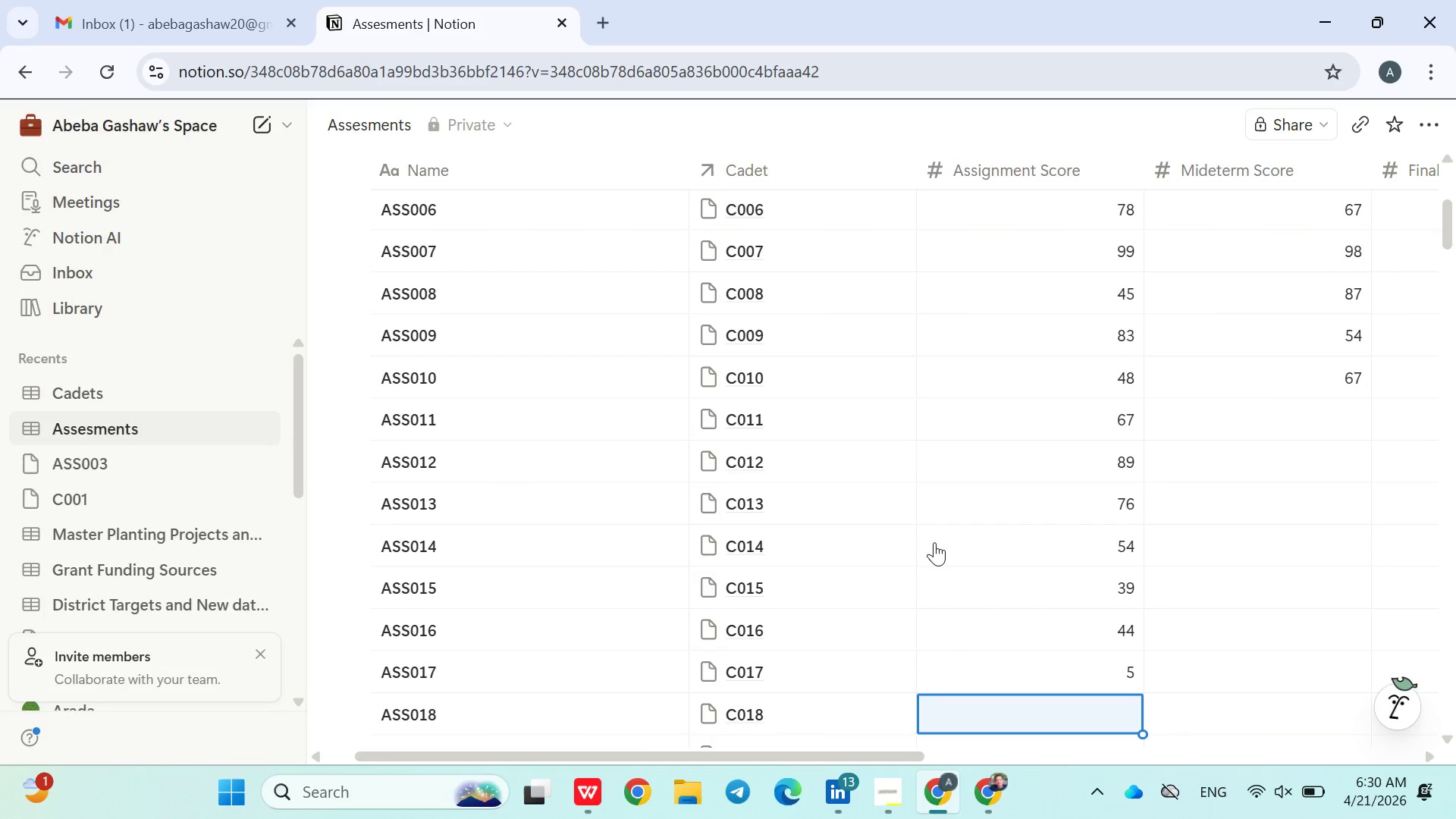 
type(67)
 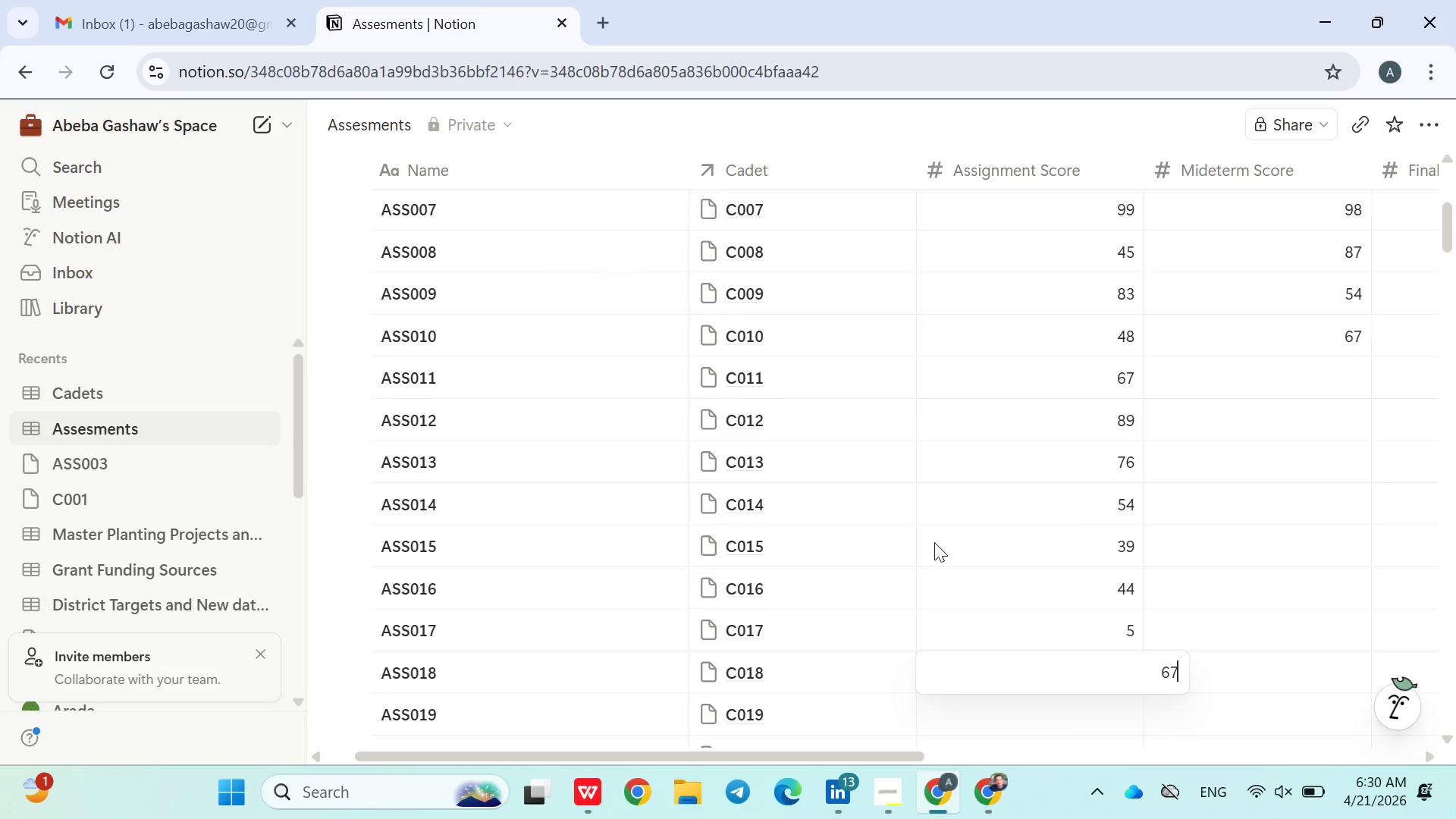 
key(Enter)
 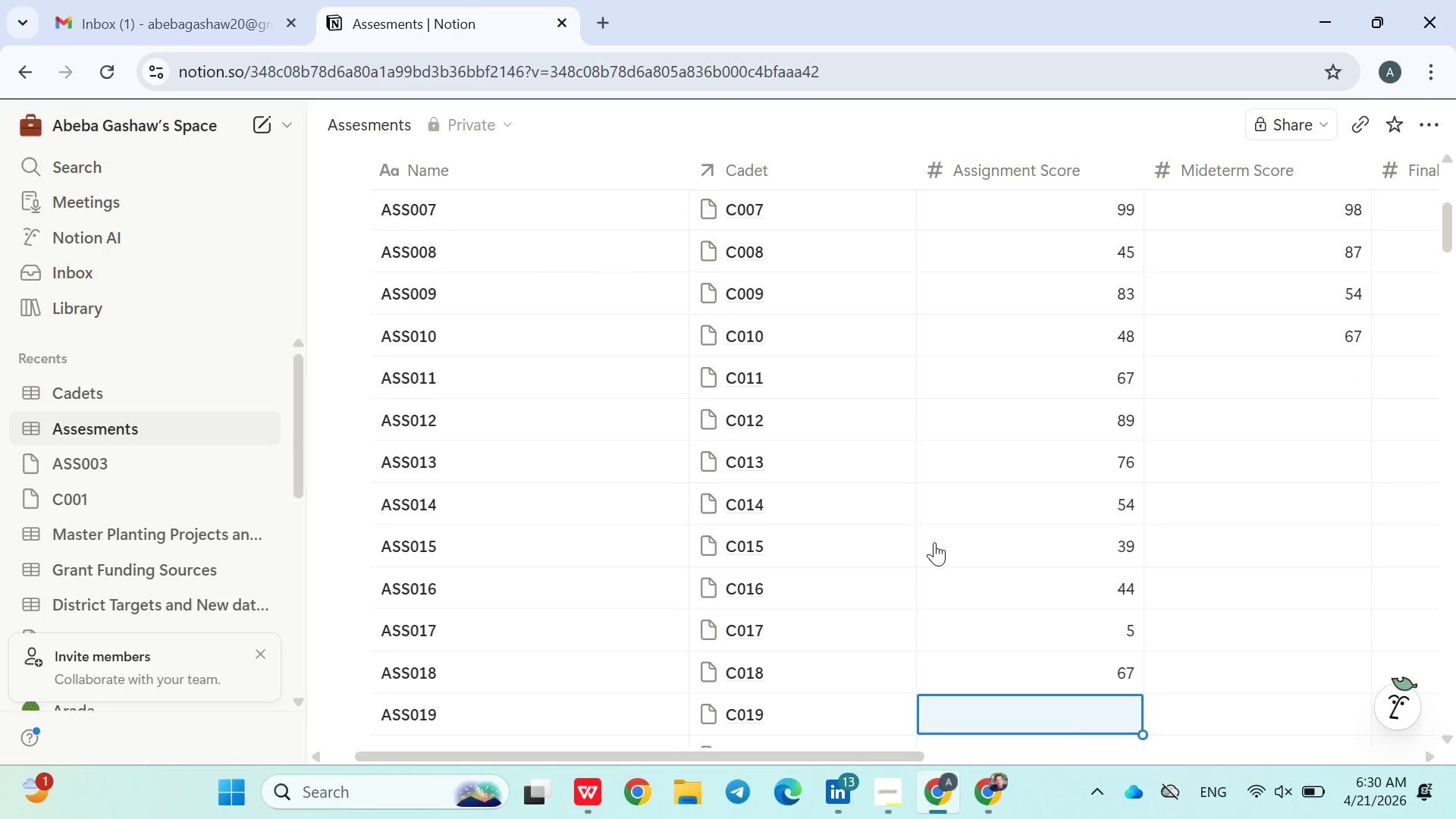 
type(87)
 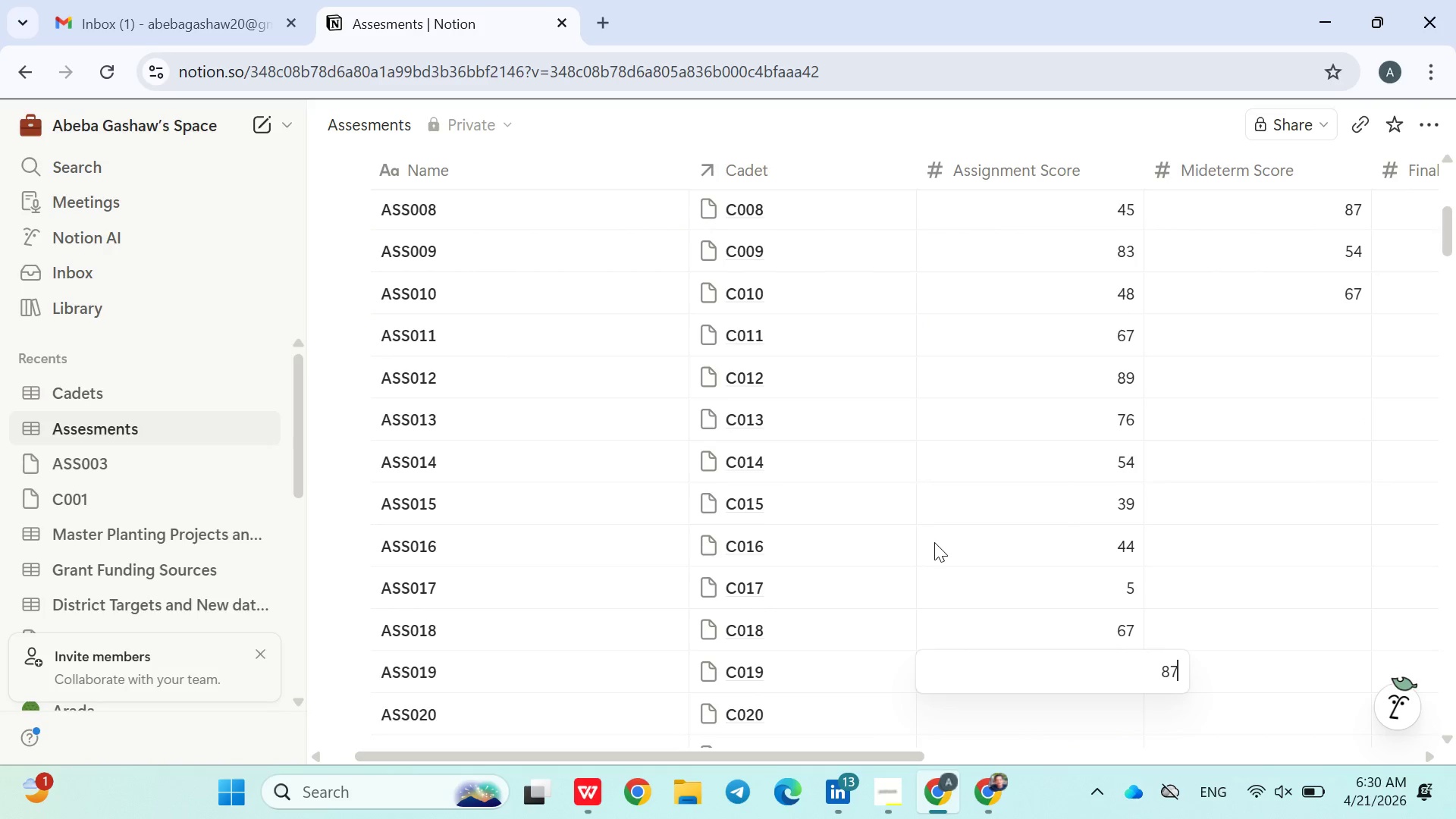 
key(Enter)
 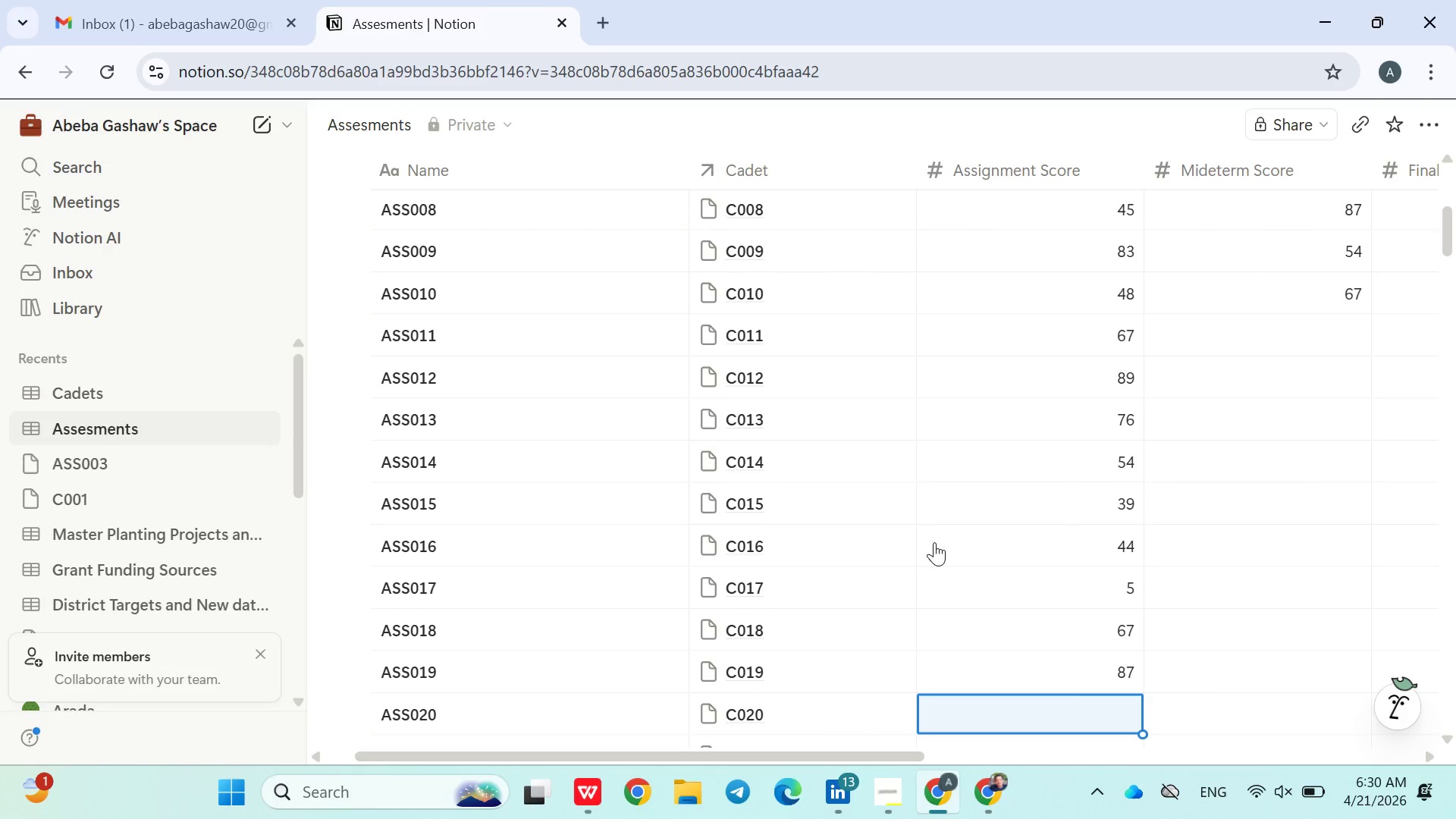 
type(544)
 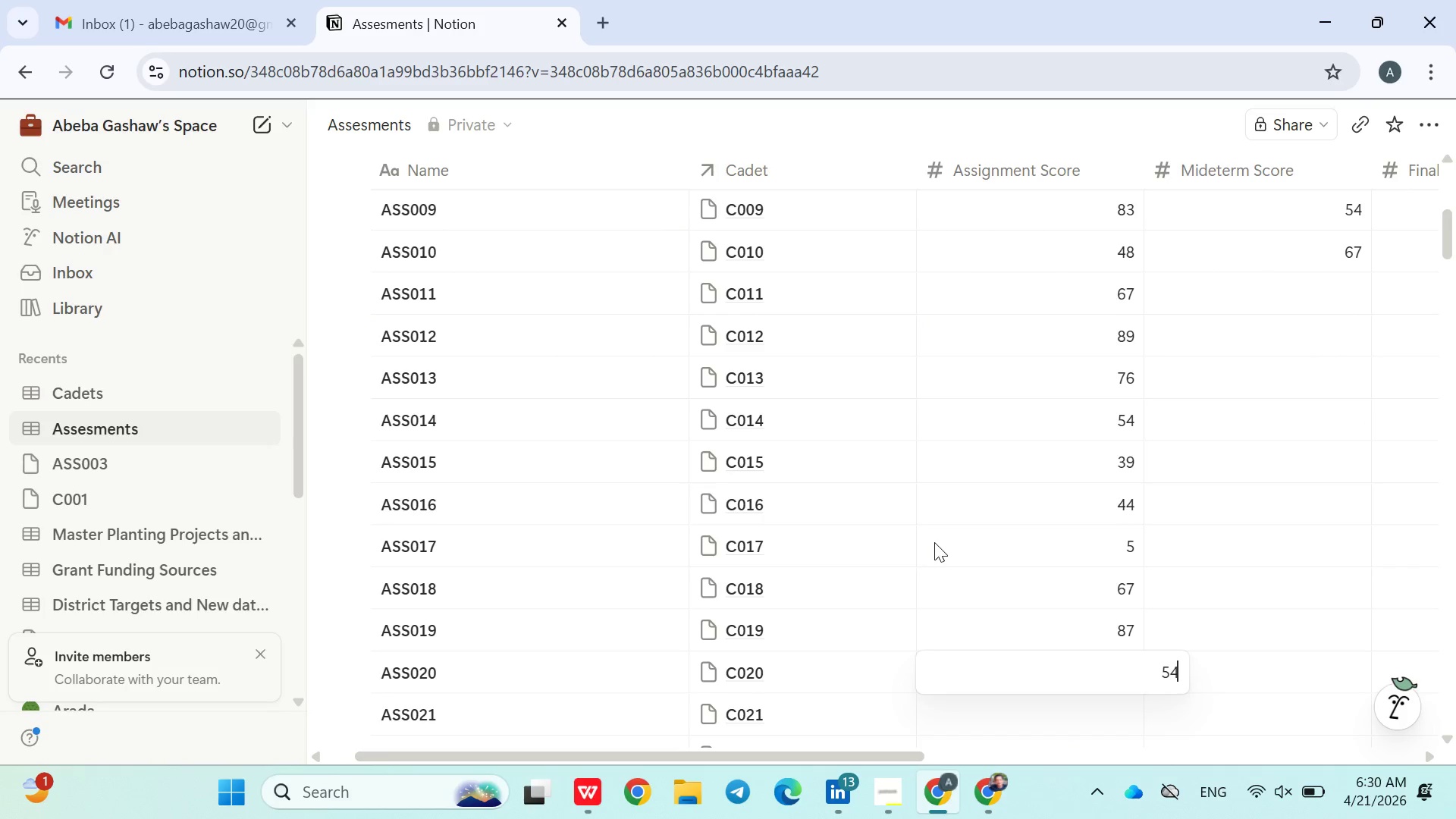 
key(Enter)
 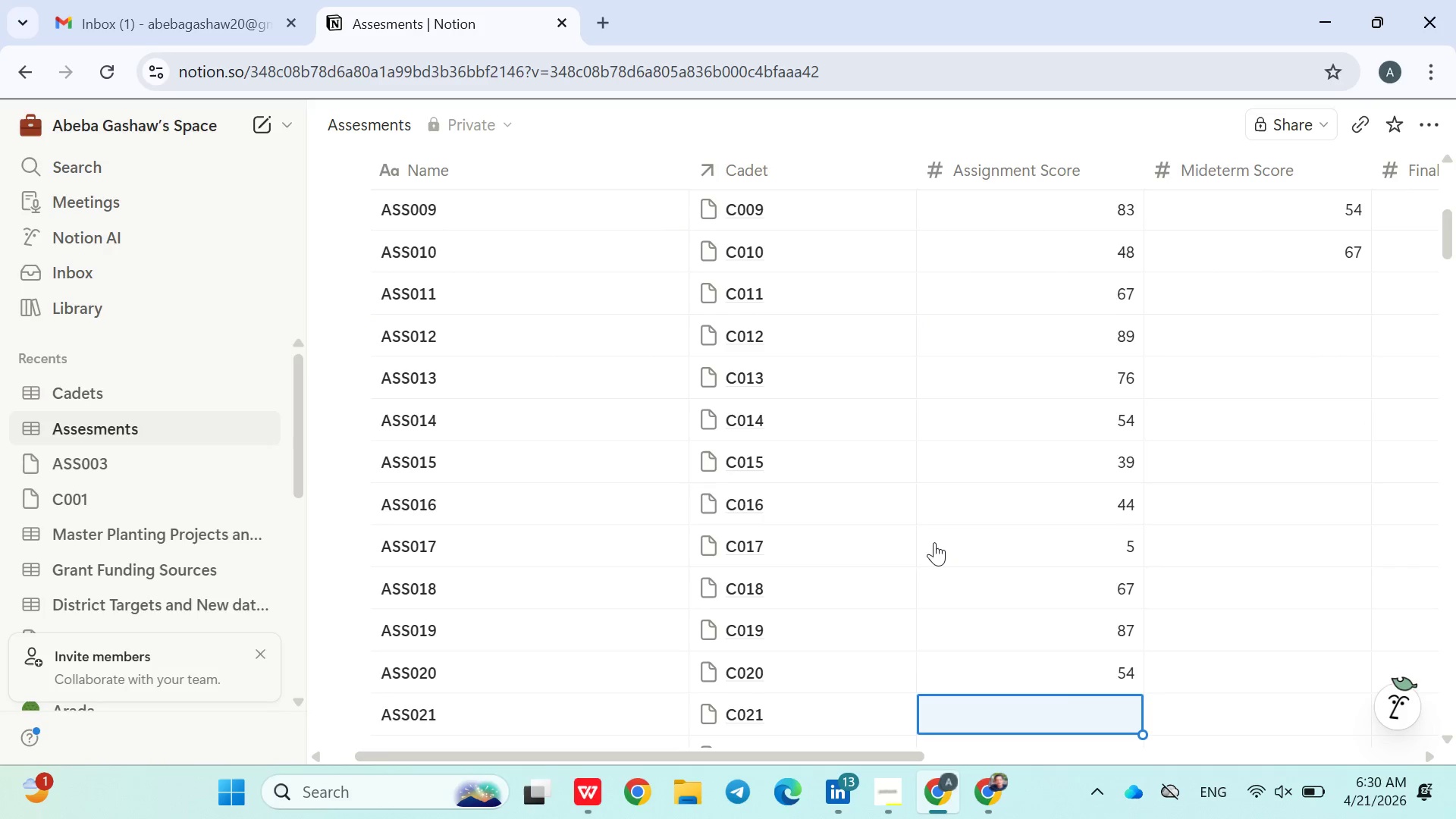 
type(78)
 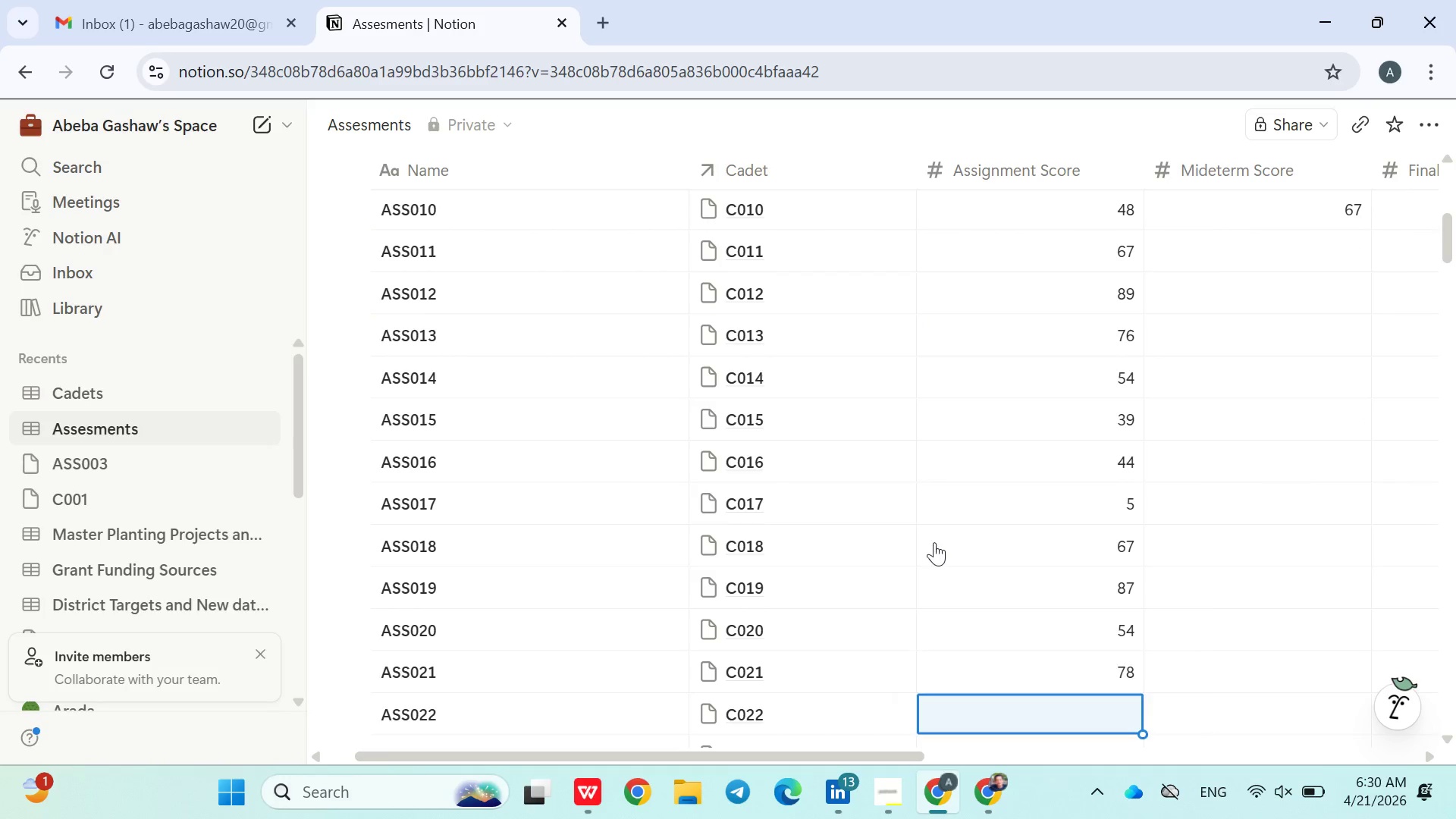 
key(Enter)
 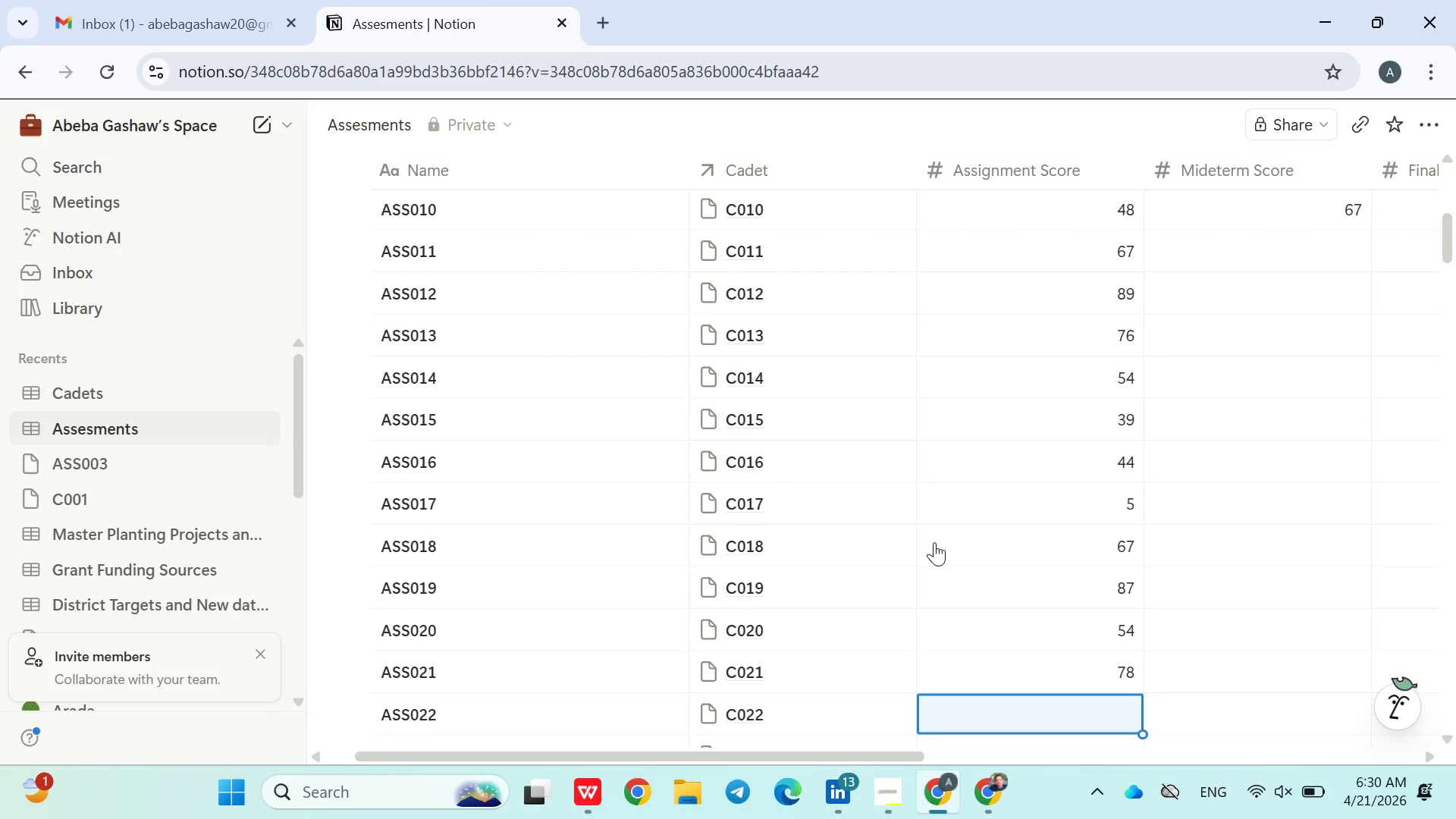 
type(55)
 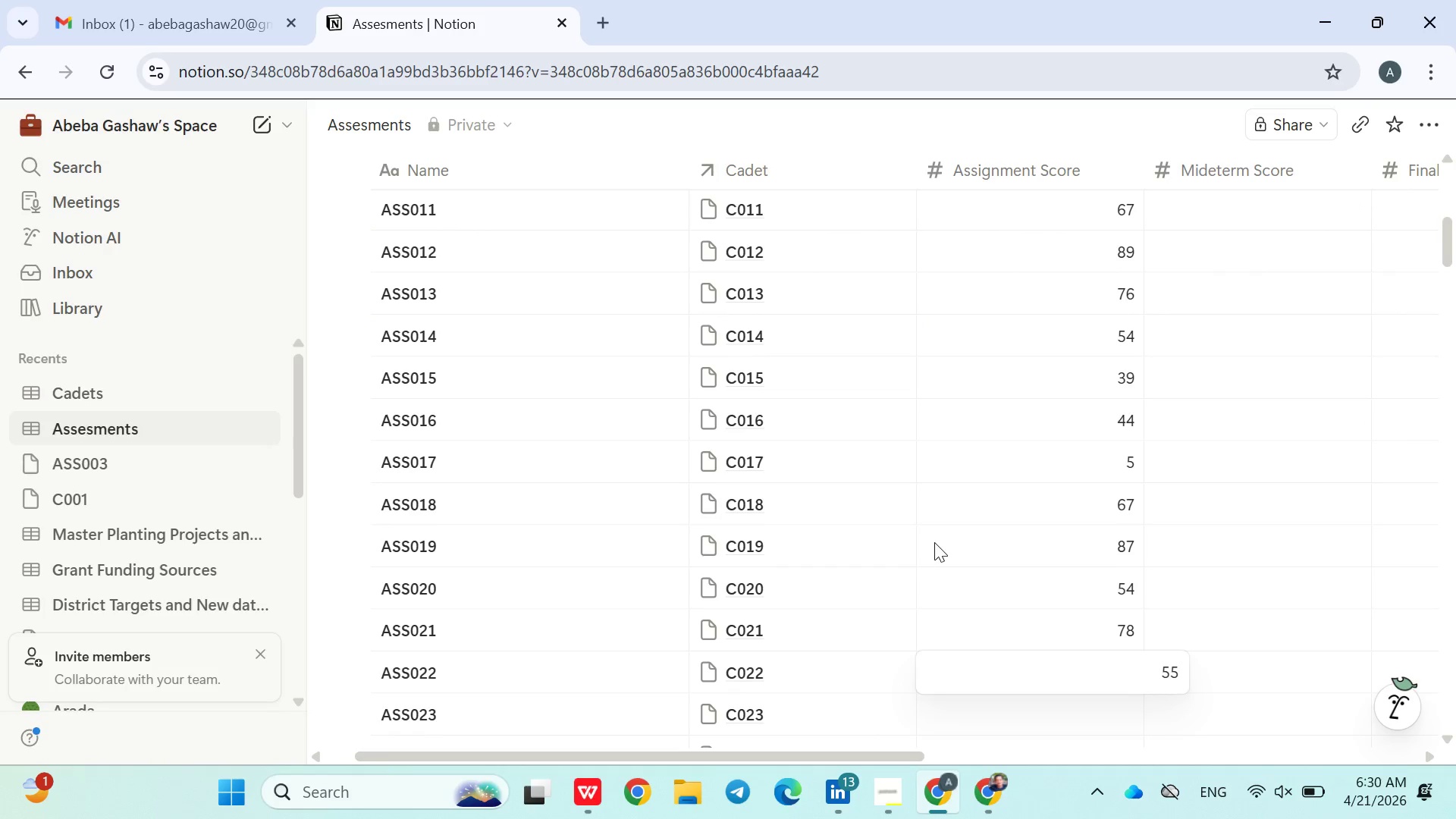 
key(Enter)
 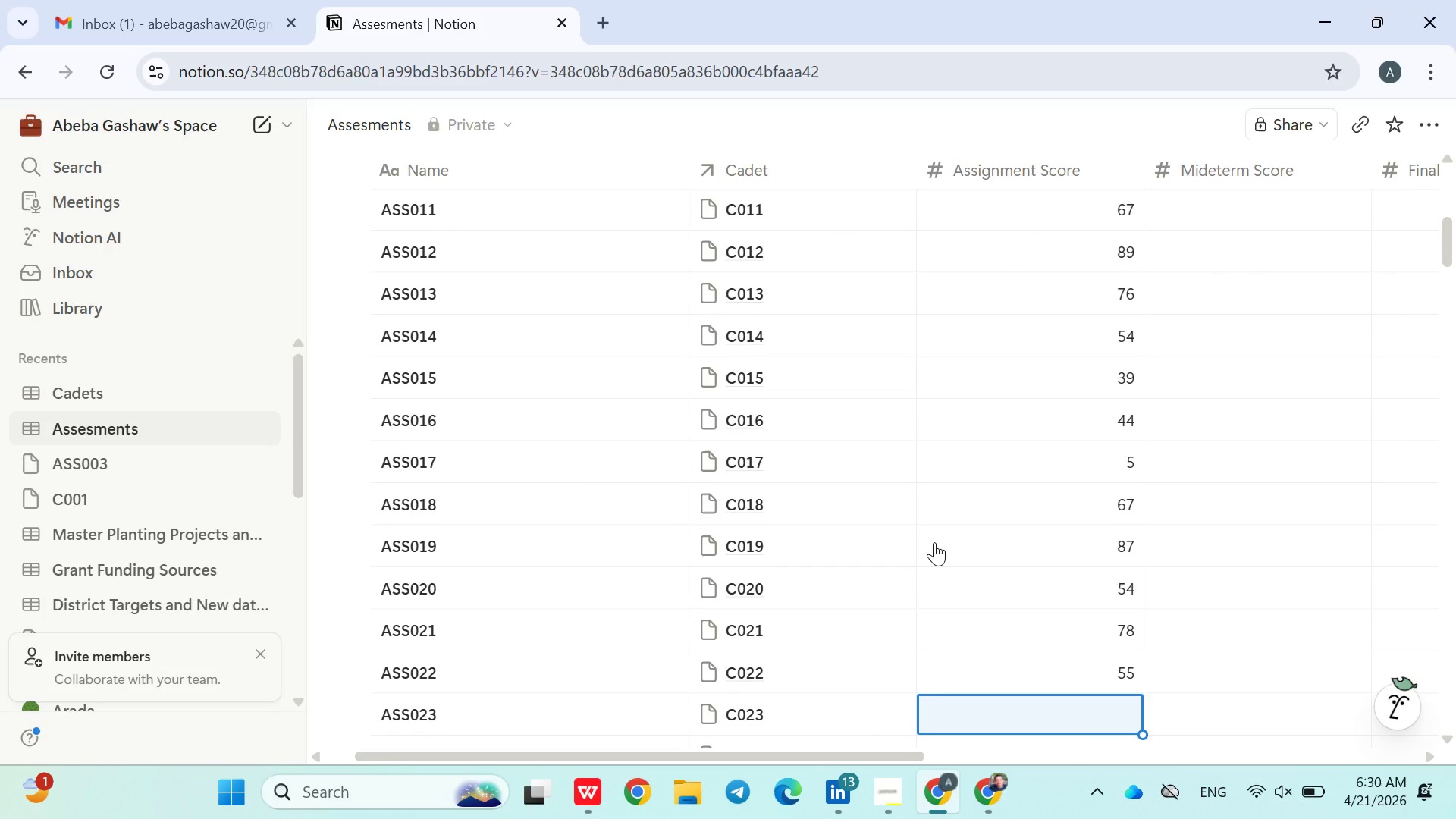 
type(86)
 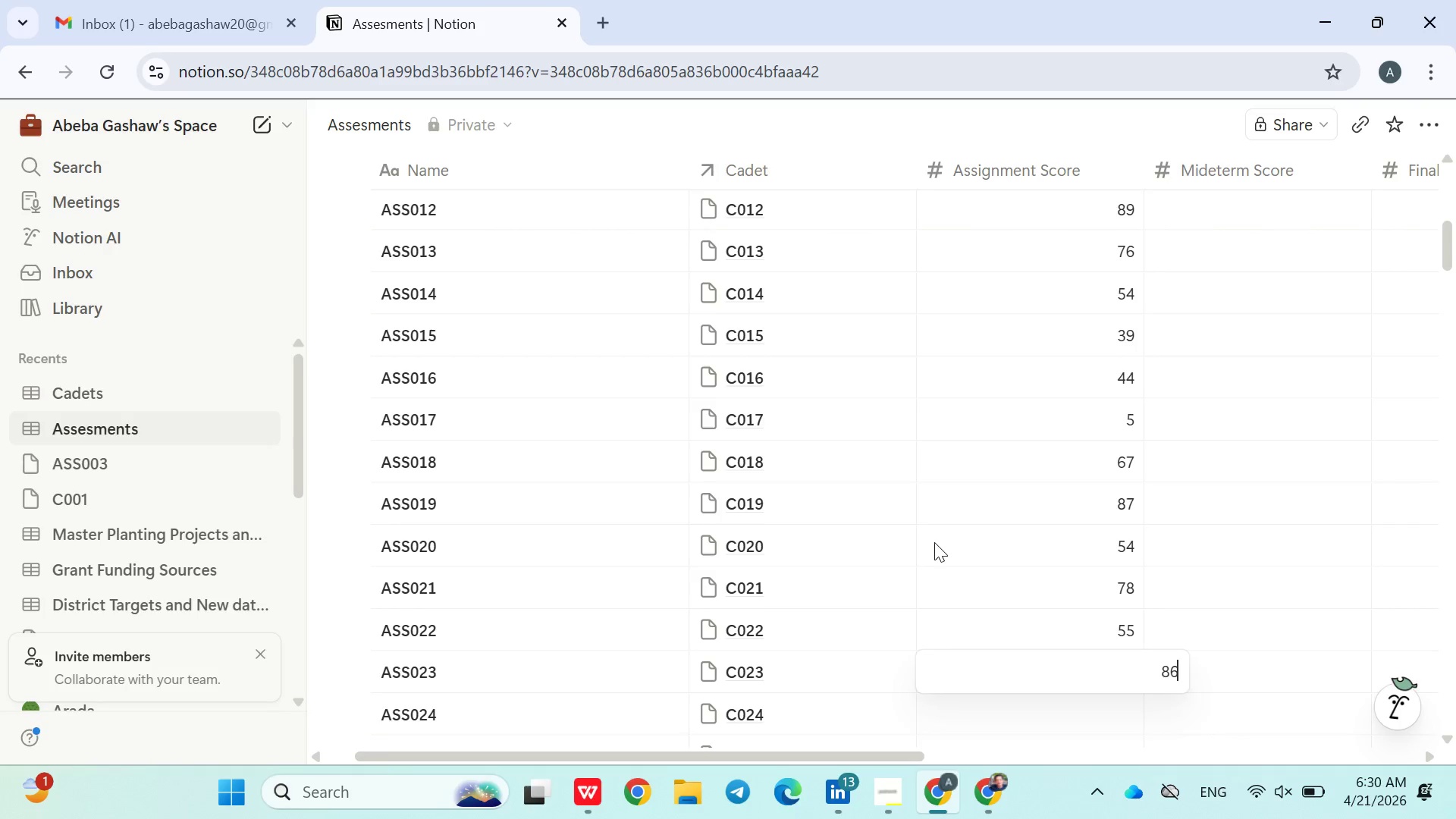 
key(Enter)
 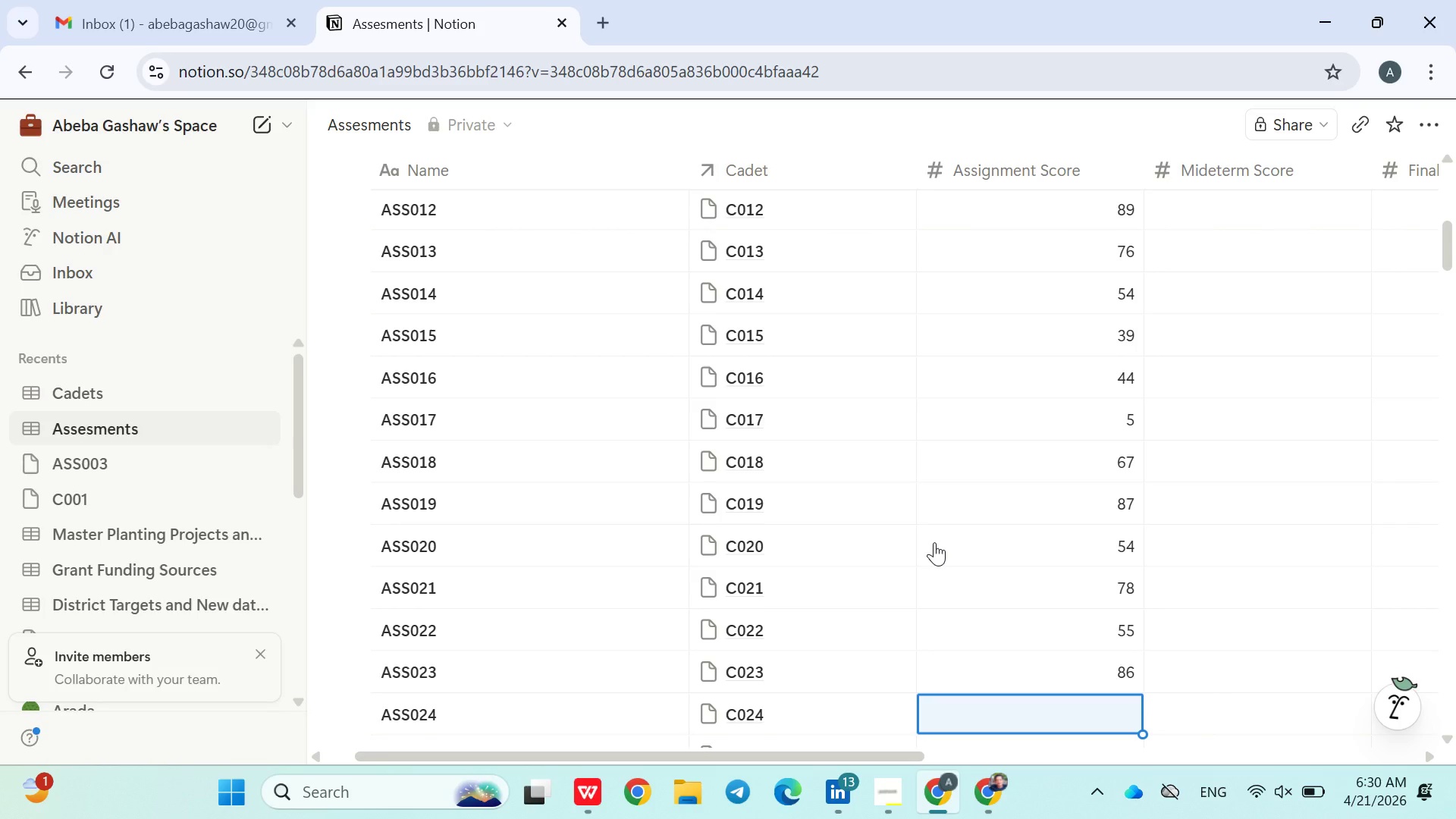 
type(677)
 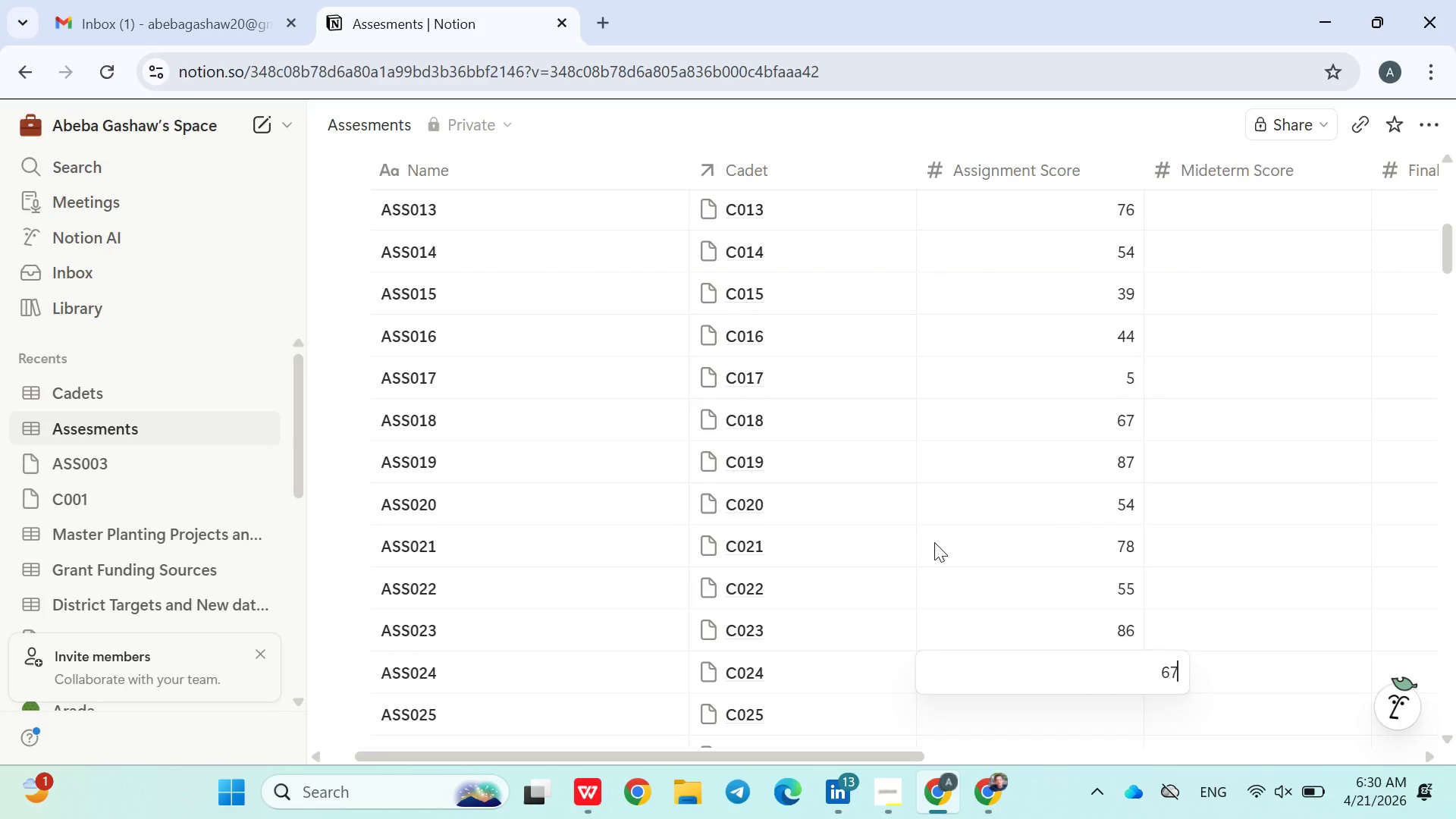 
key(Enter)
 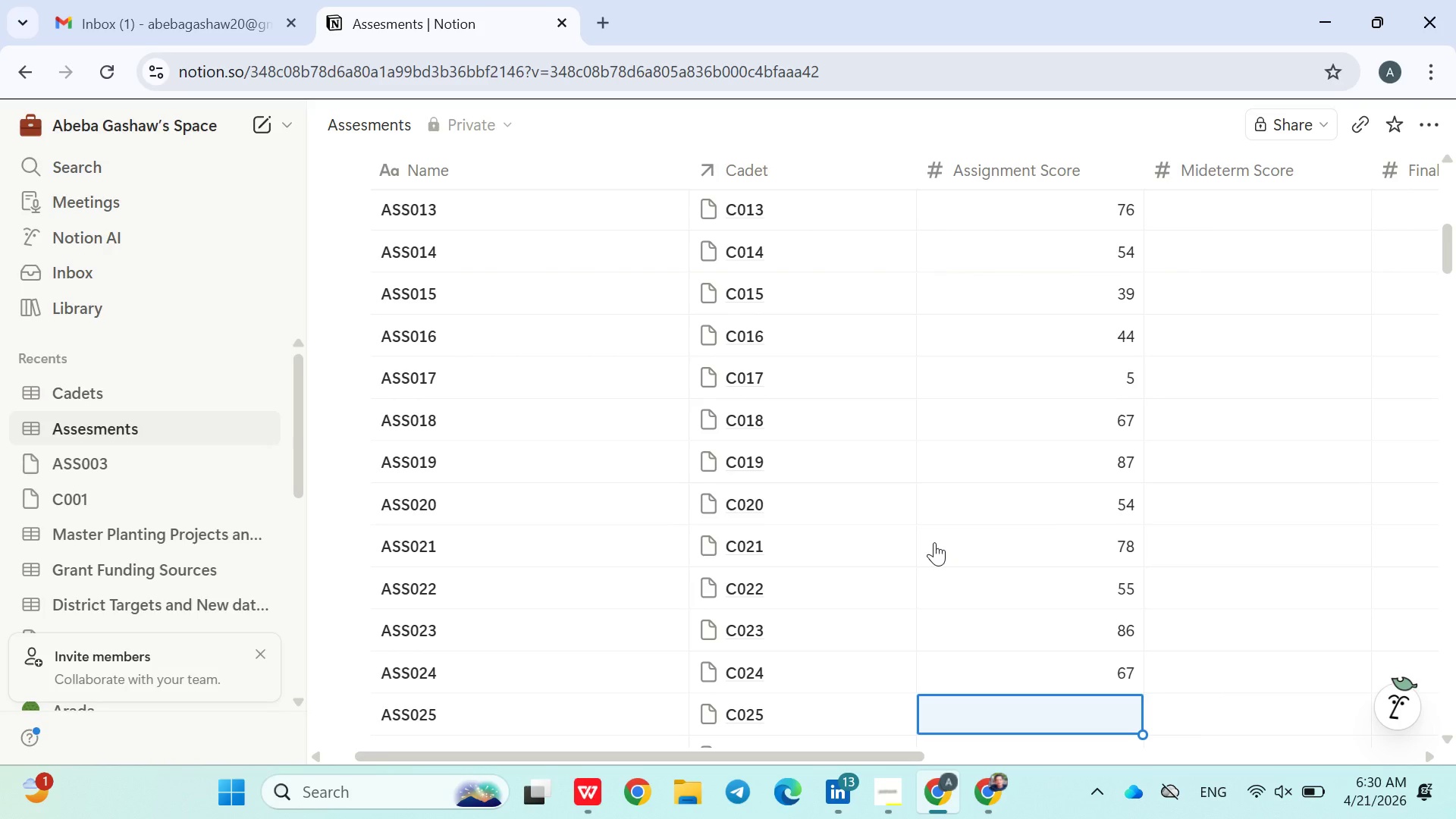 
type(65)
 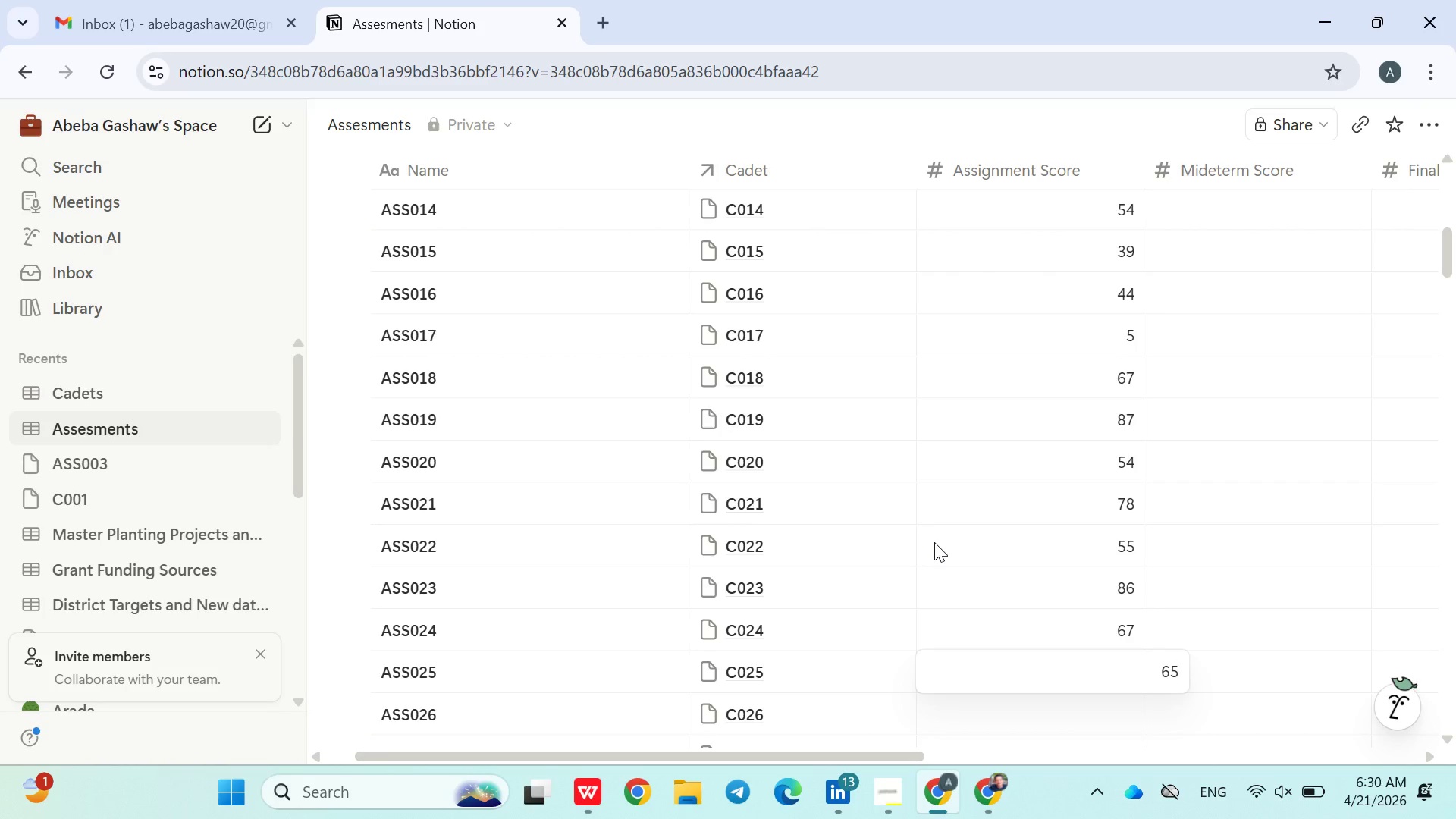 
key(Enter)
 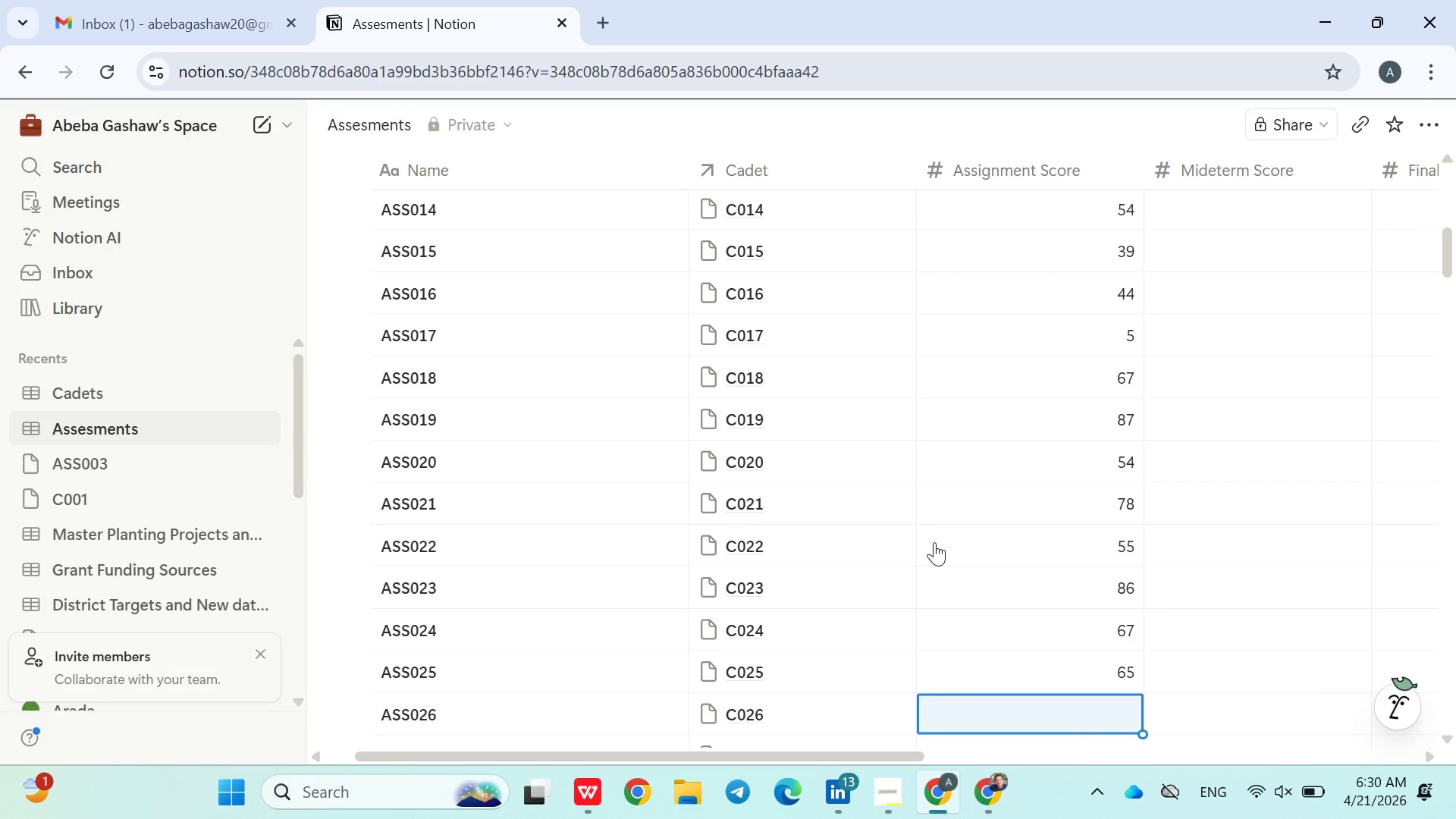 
type(88)
 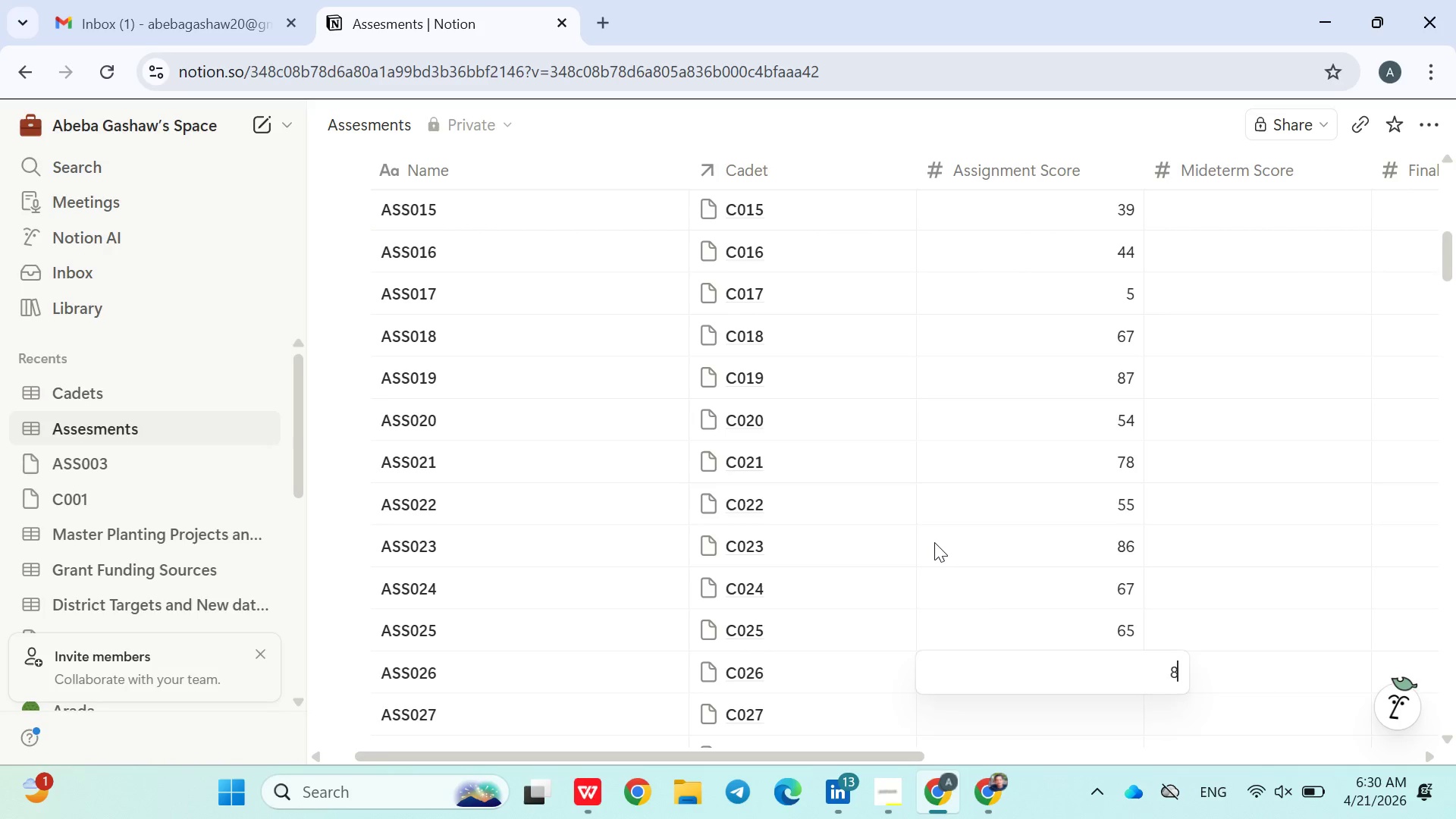 
key(Enter)
 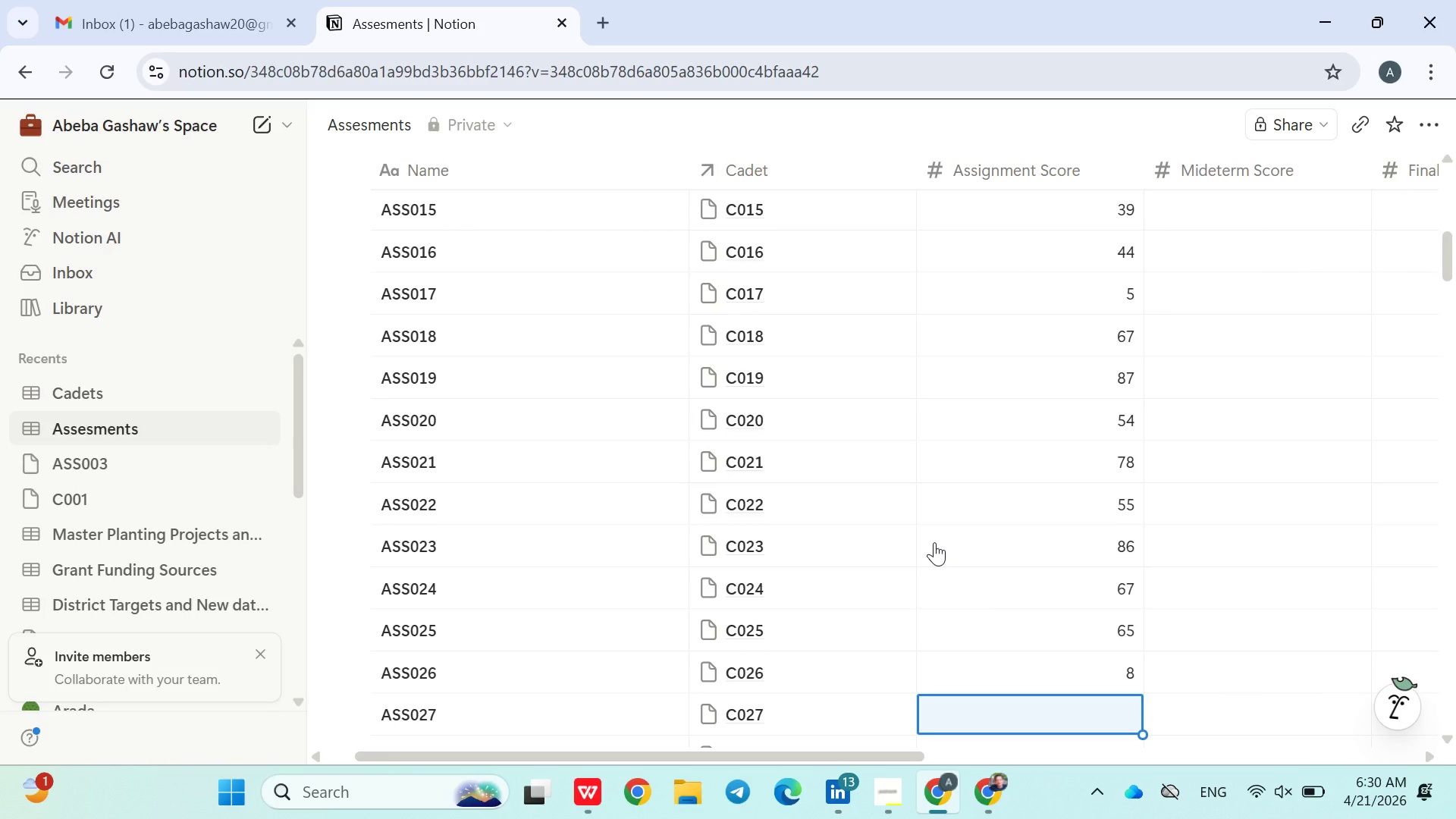 
key(ArrowUp)
 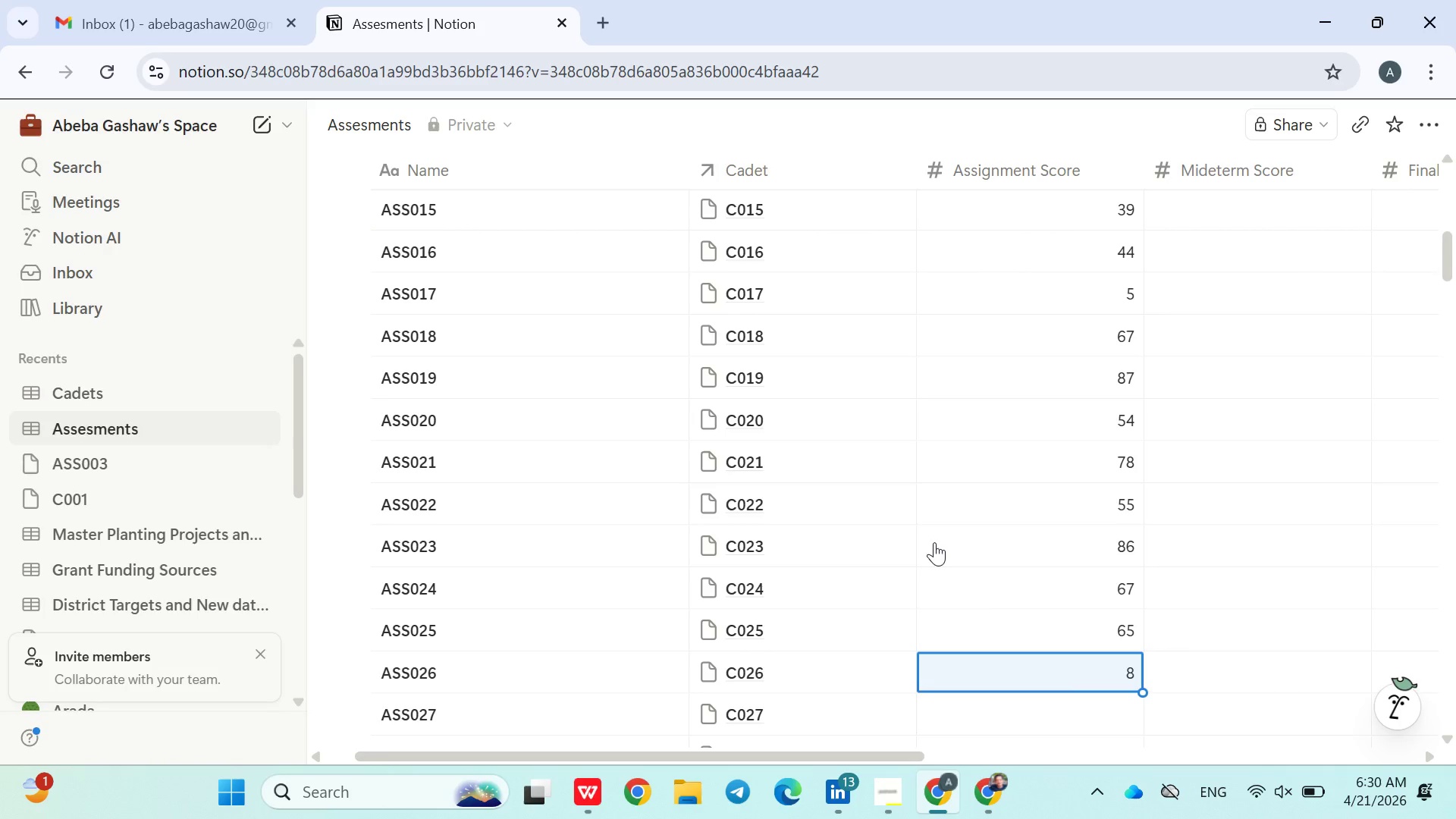 
type(88)
 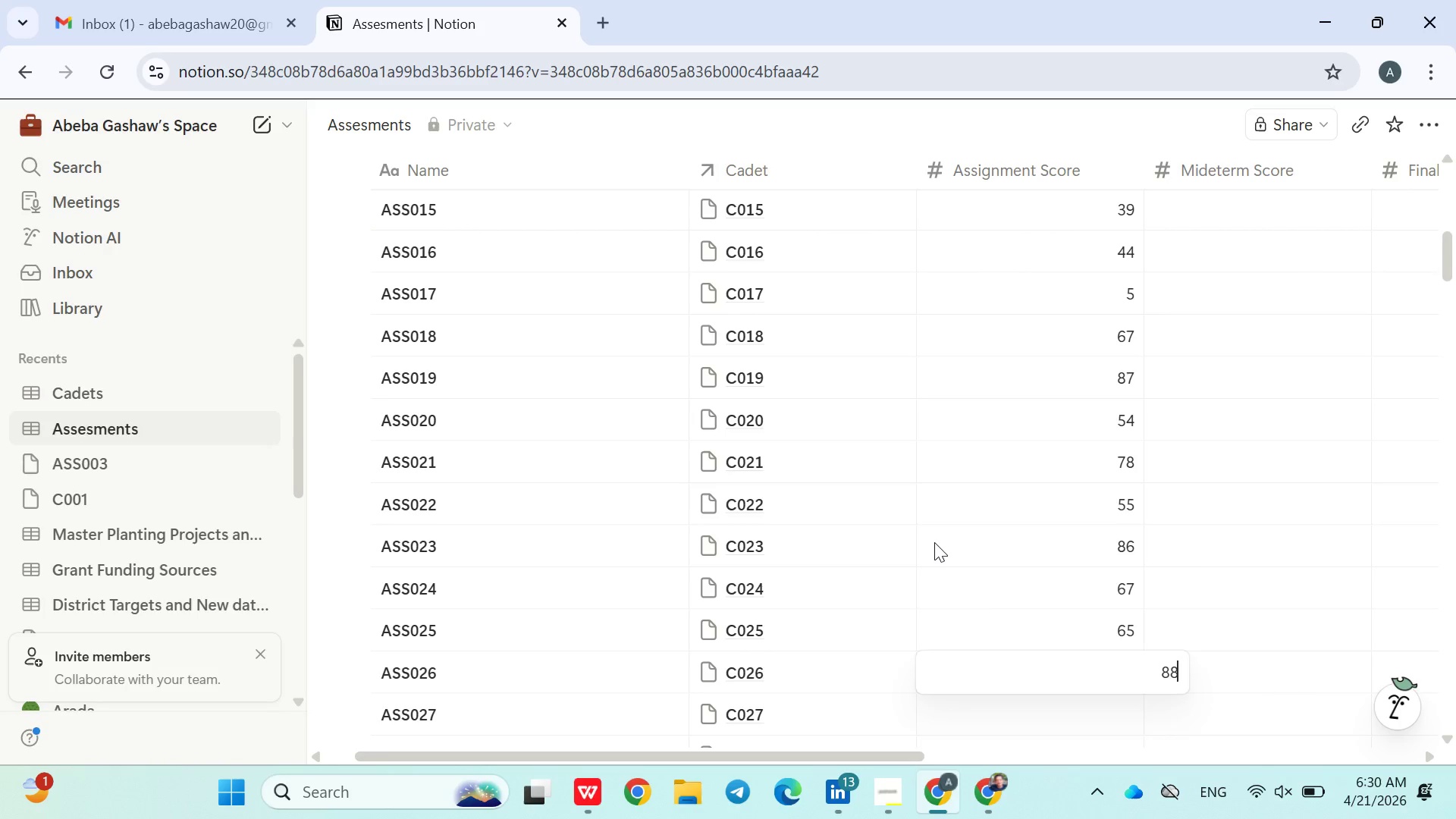 
key(Enter)
 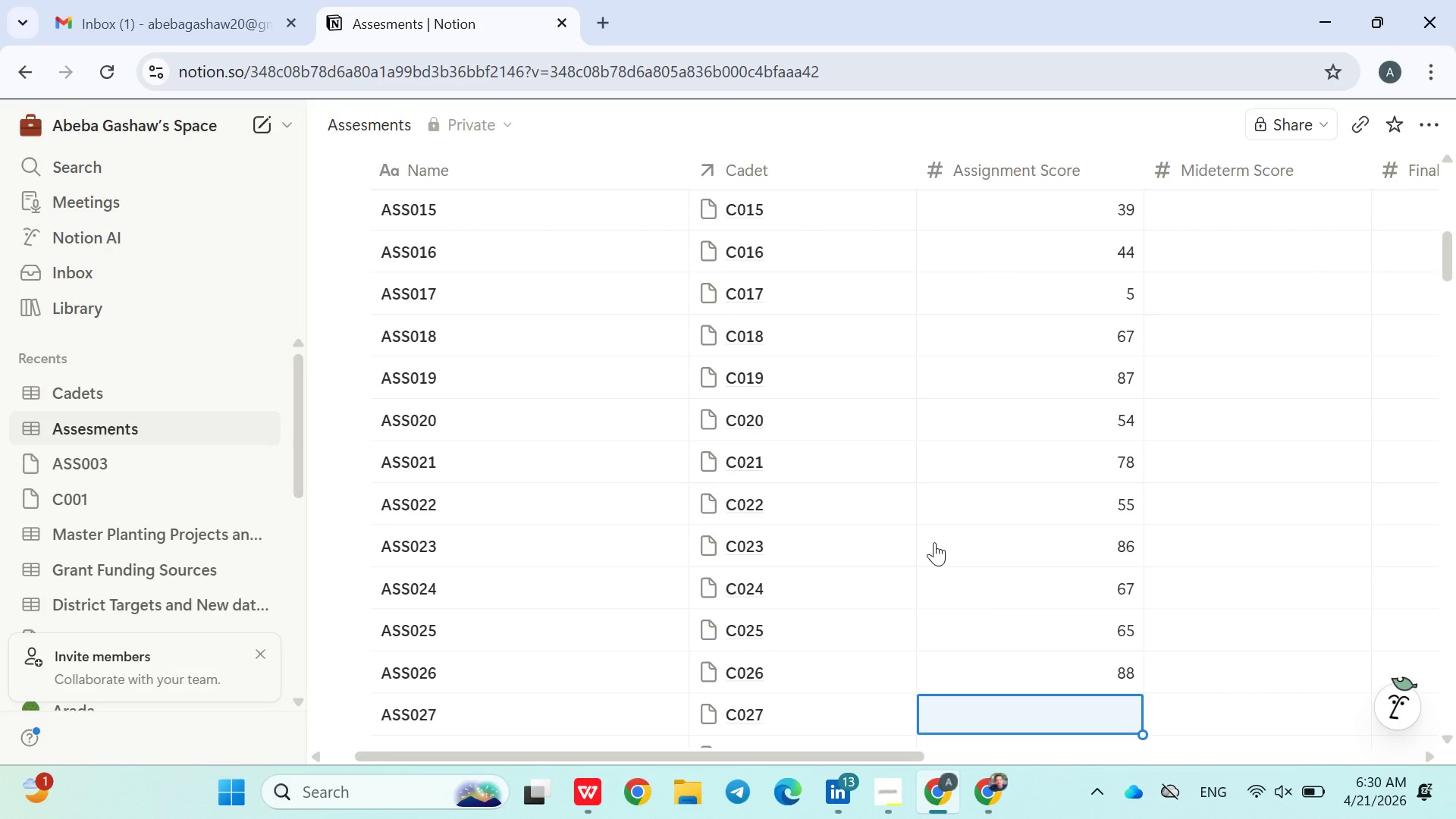 
type(76)
 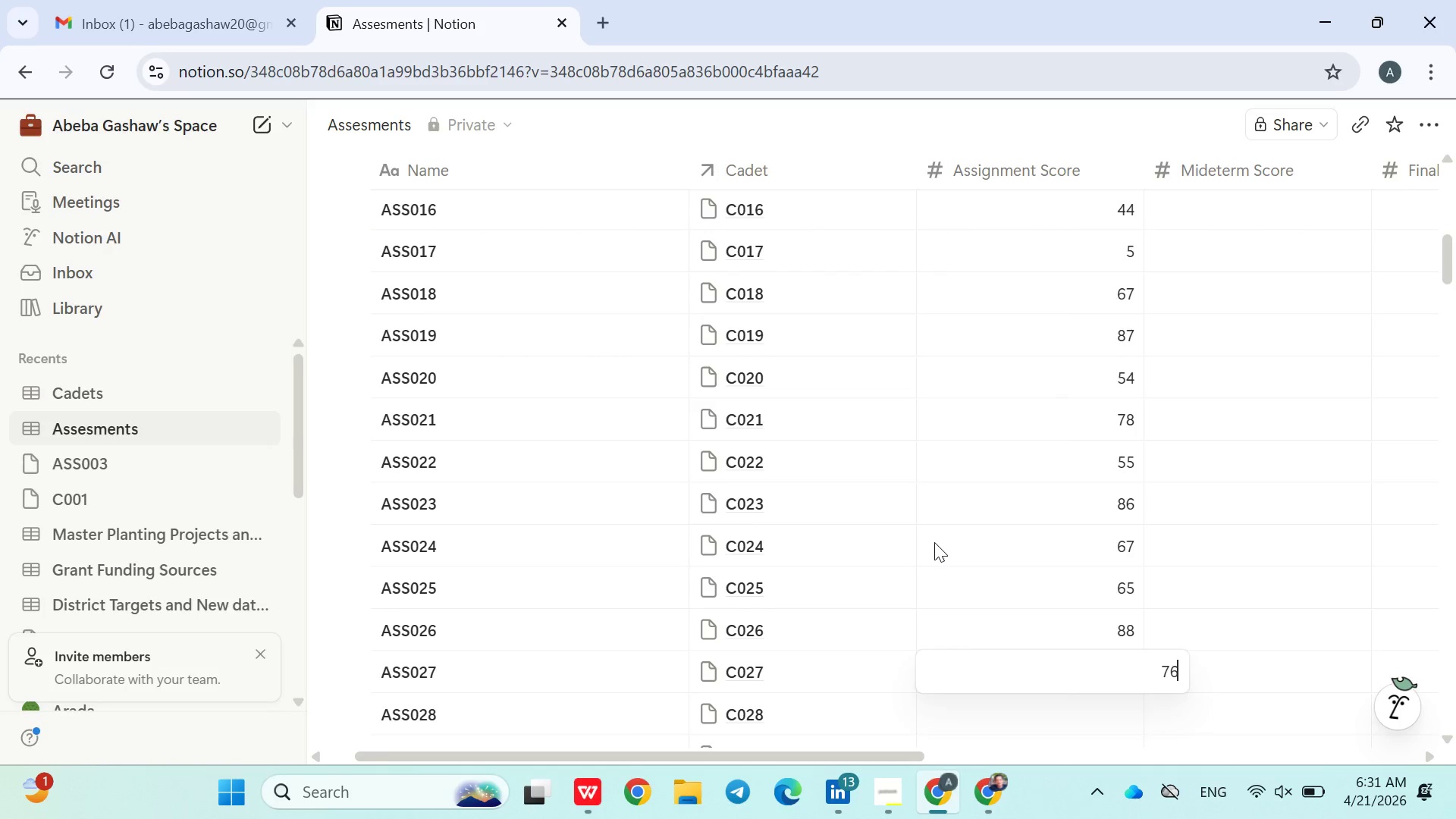 
key(Enter)
 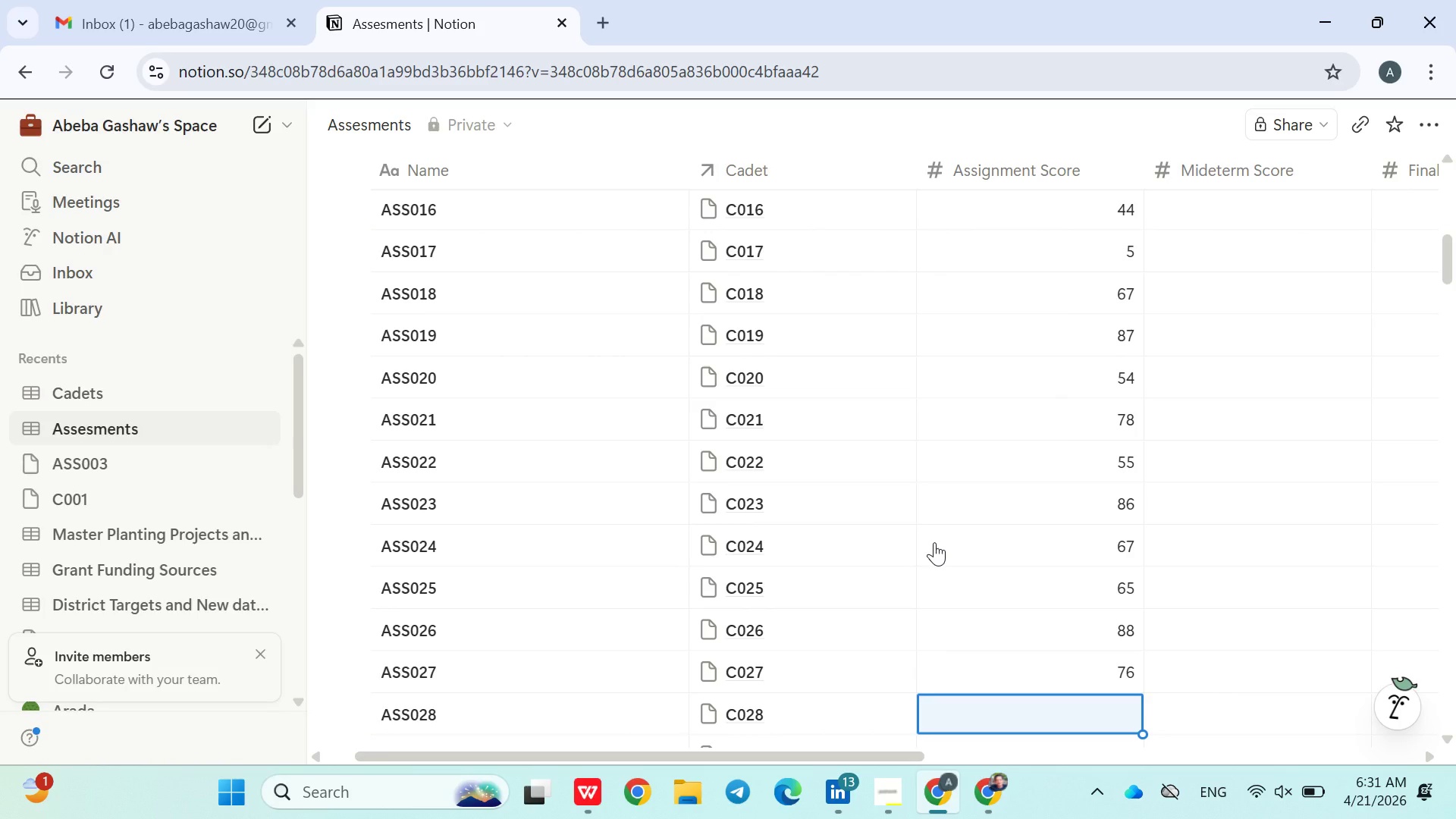 
type(90)
 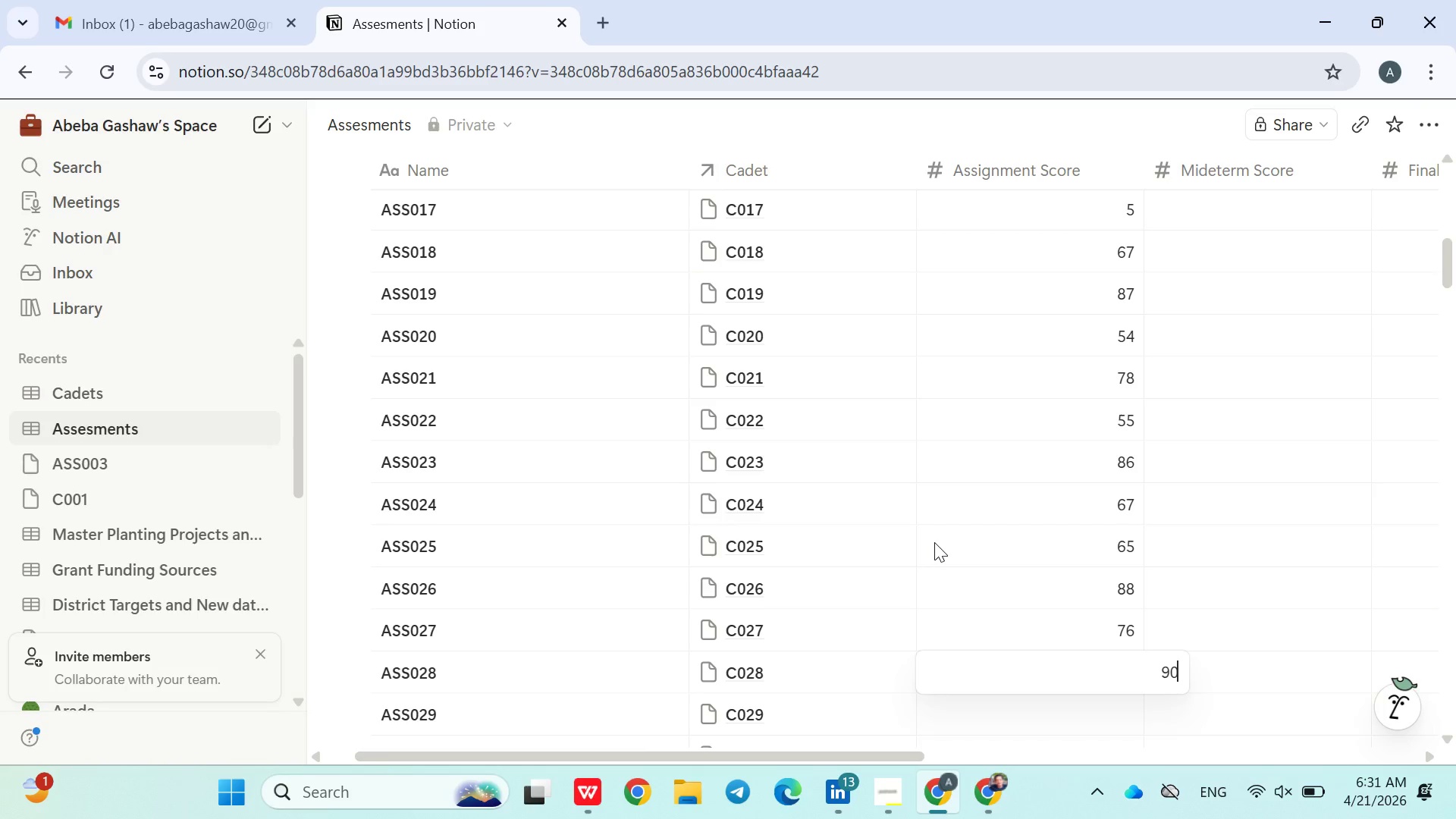 
key(Enter)
 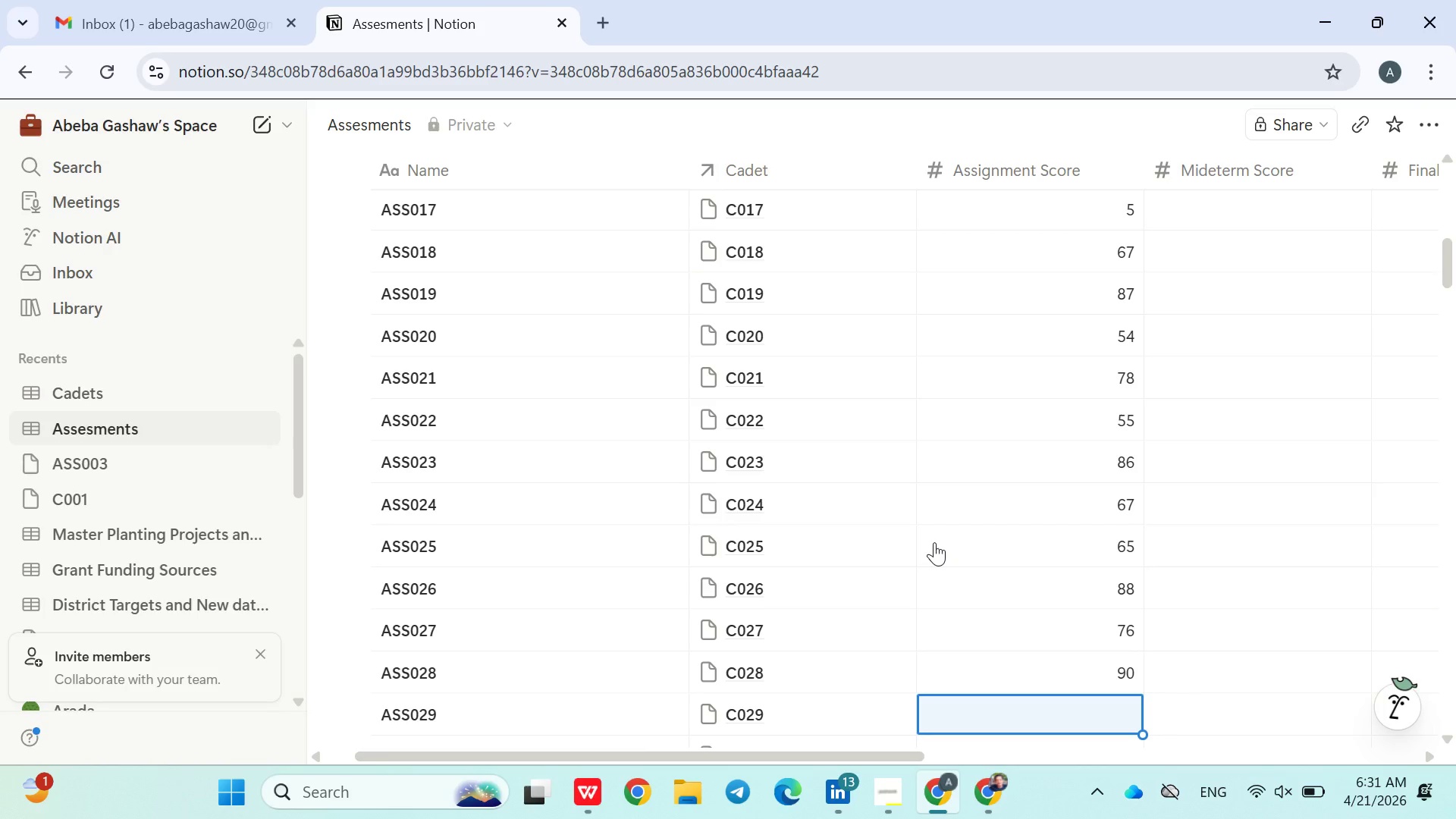 
type(97)
 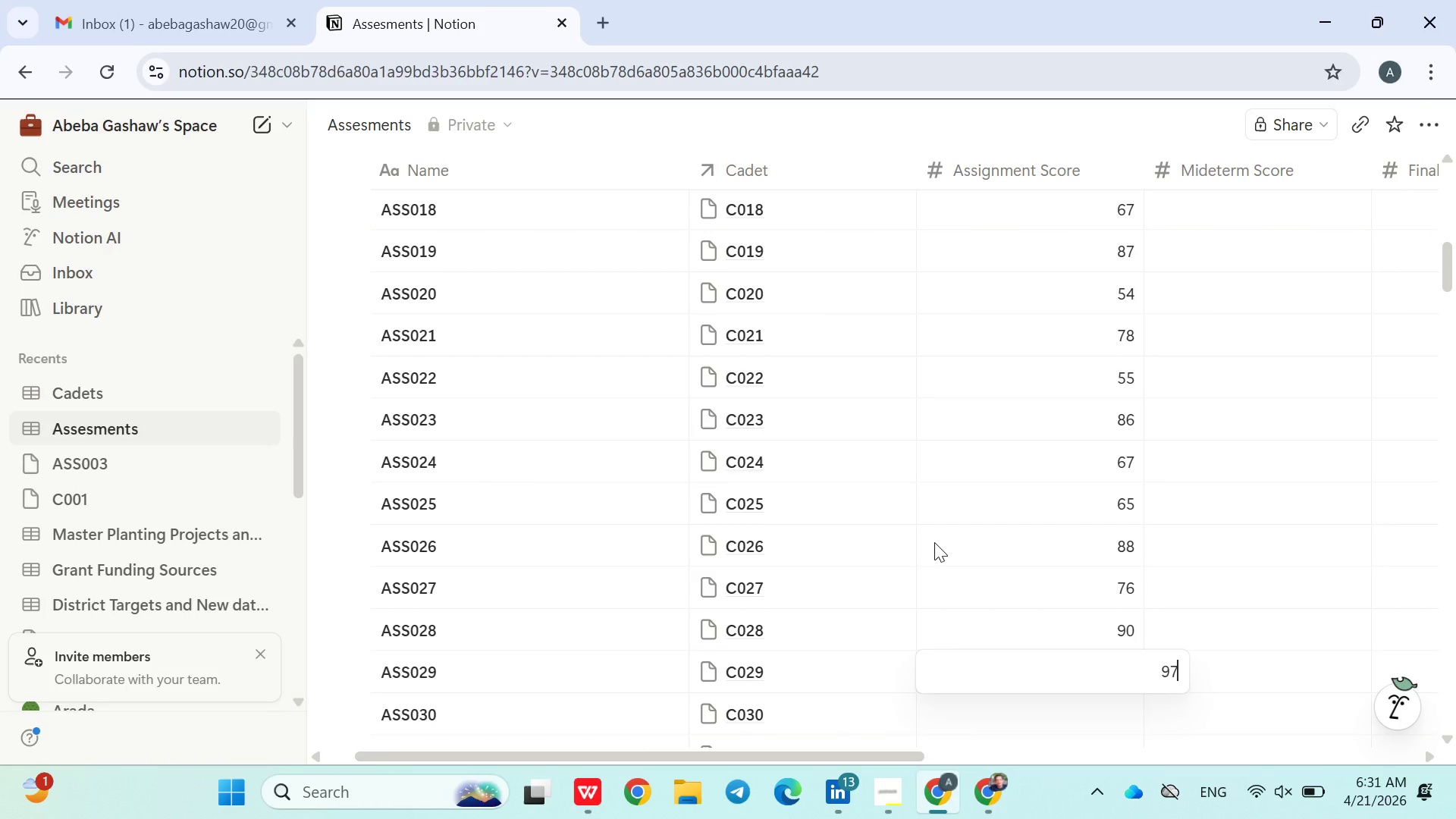 
key(Enter)
 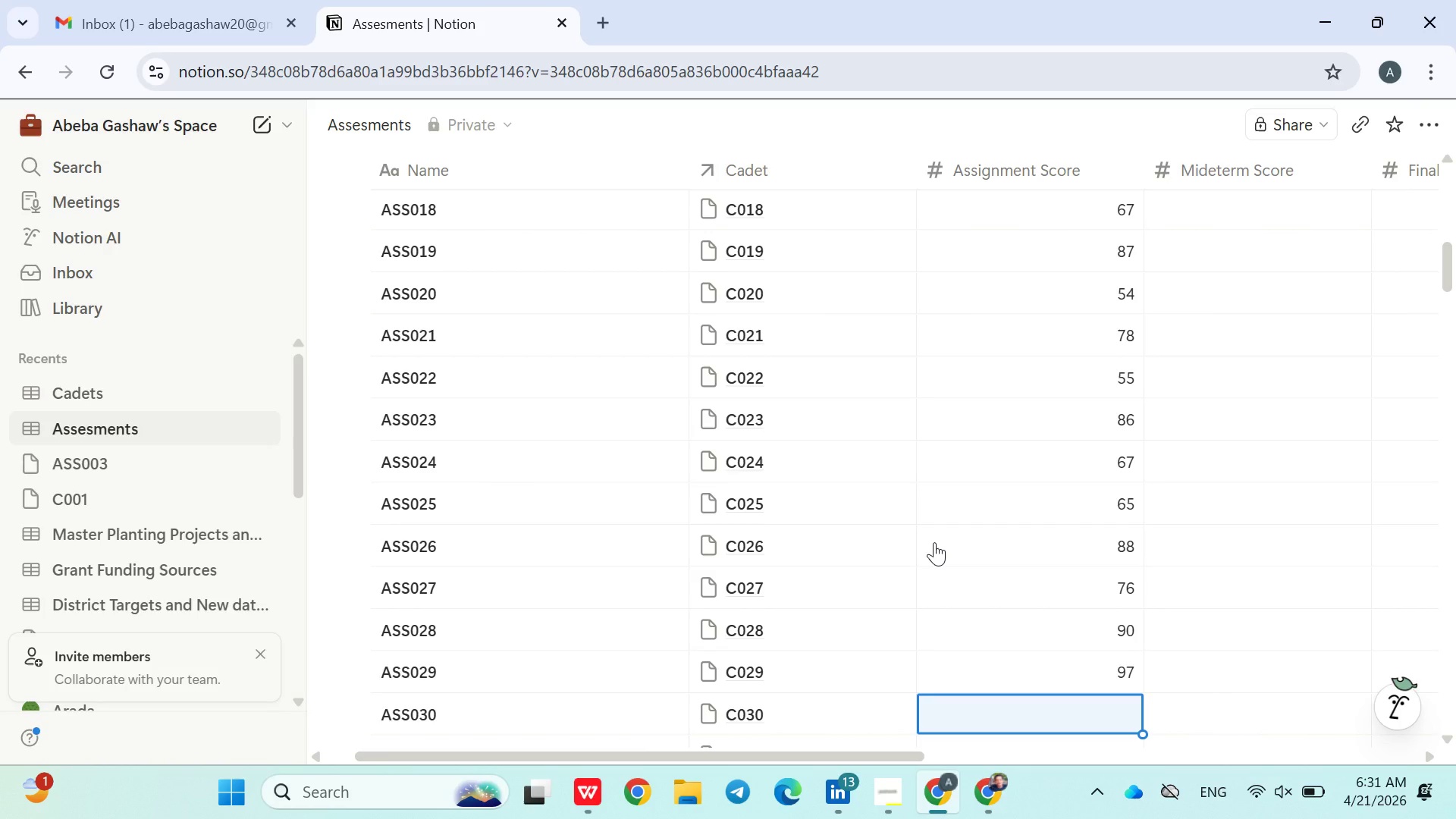 
type(67)
 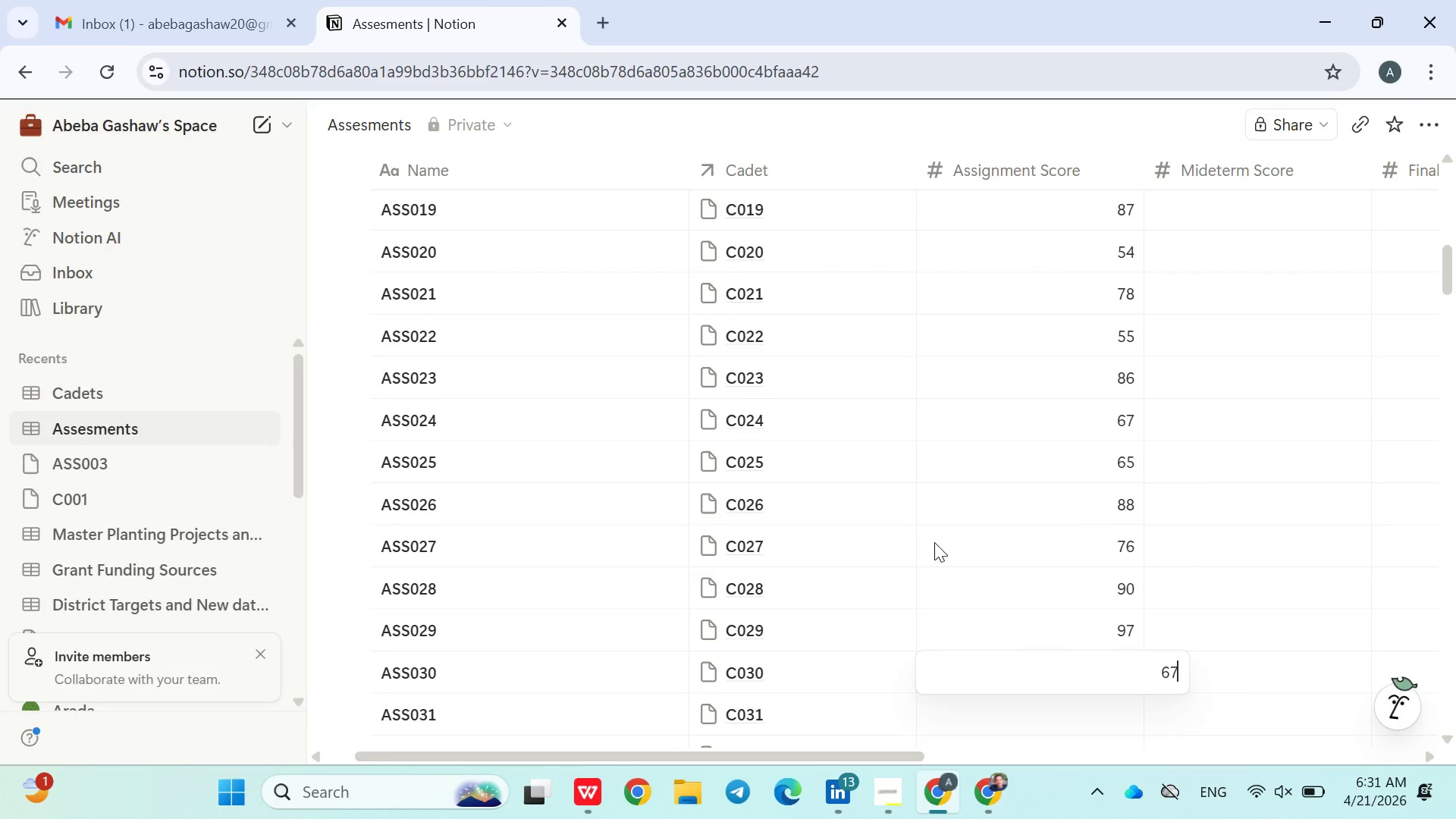 
key(Enter)
 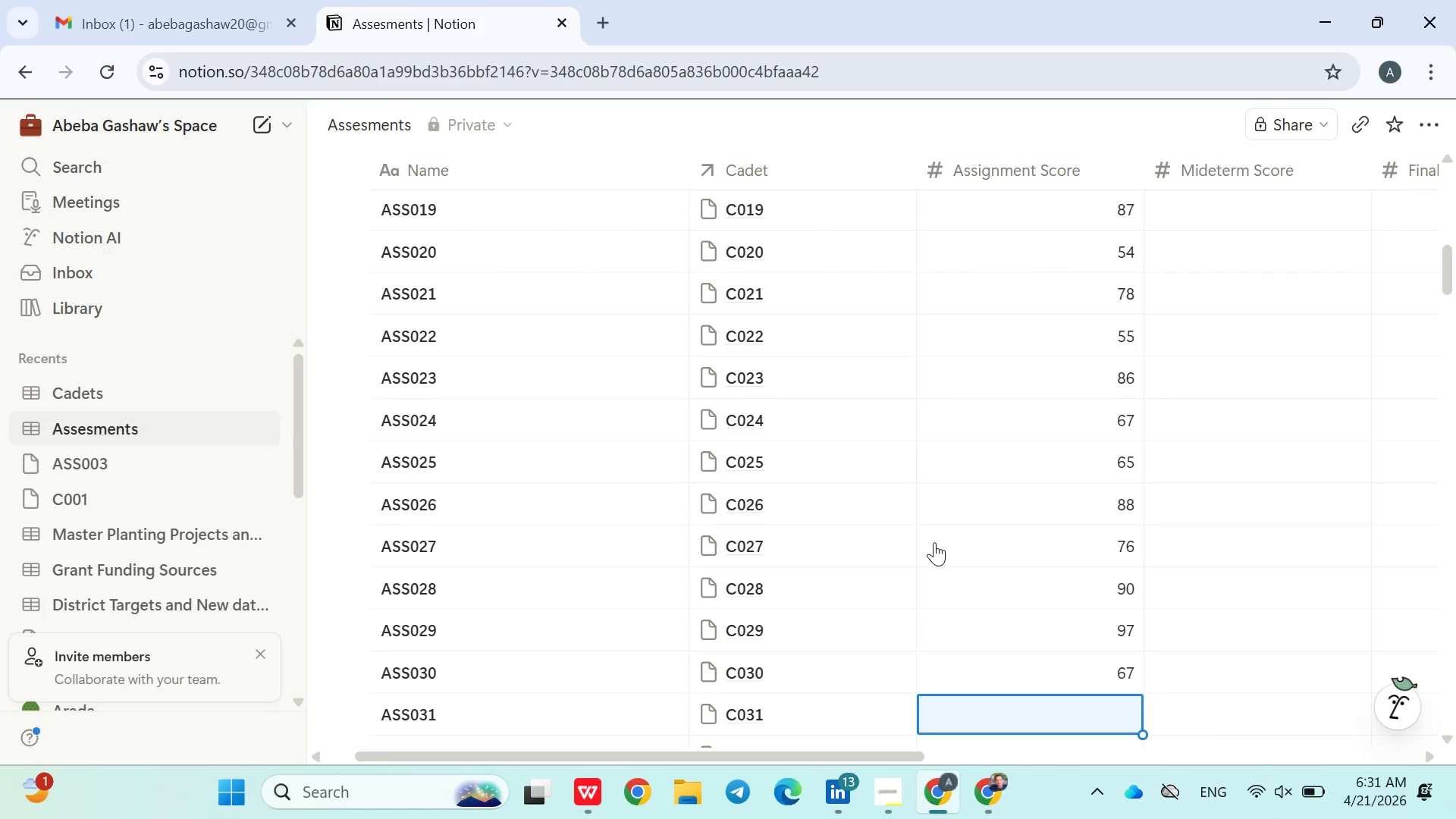 
type(88)
 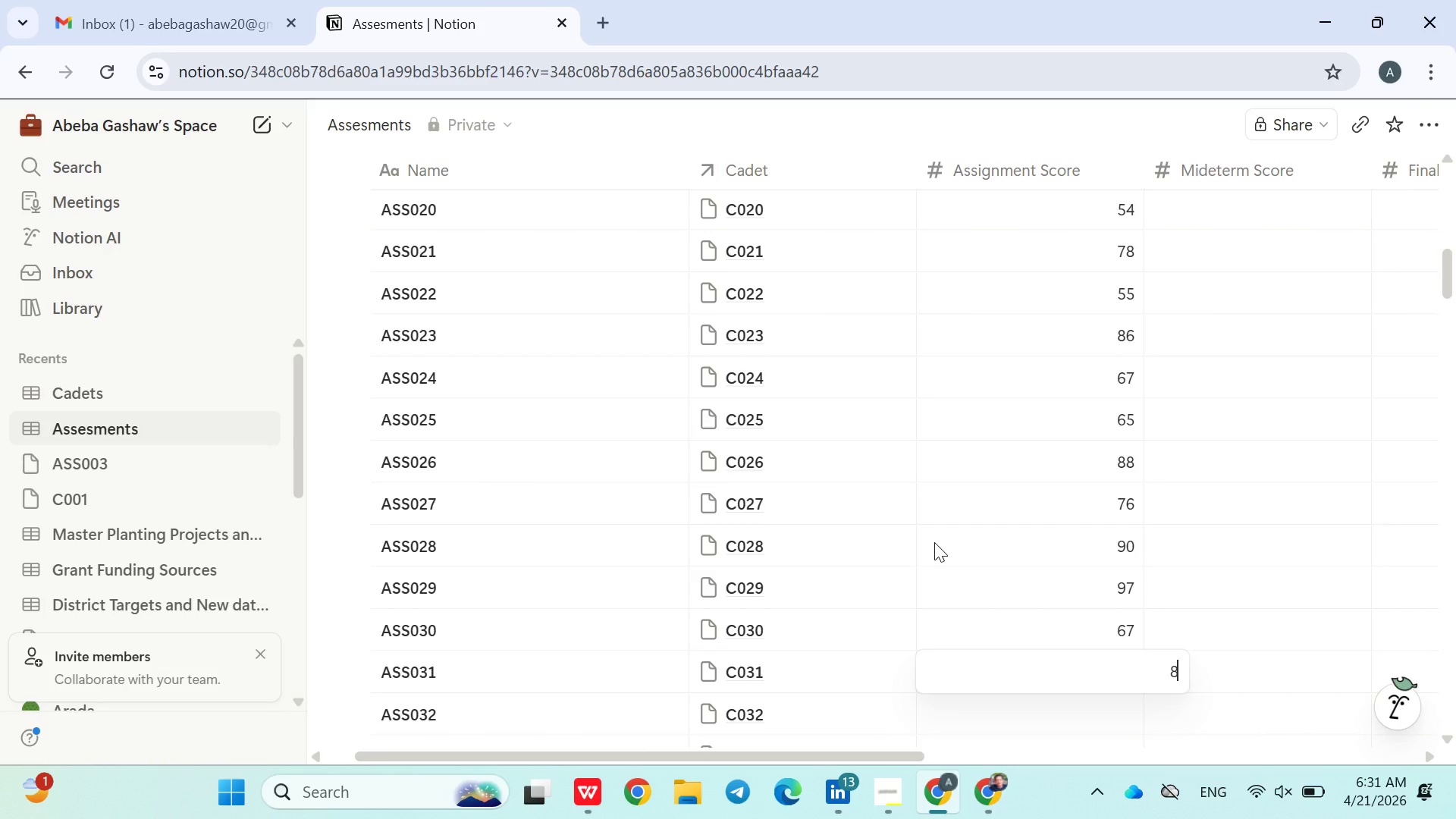 
key(Enter)
 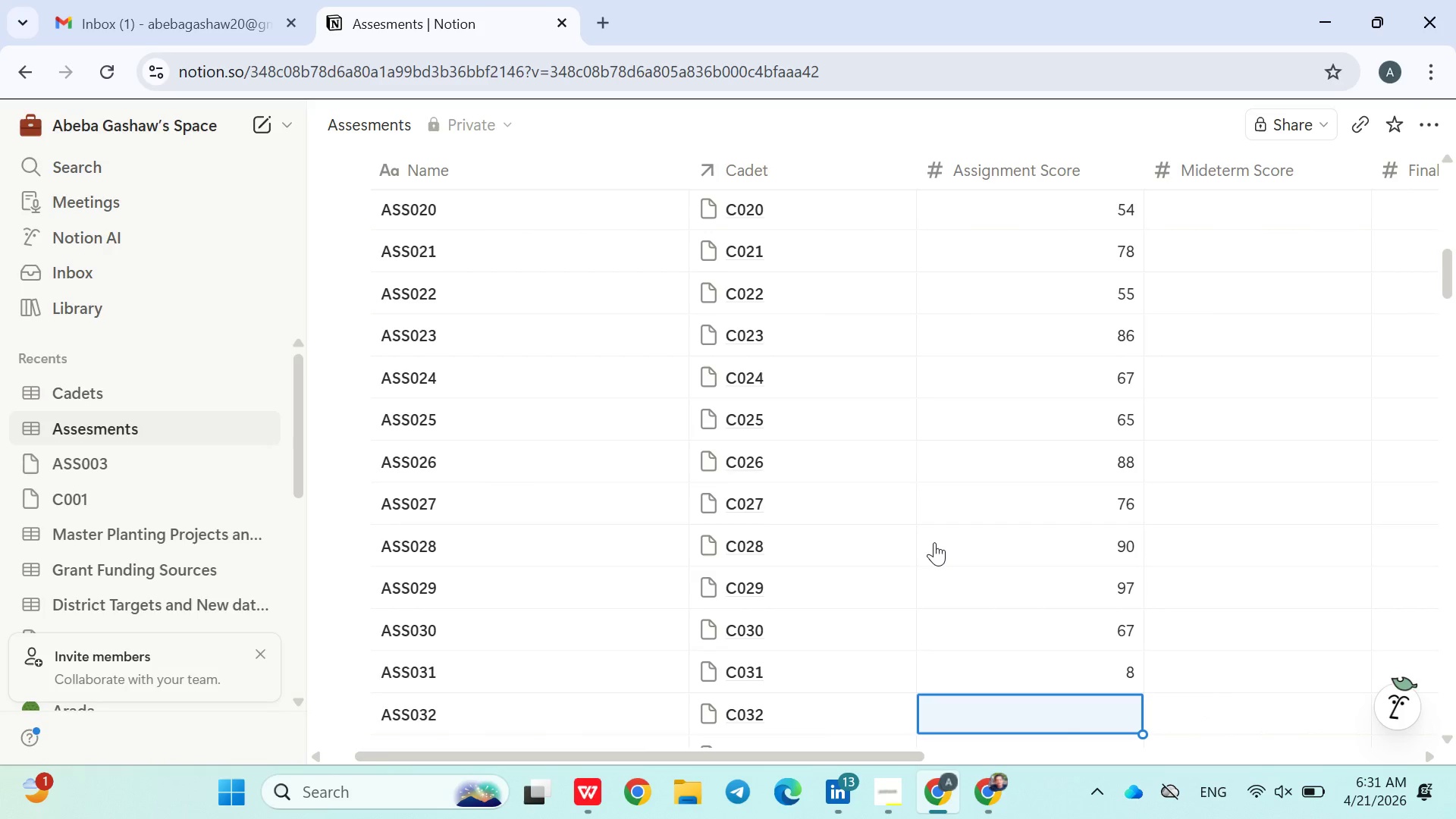 
key(ArrowUp)
 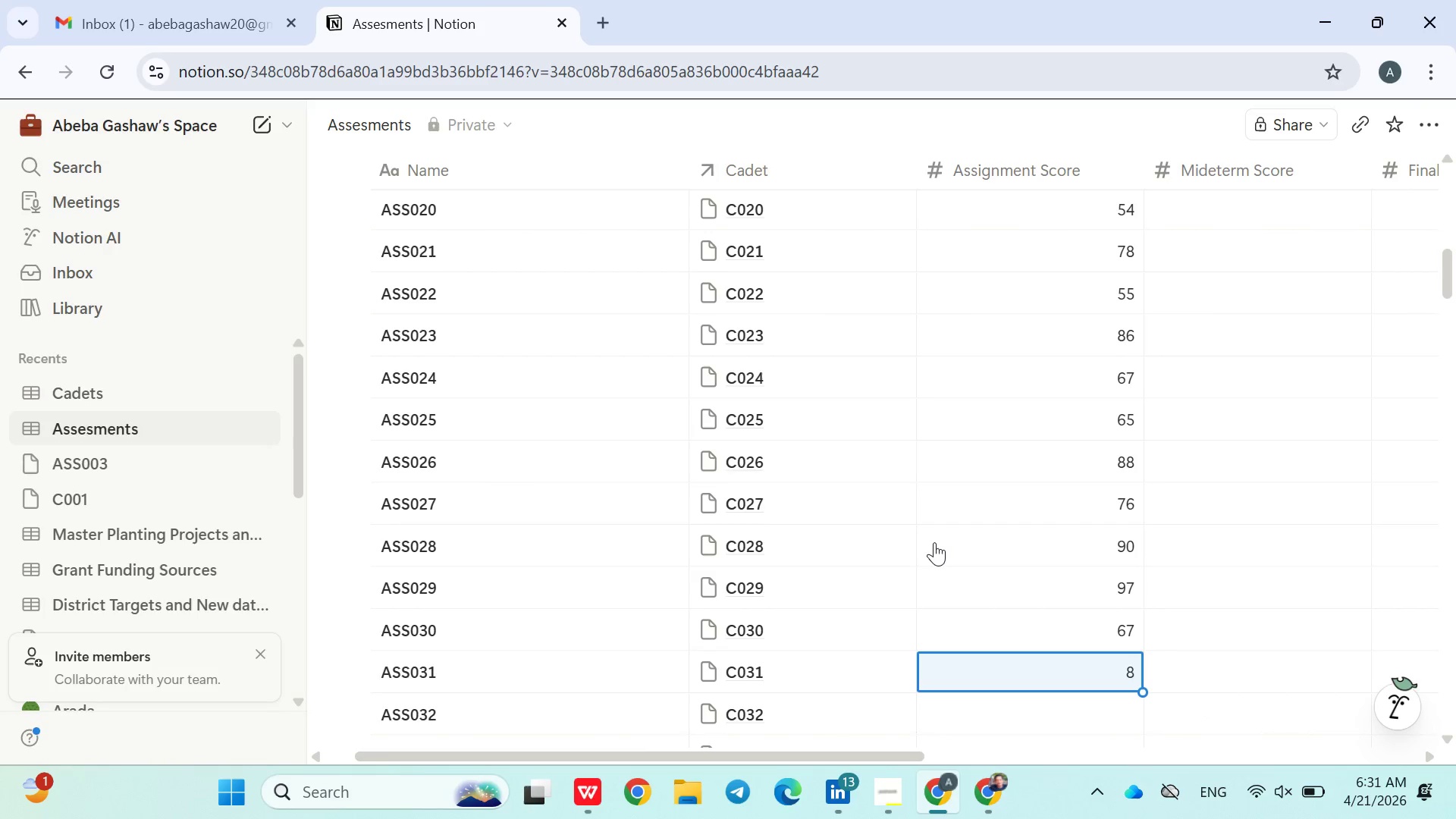 
key(6)
 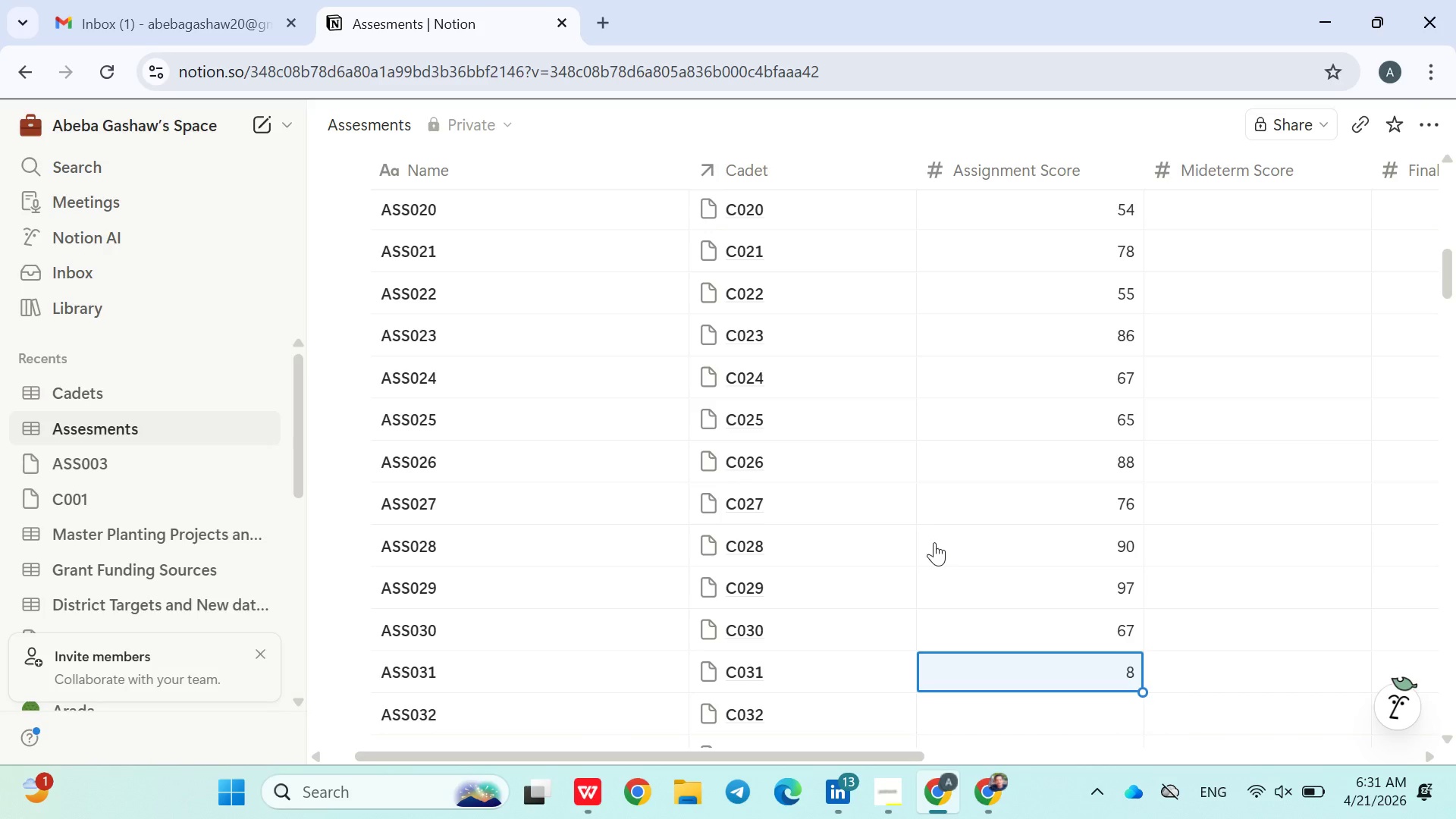 
key(Enter)
 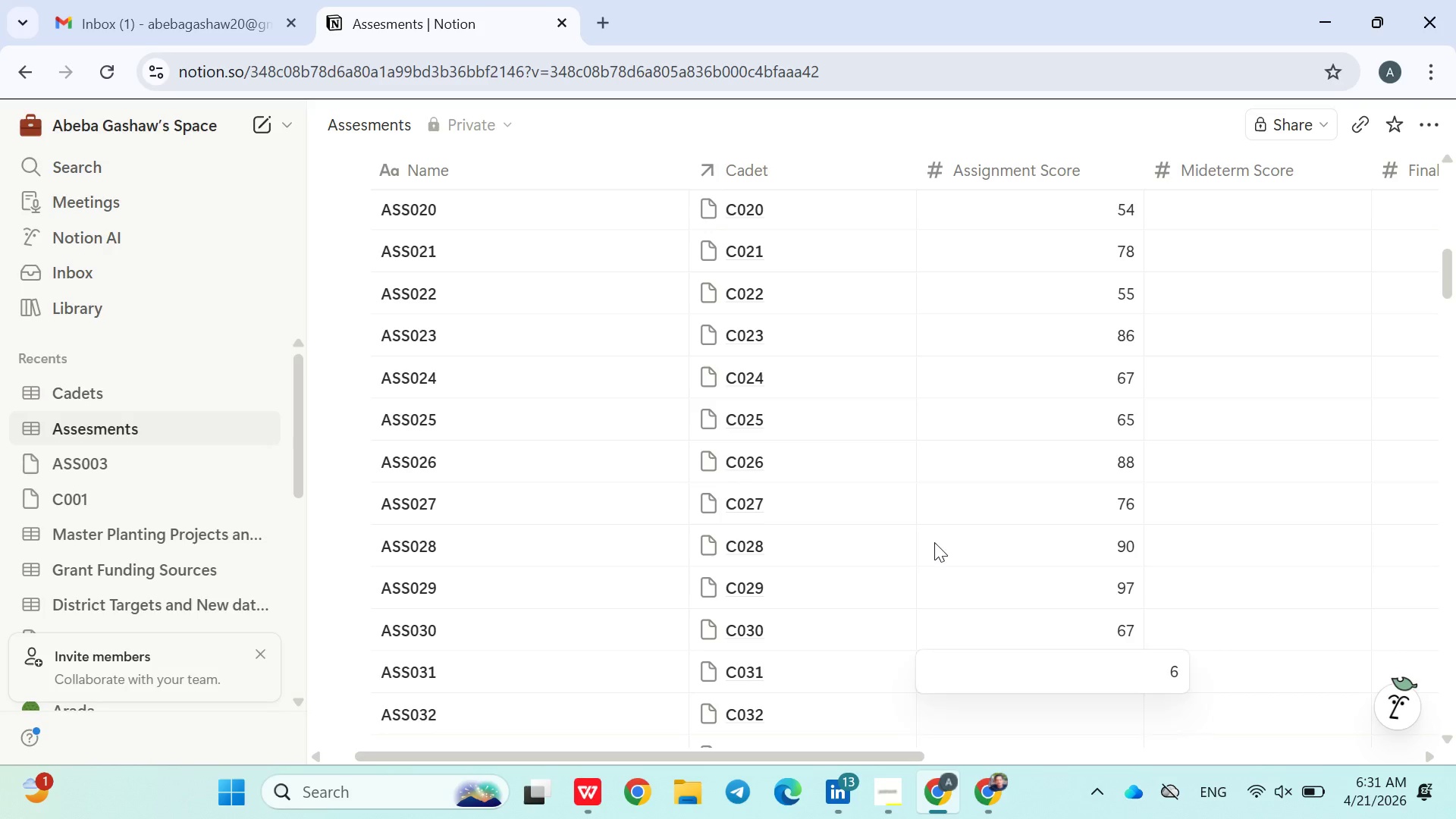 
key(7)
 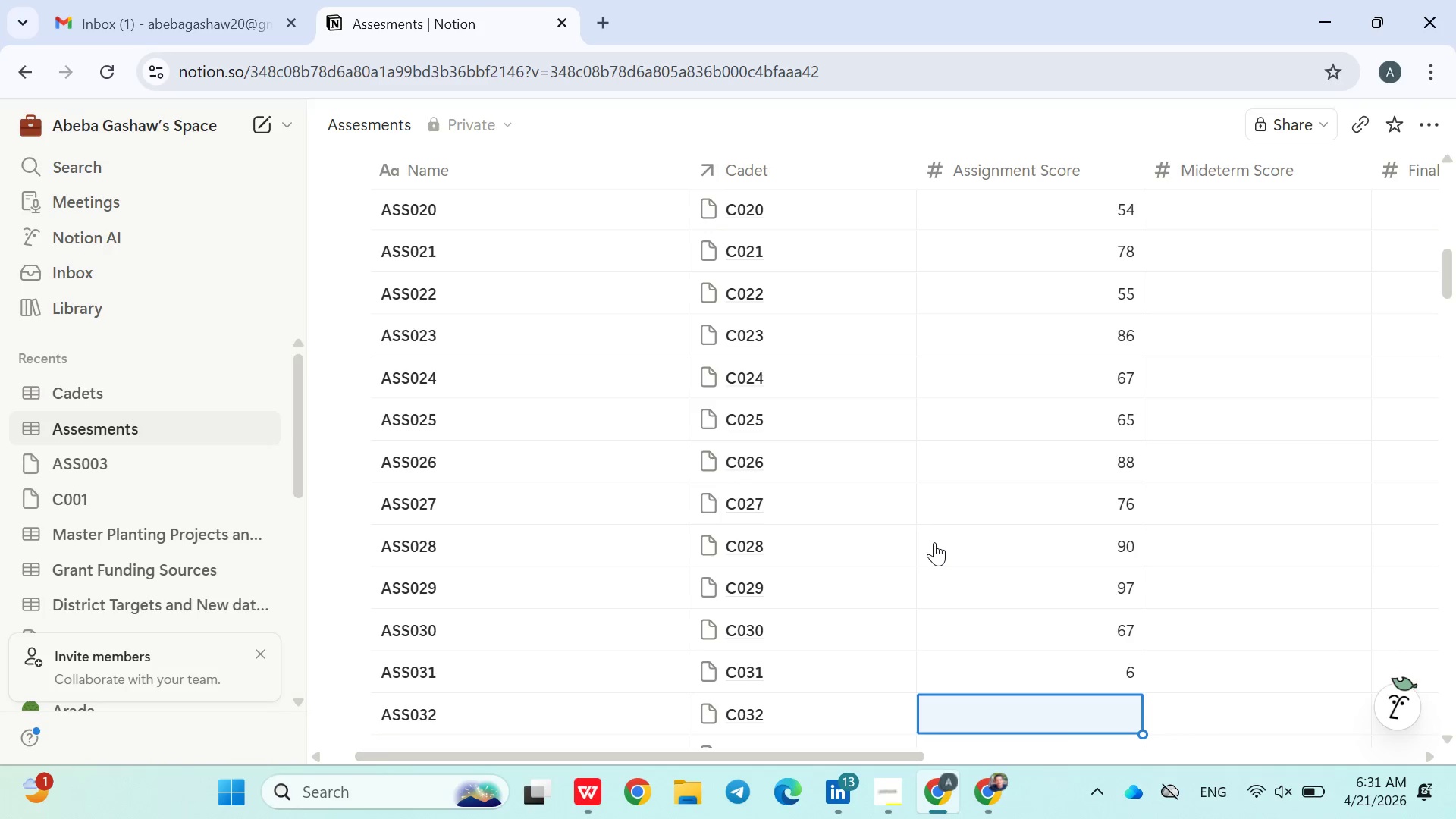 
key(ArrowUp)
 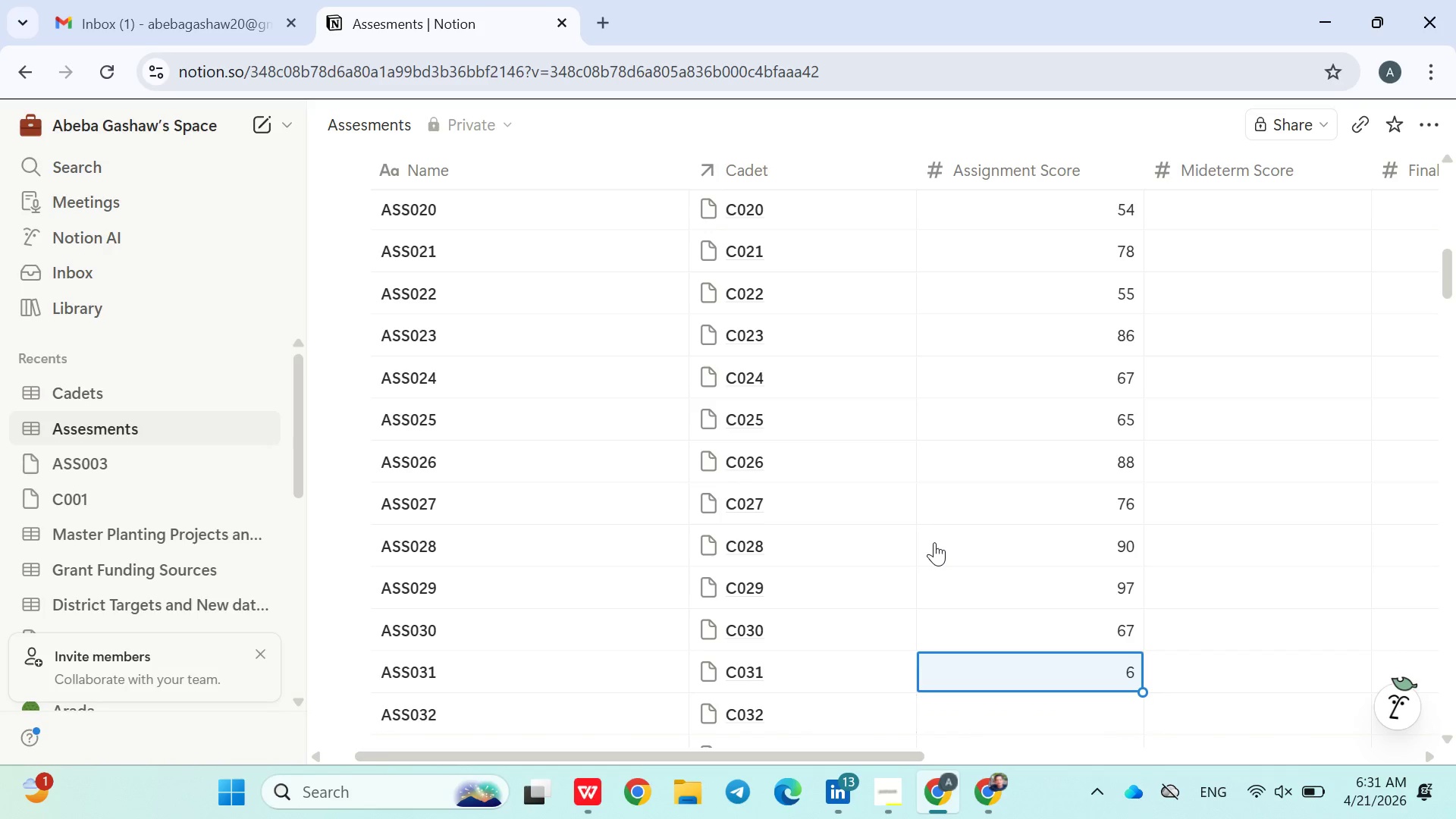 
type(66)
 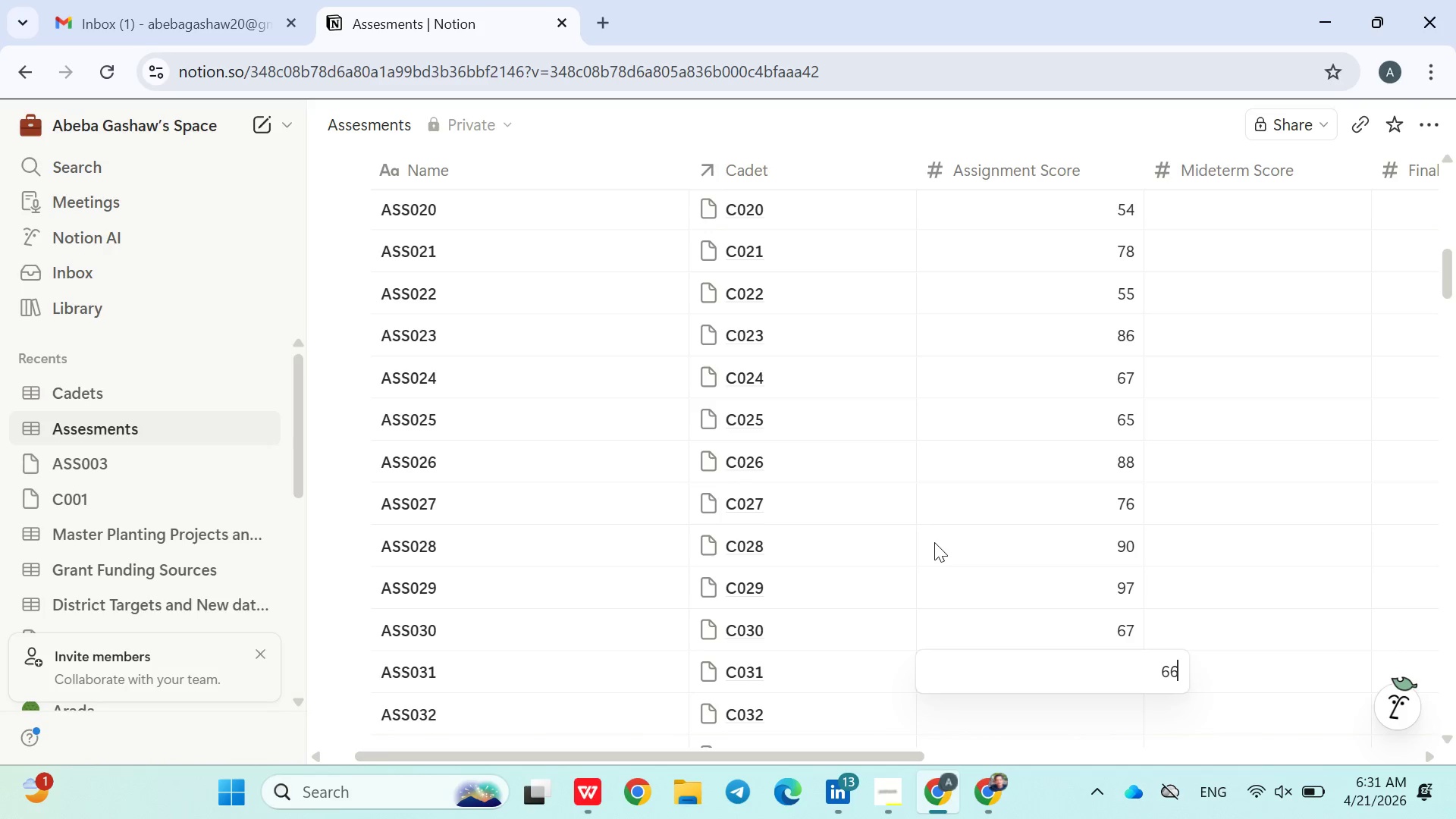 
key(Enter)
 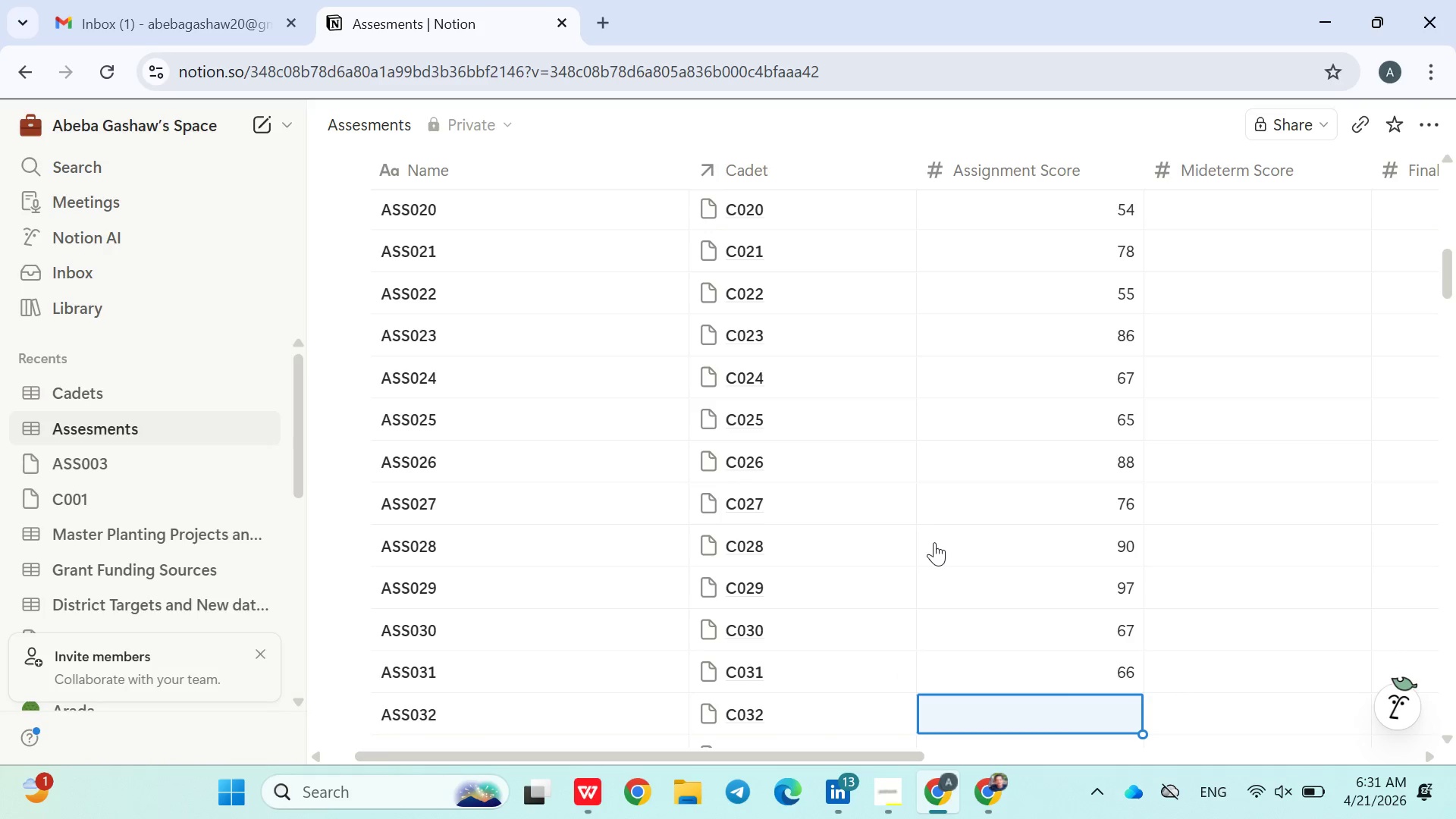 
type(45)
 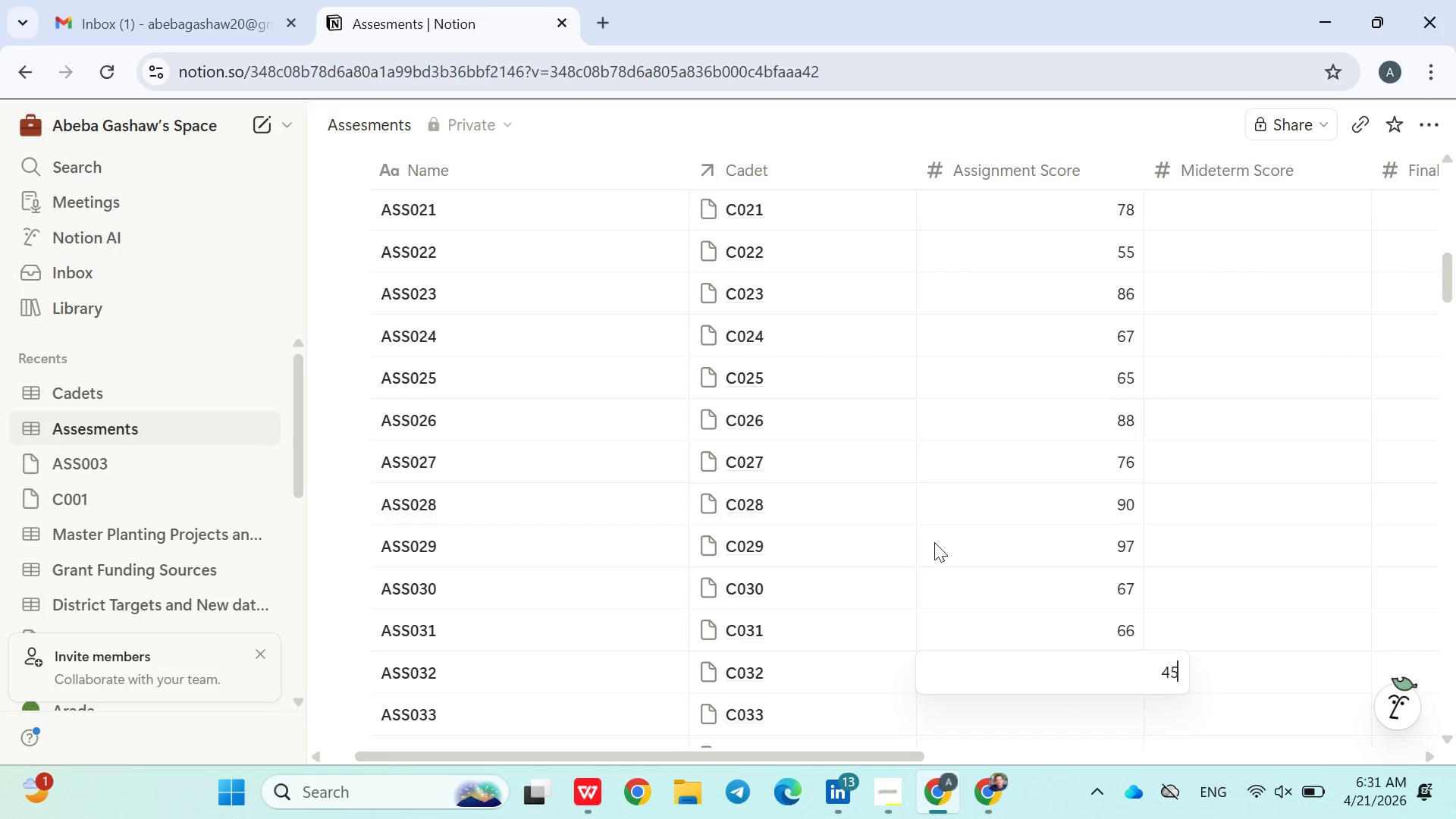 
key(Enter)
 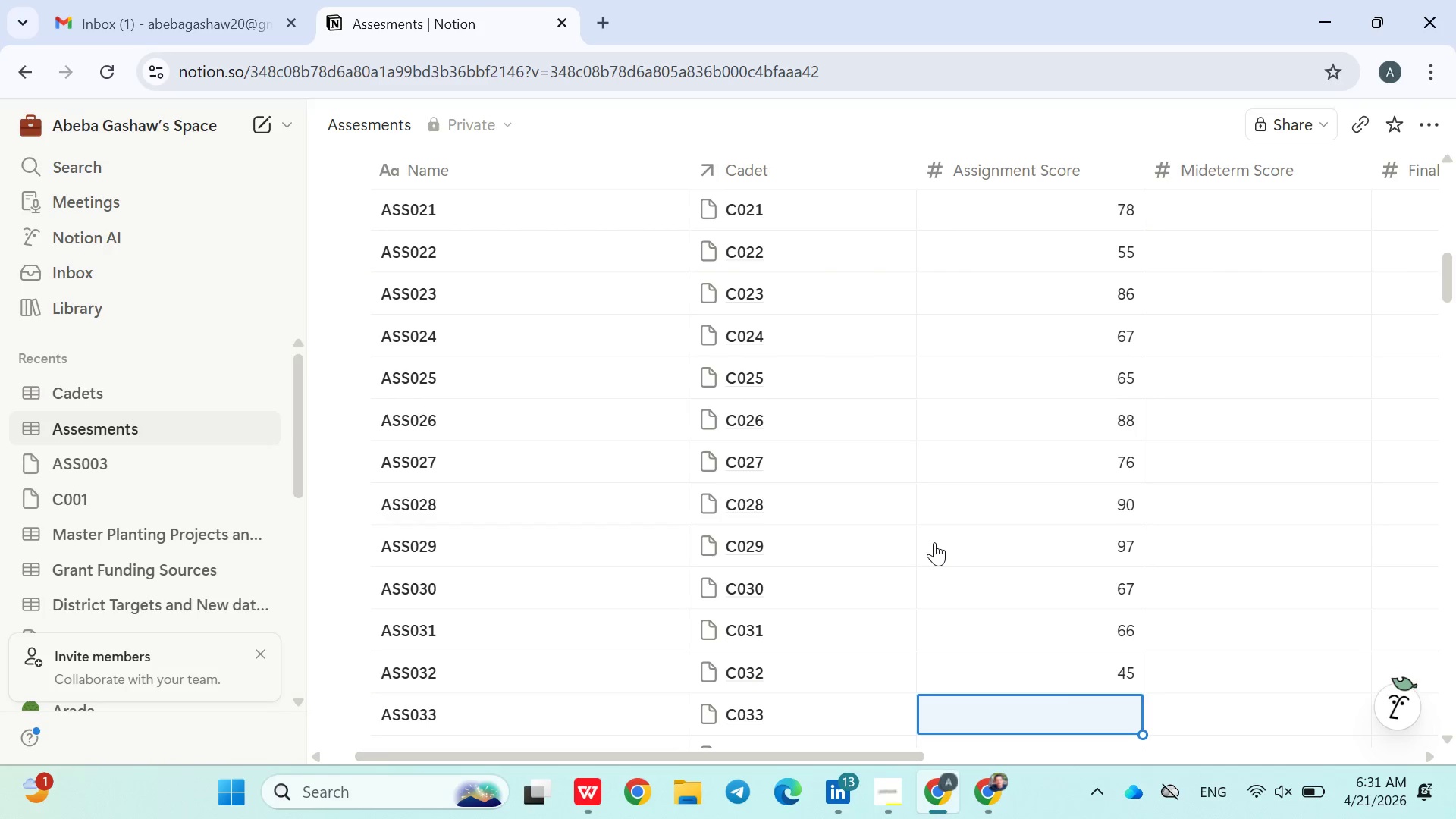 
type(548)
 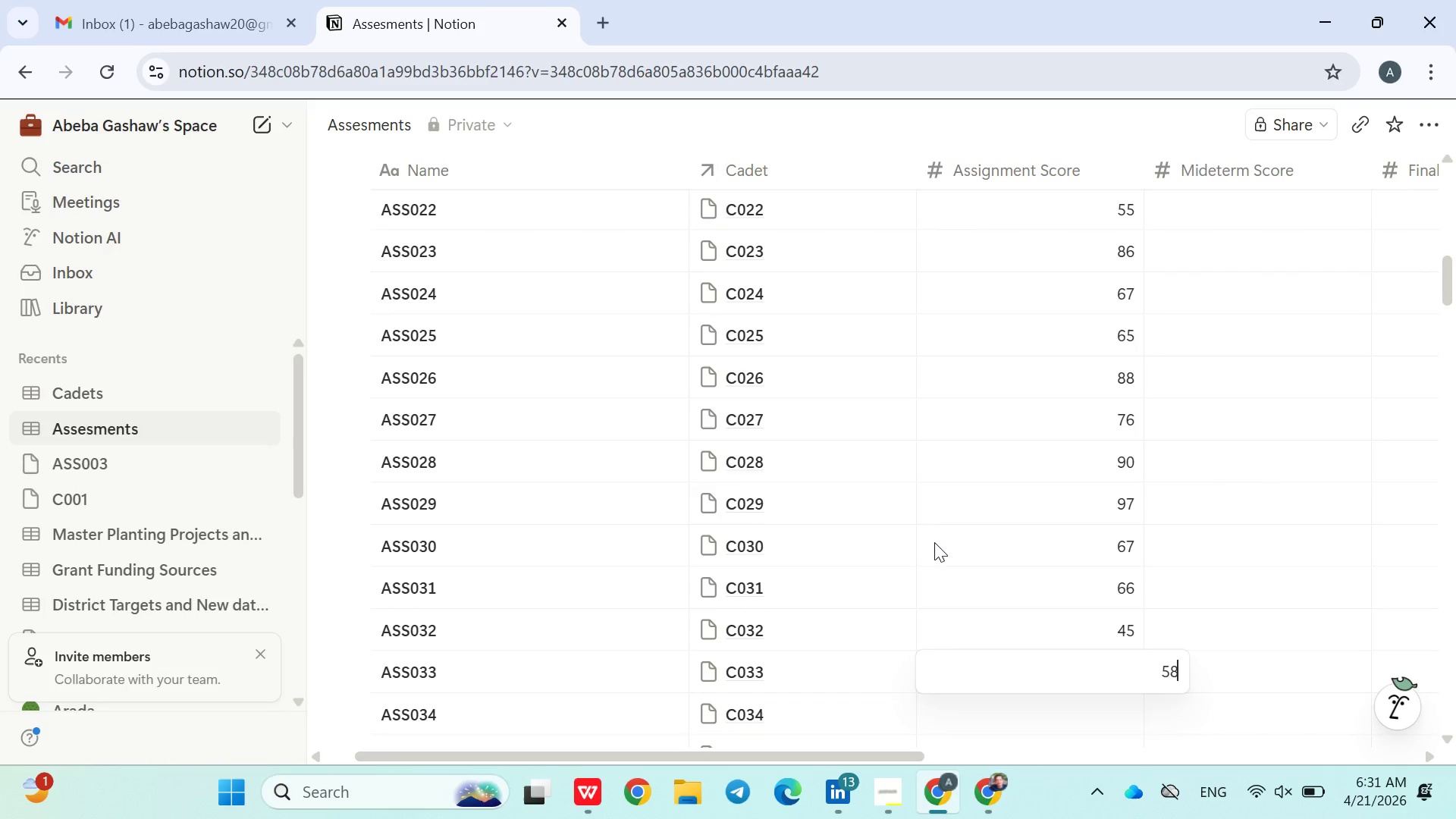 
key(Enter)
 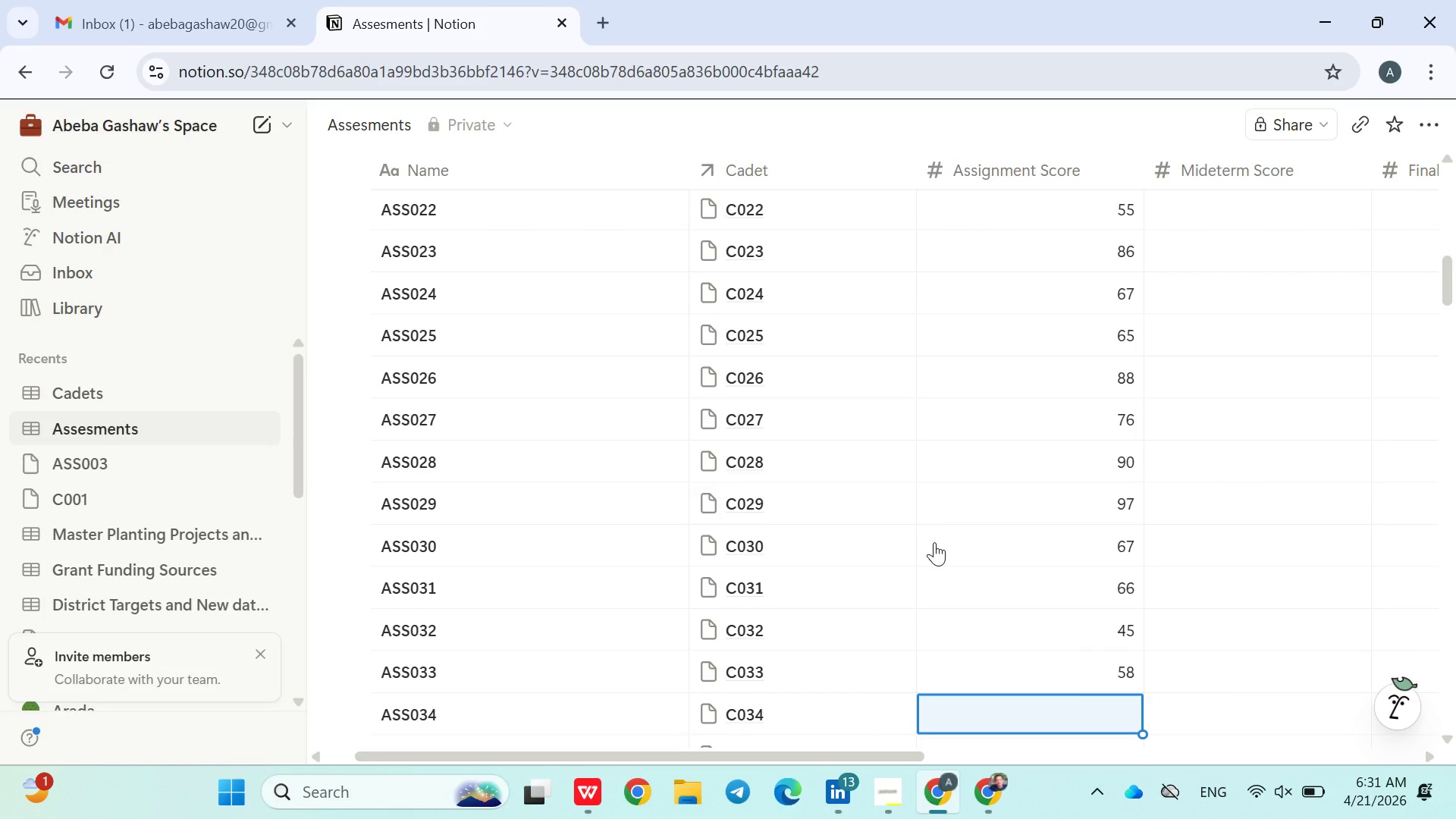 
type(98)
 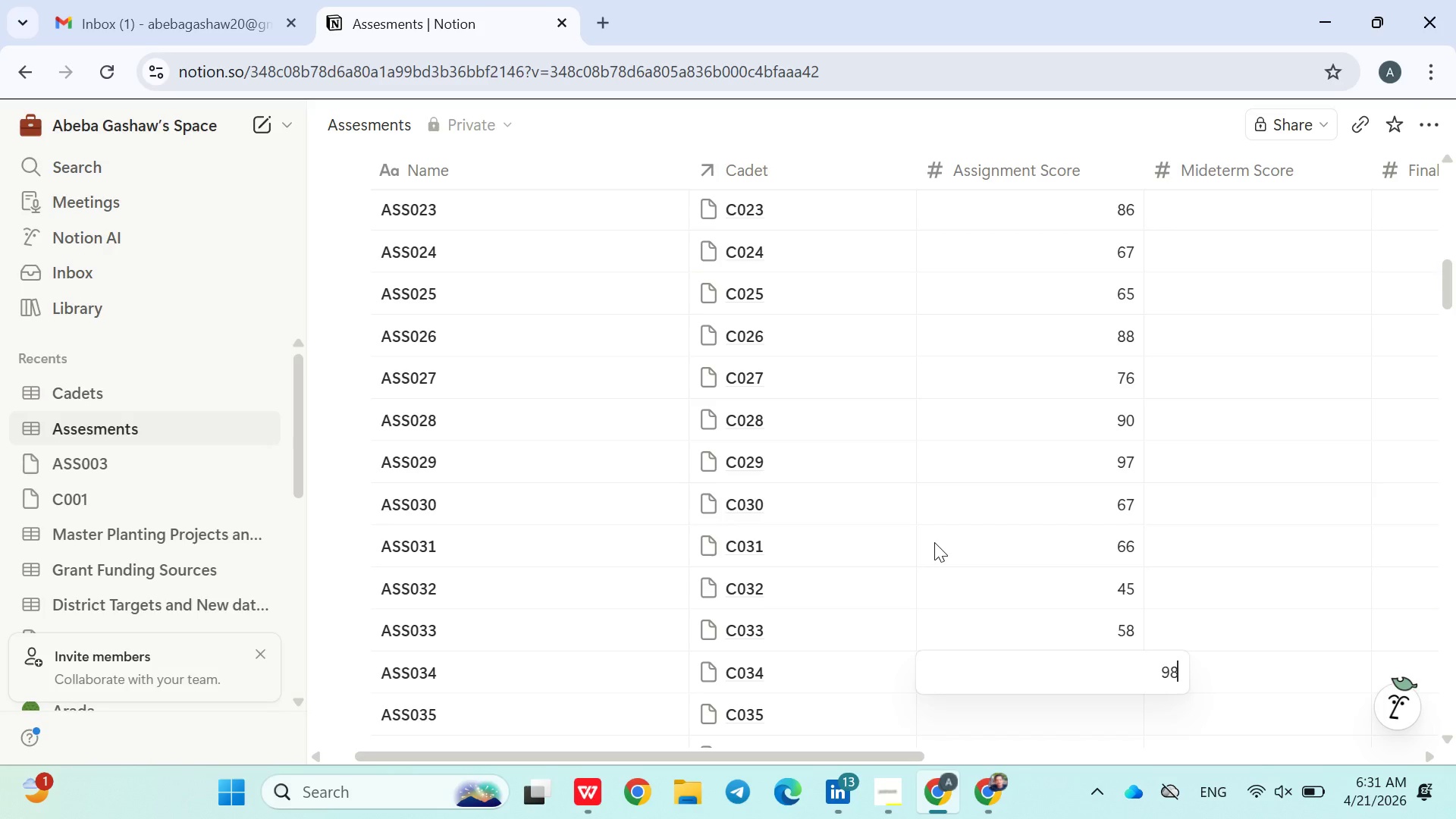 
key(Enter)
 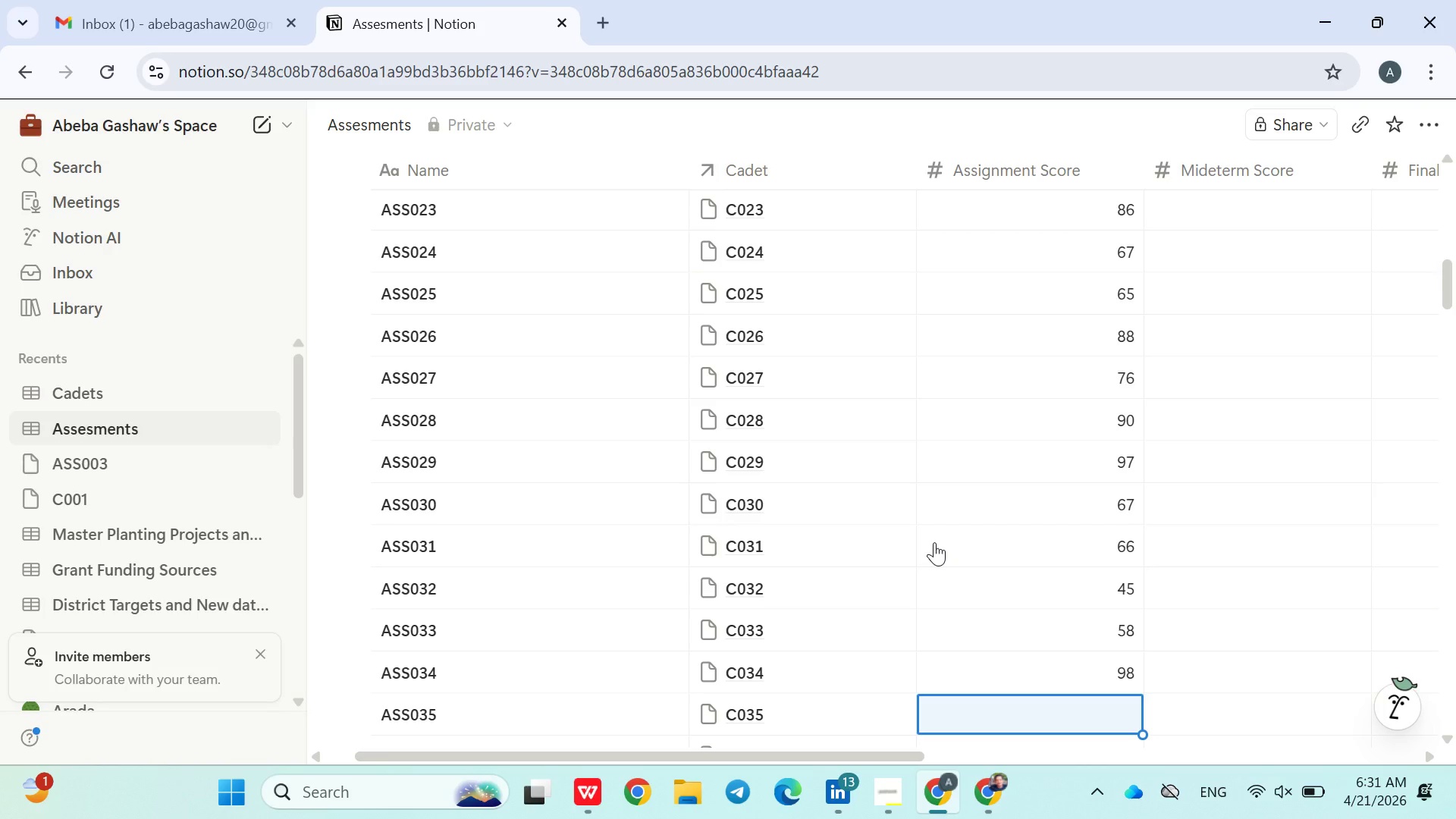 
type(60)
 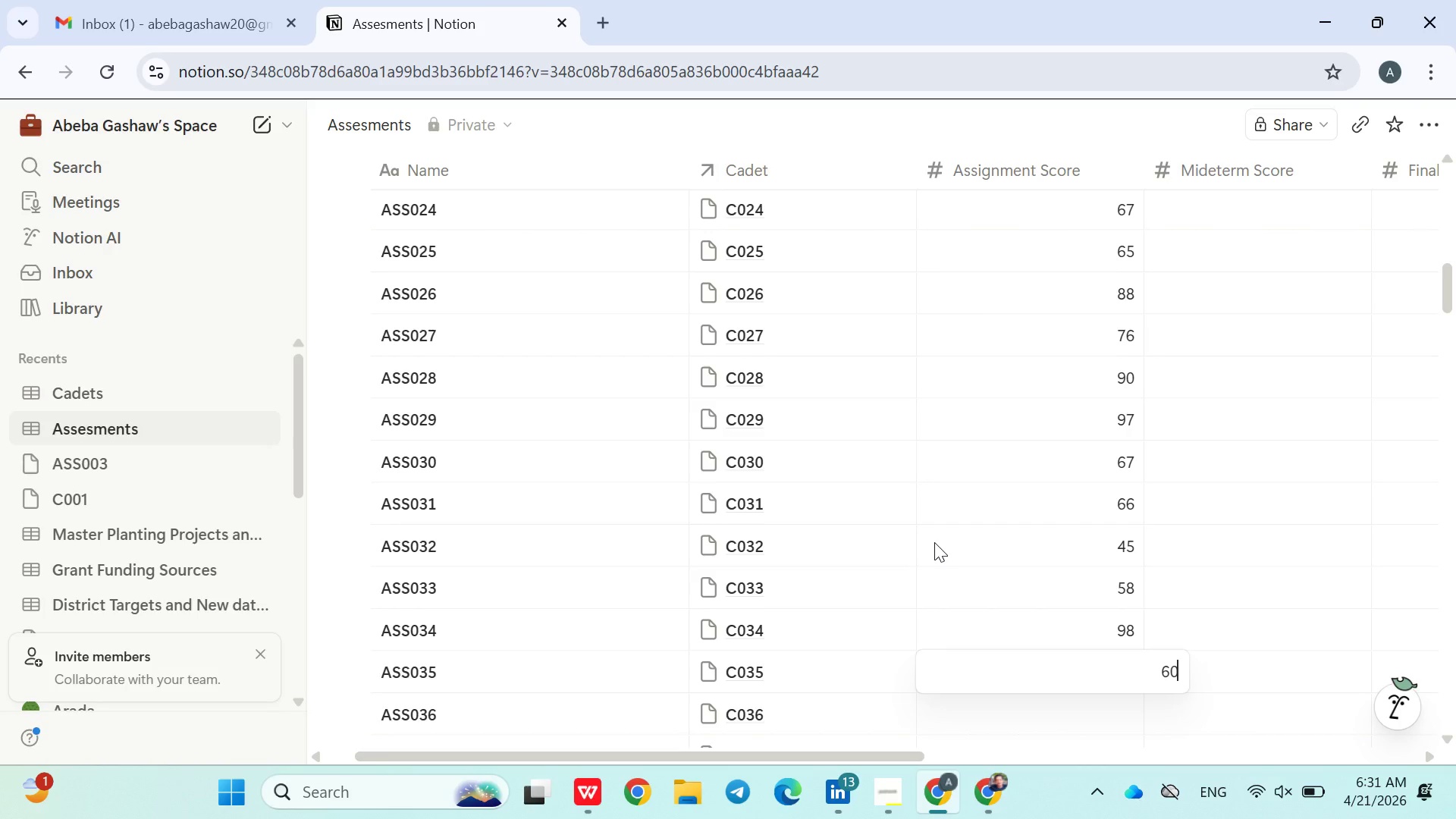 
key(Enter)
 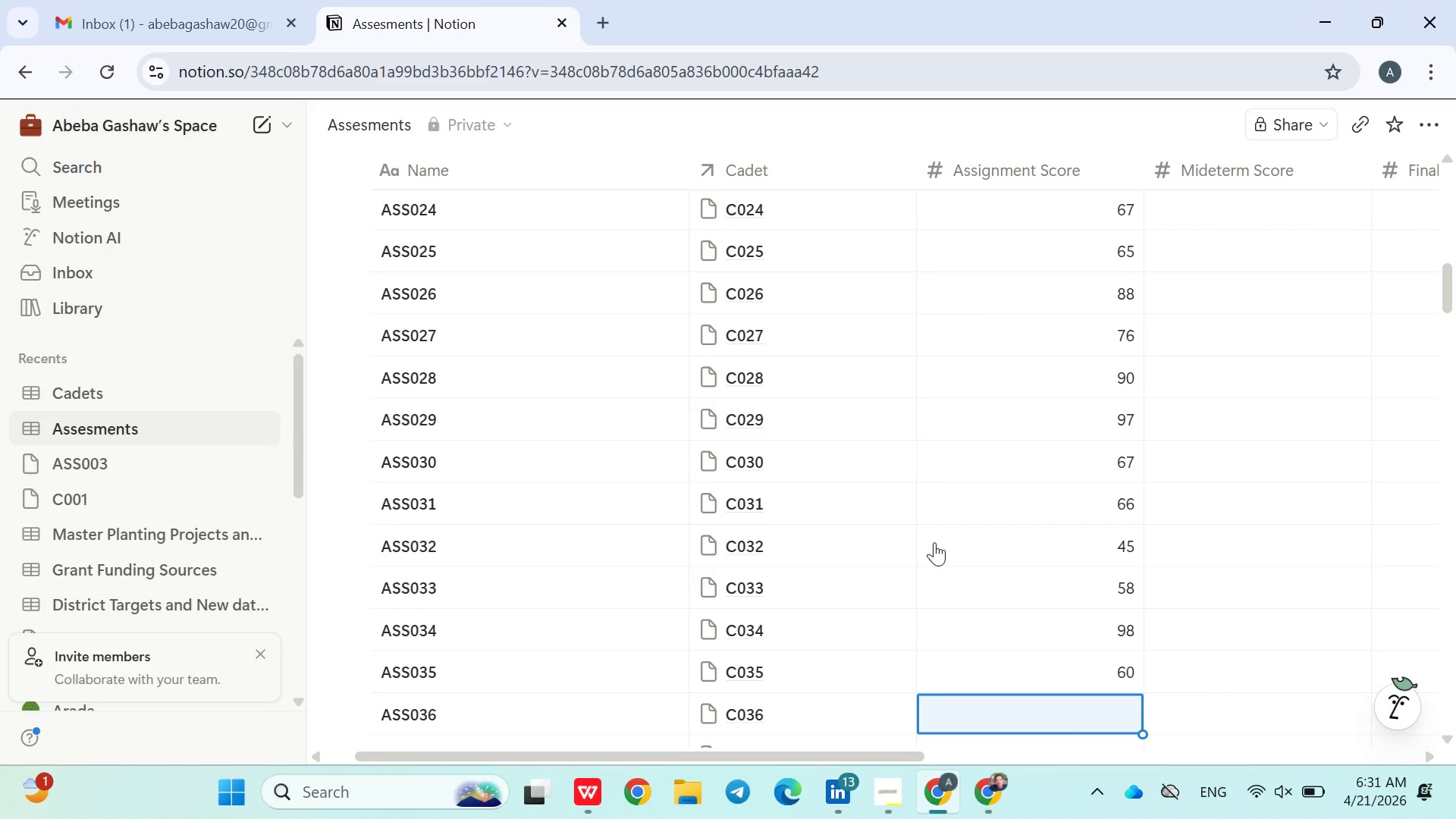 
type(66)
 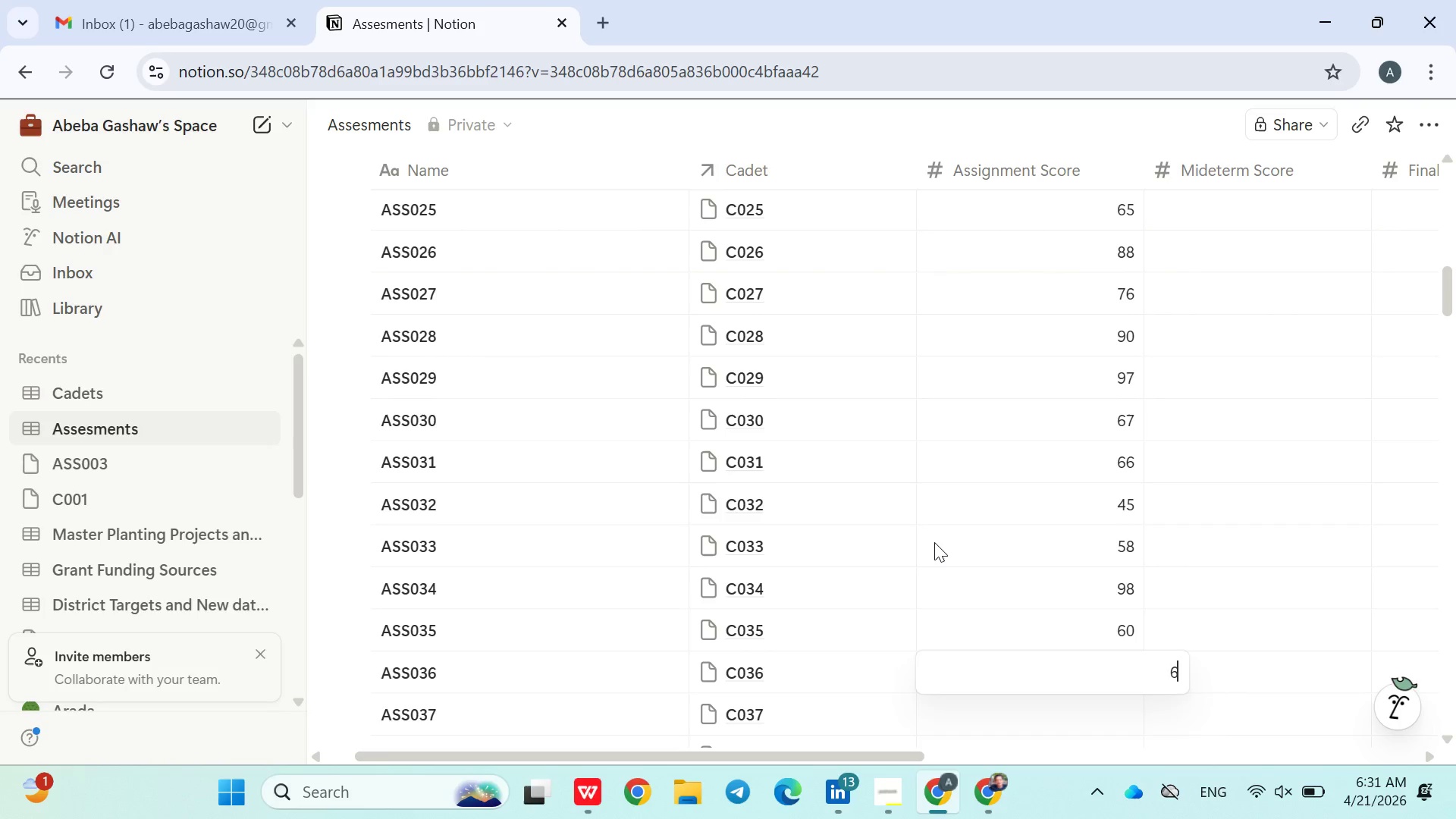 
key(Enter)
 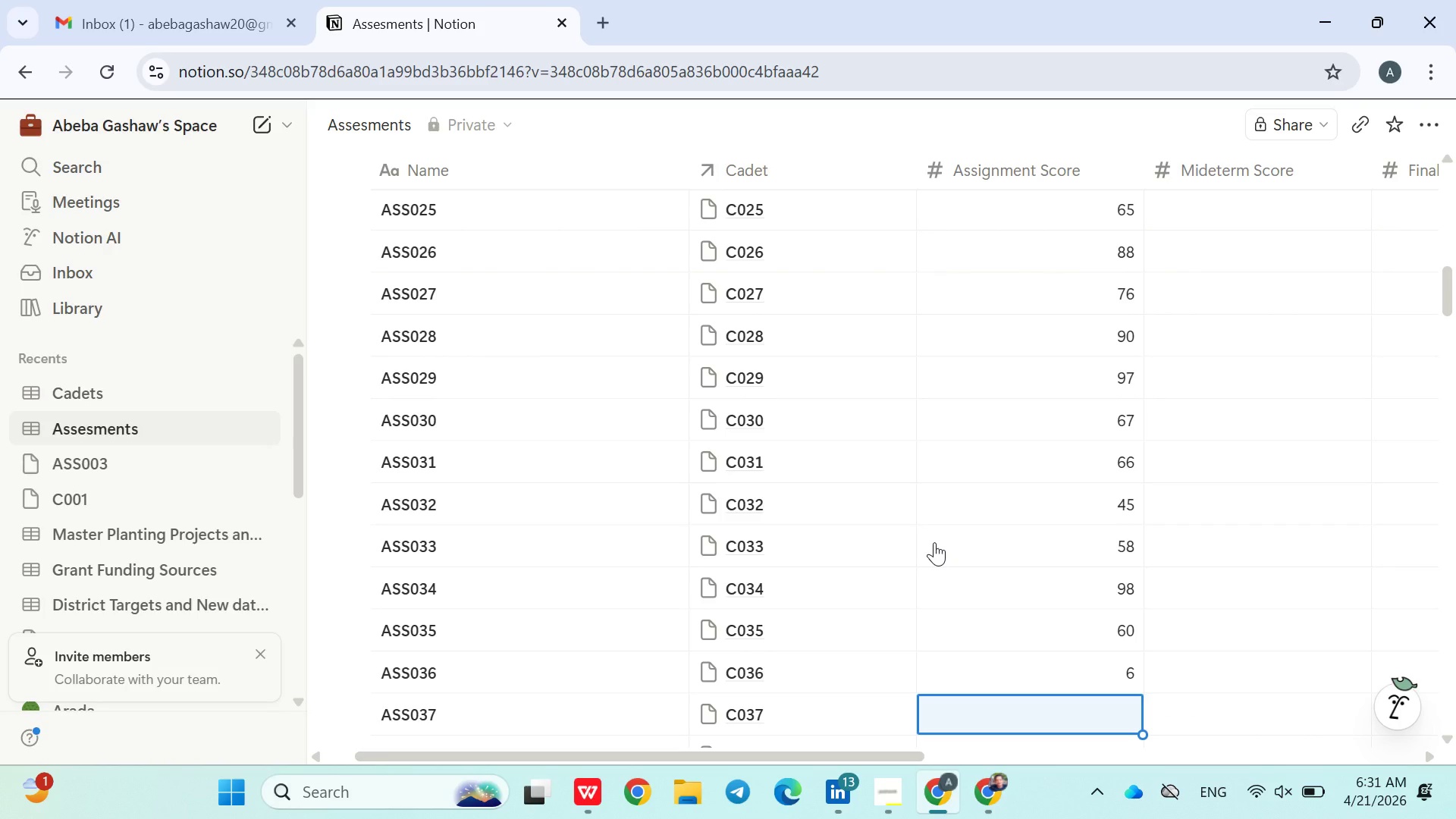 
key(ArrowUp)
 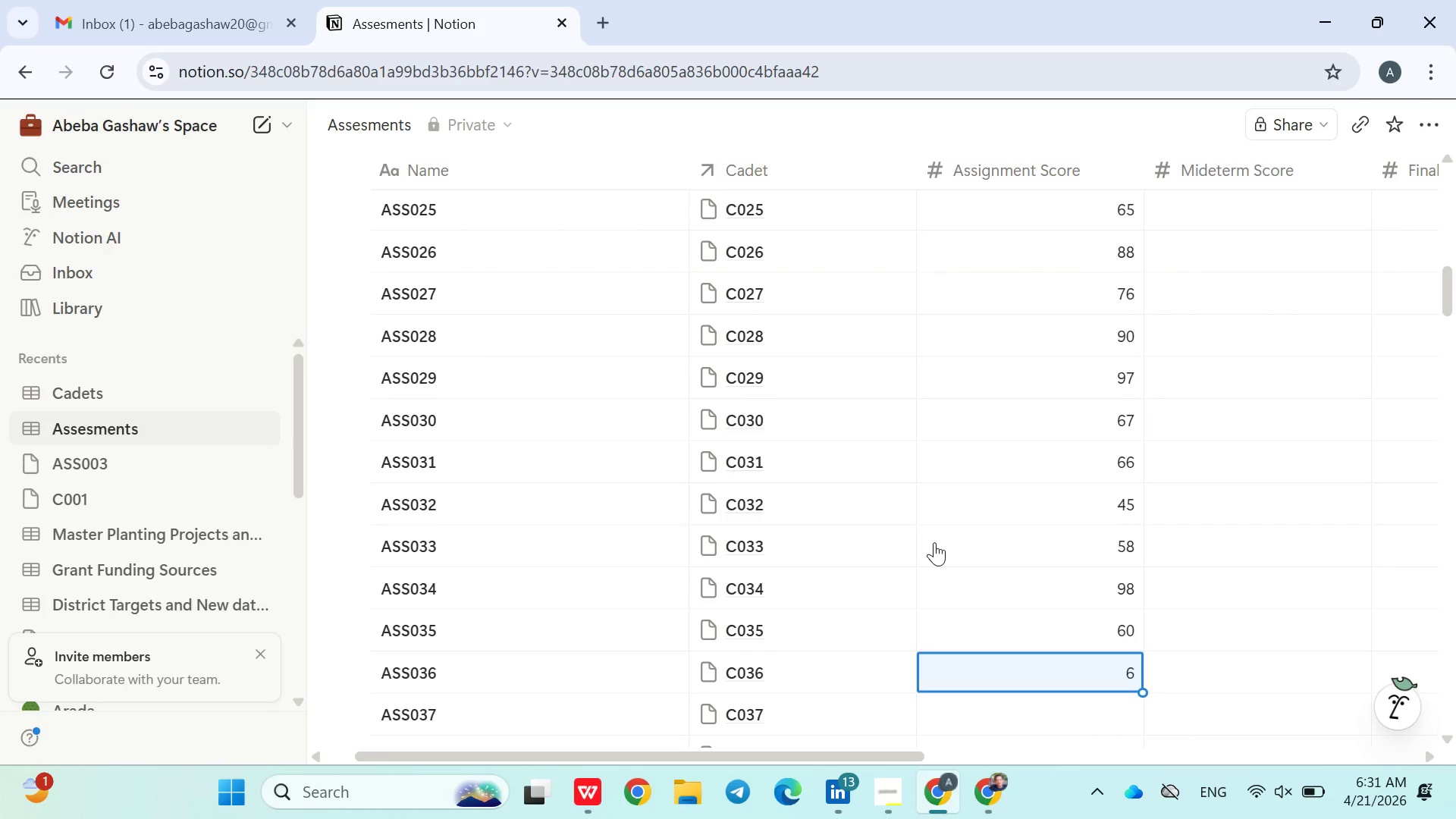 
type(66)
 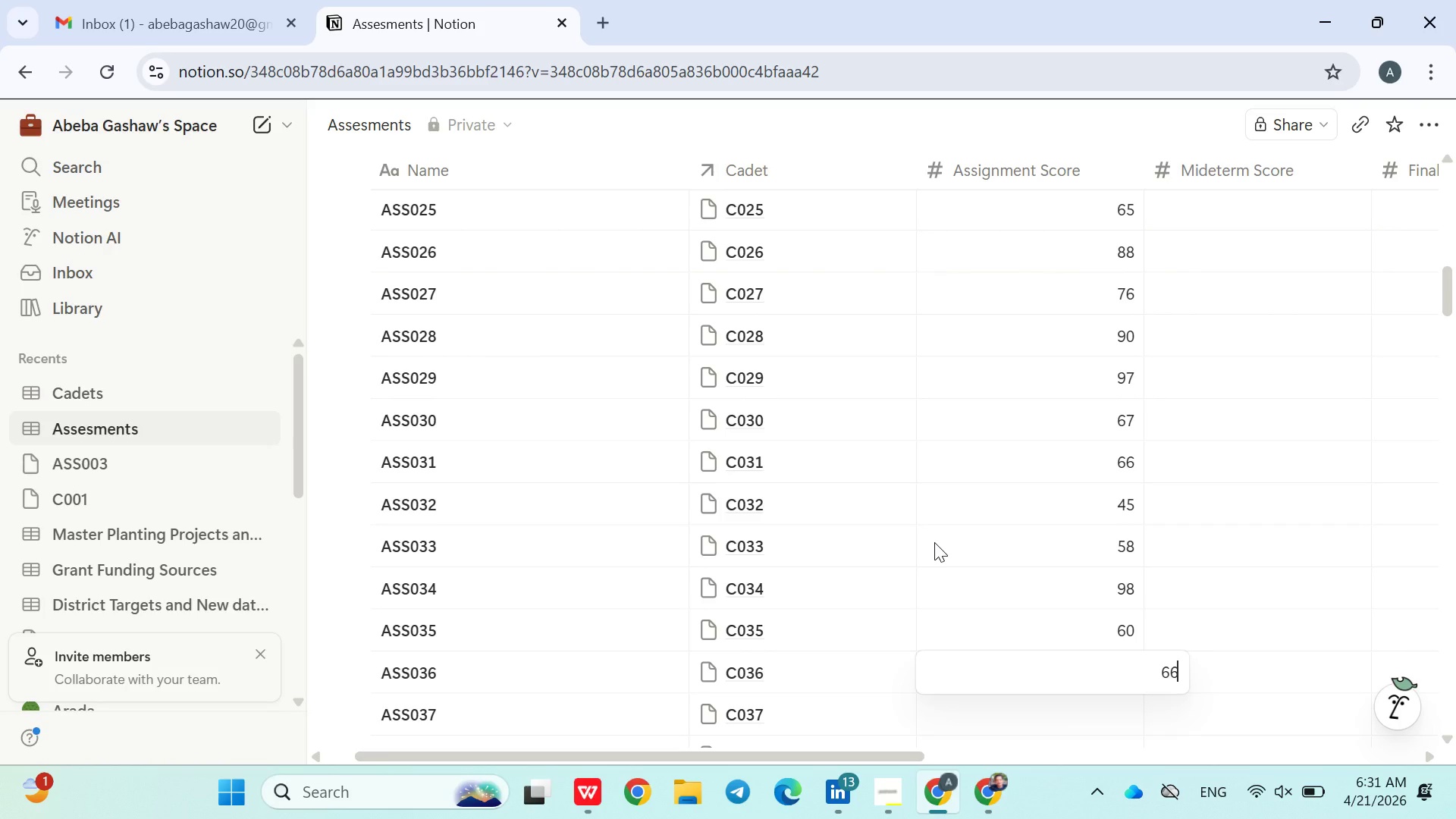 
key(Enter)
 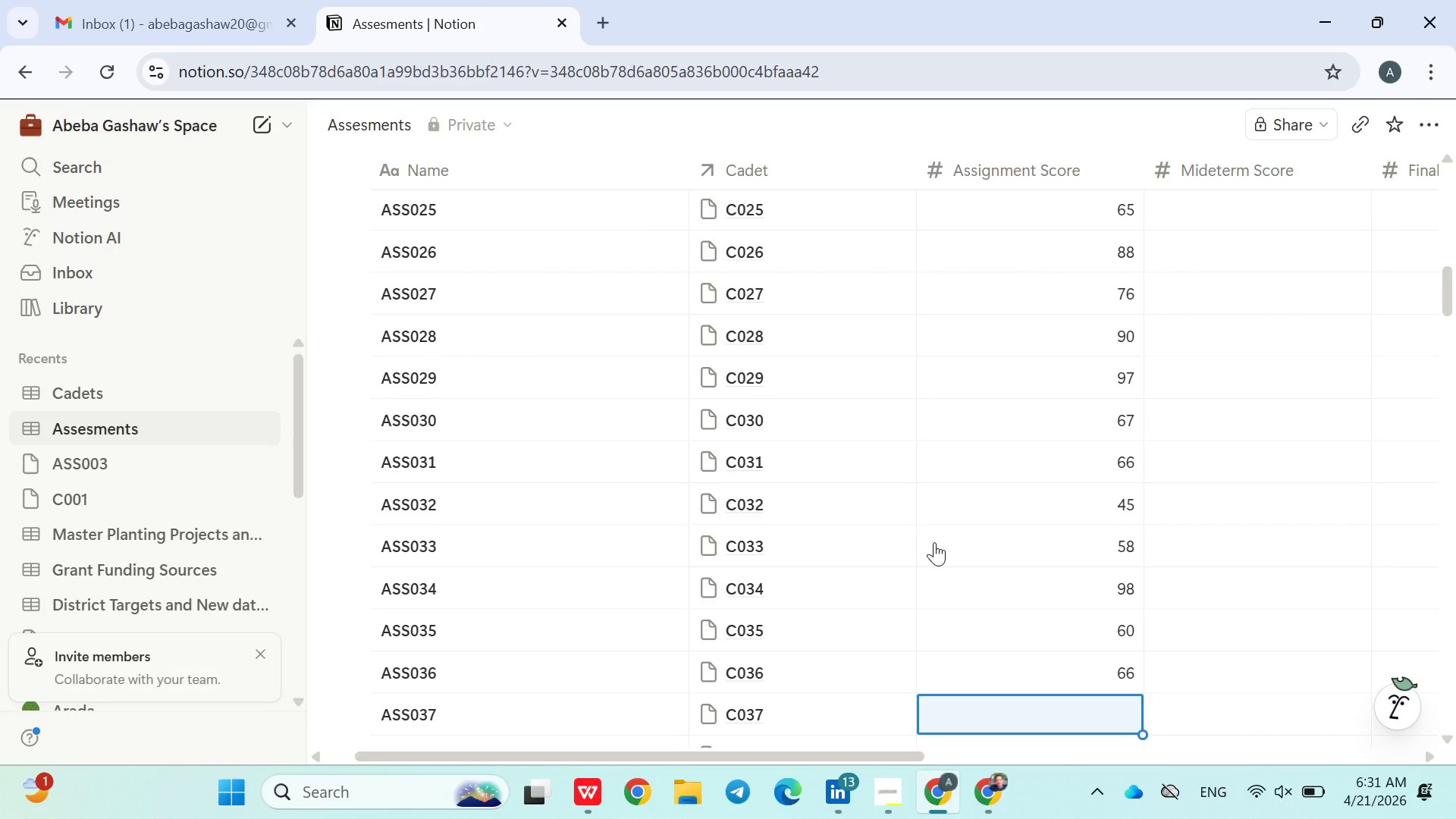 
type(65)
 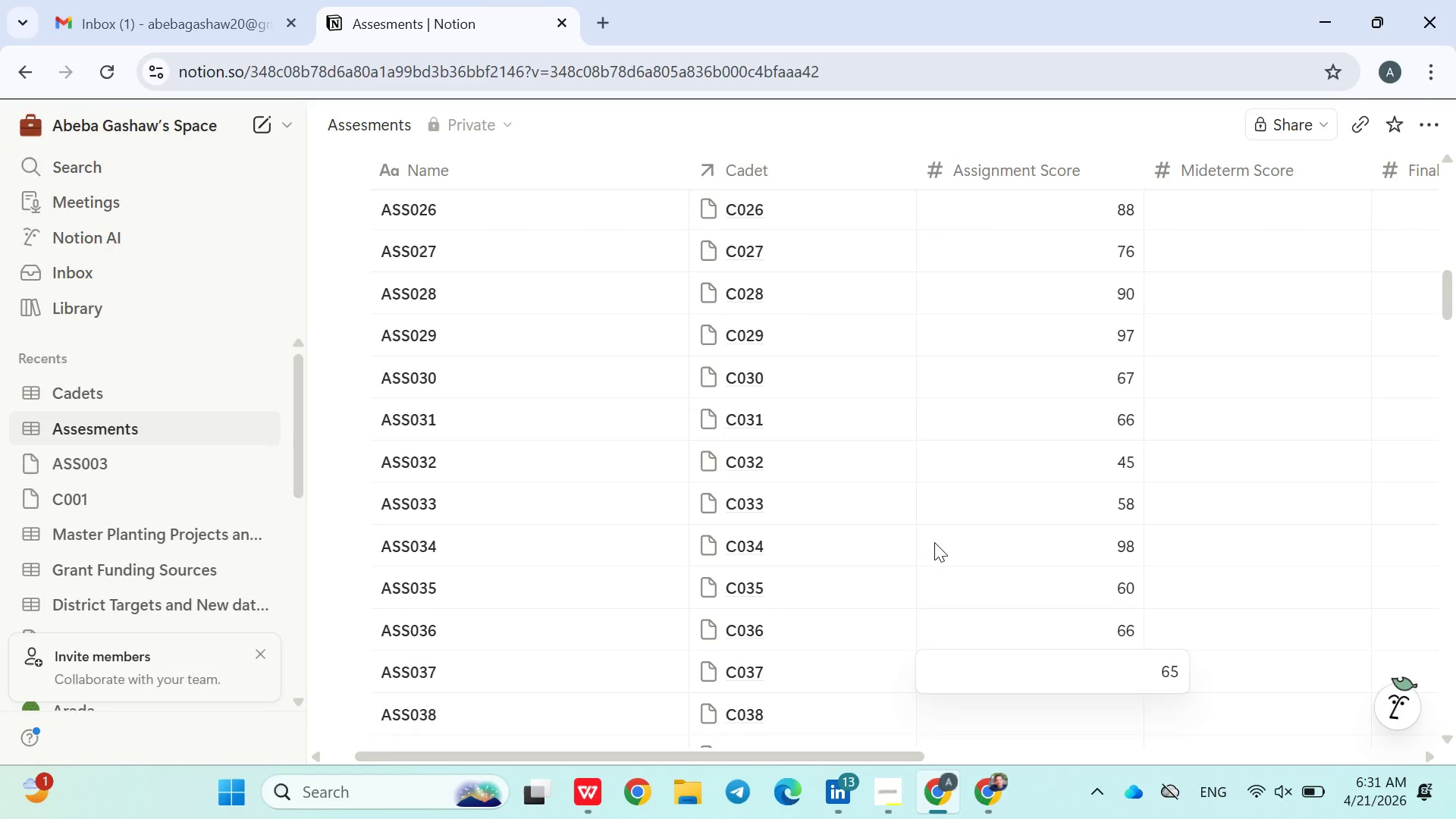 
key(Enter)
 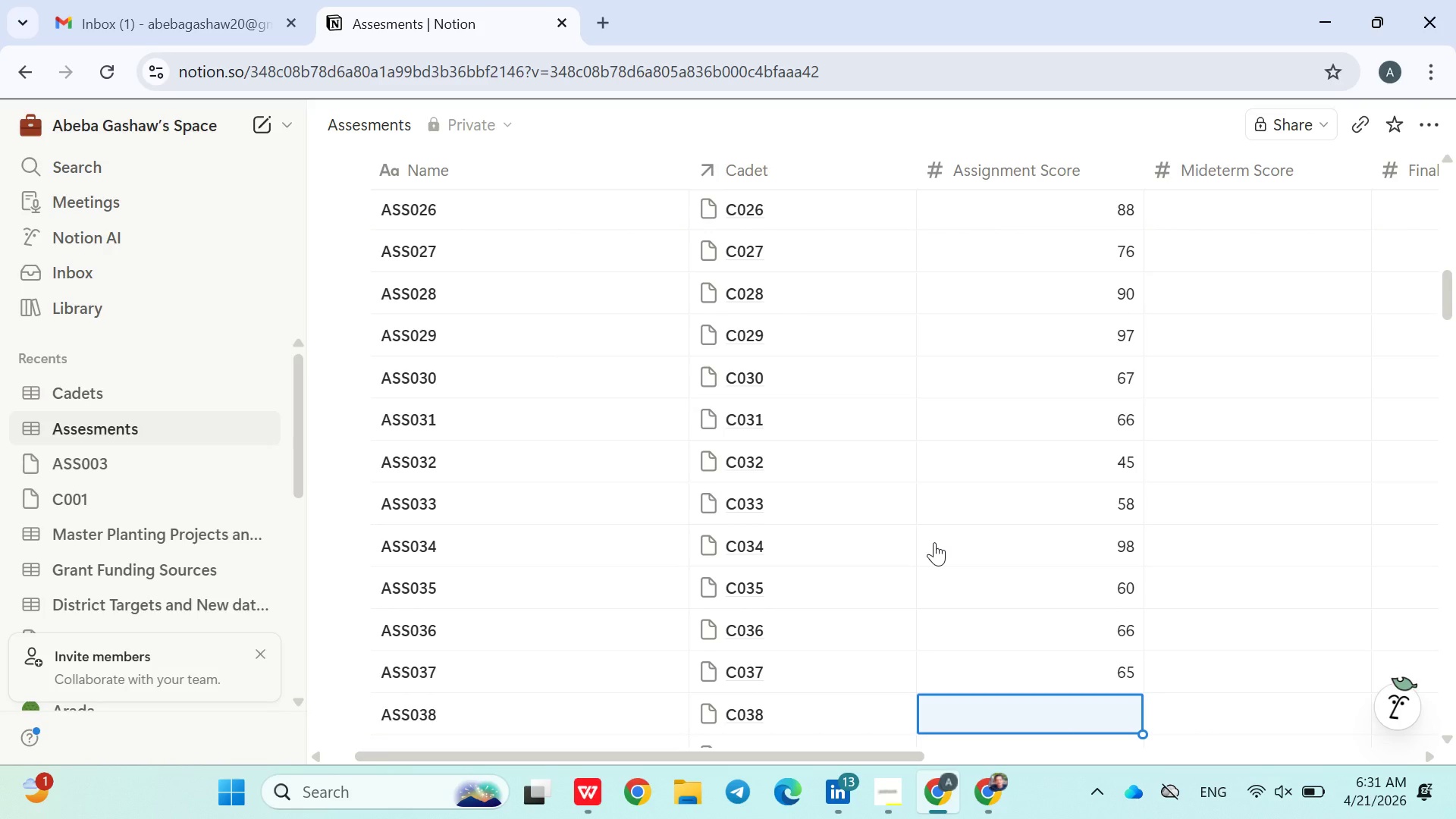 
type(66)
key(Backspace)
type(4)
 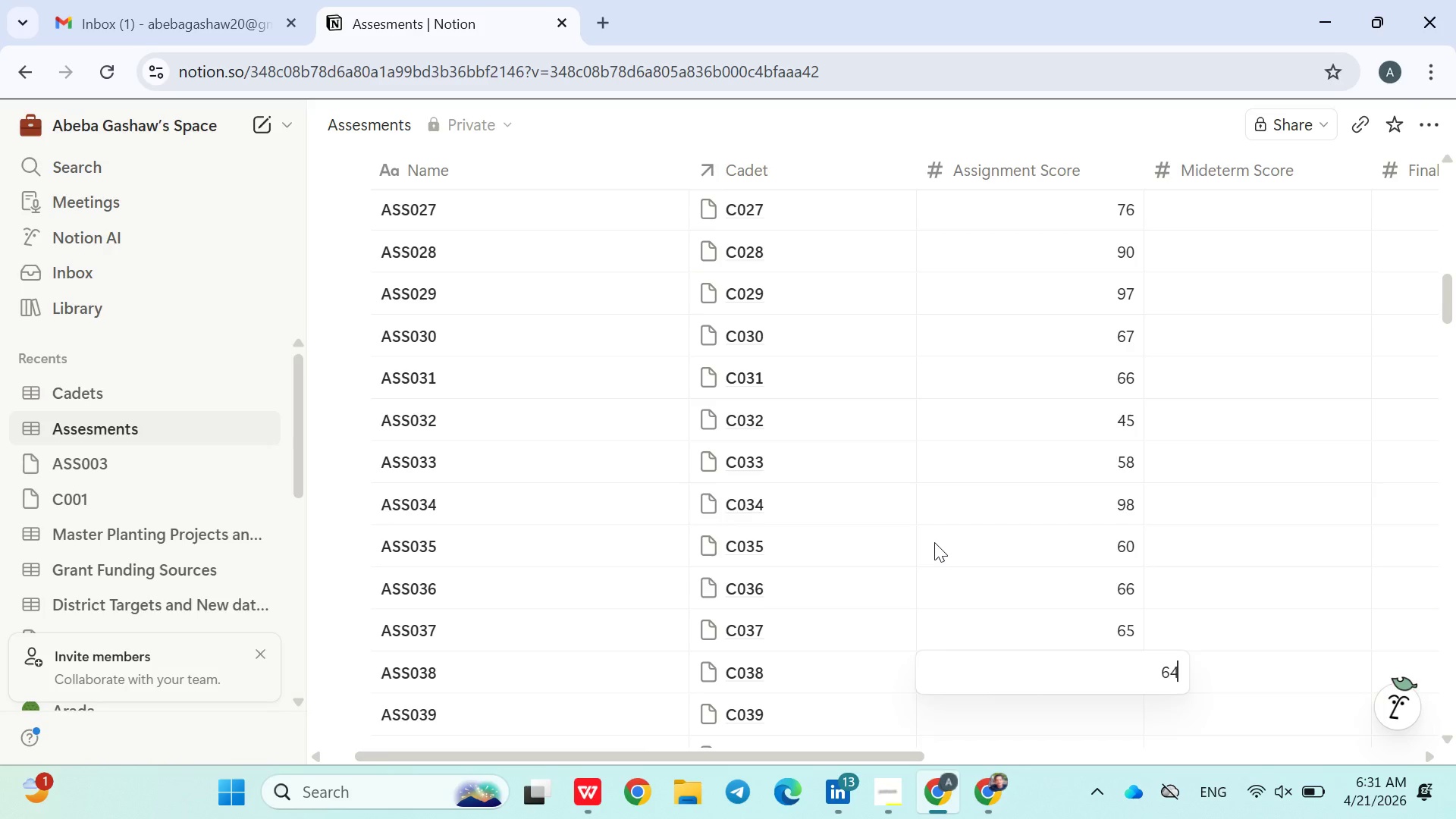 
key(Enter)
 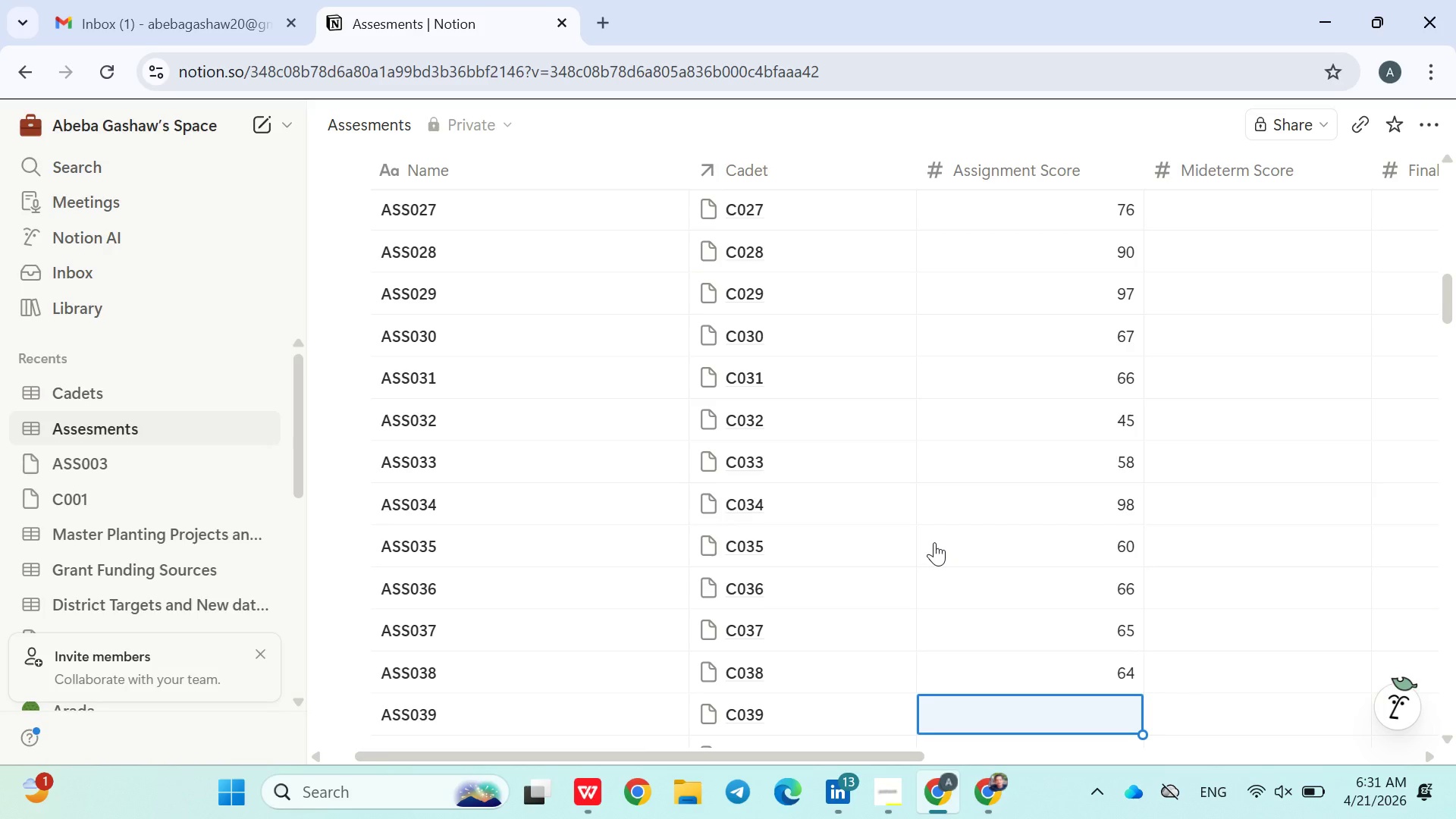 
type(55)
 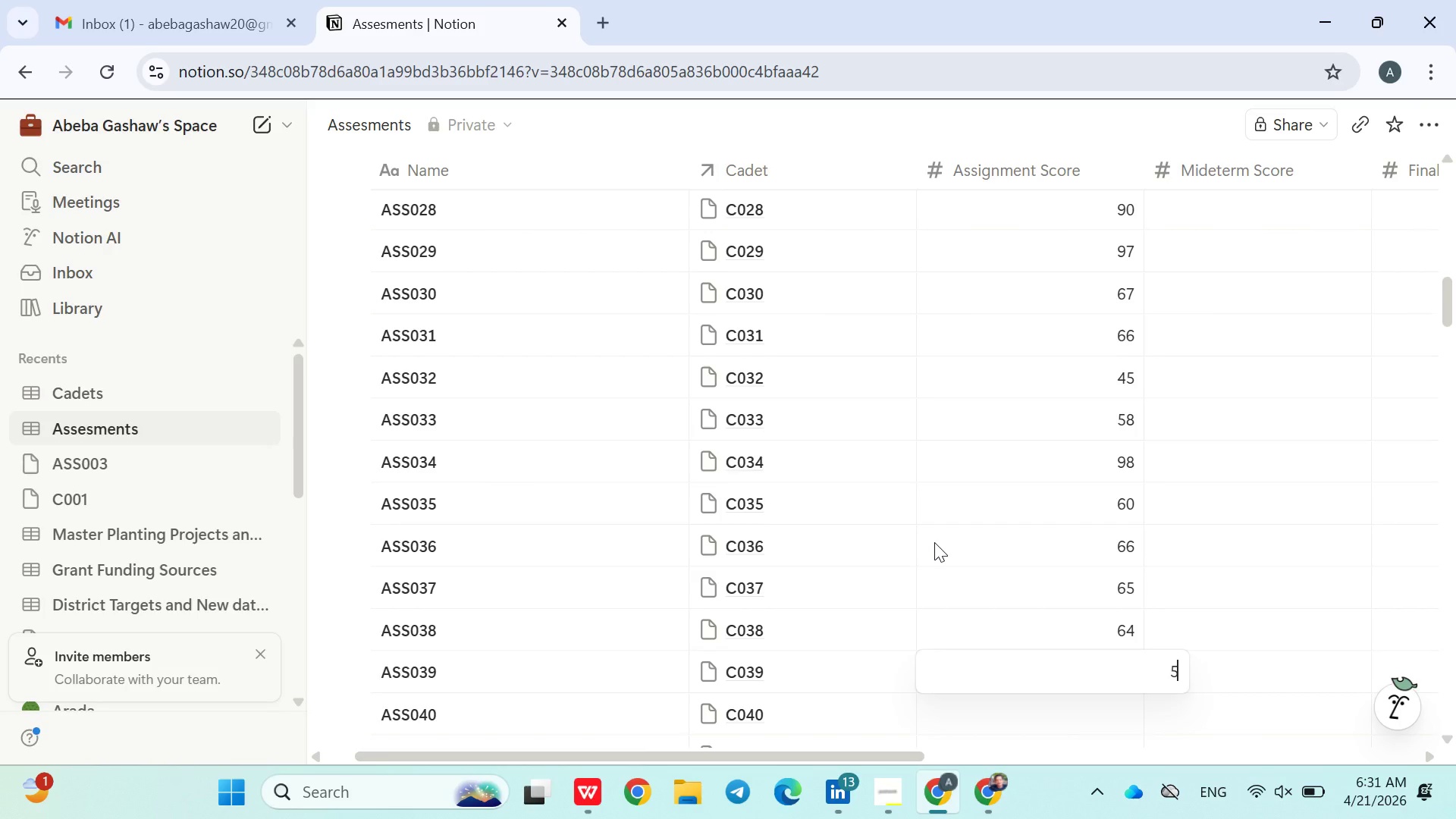 
key(Enter)
 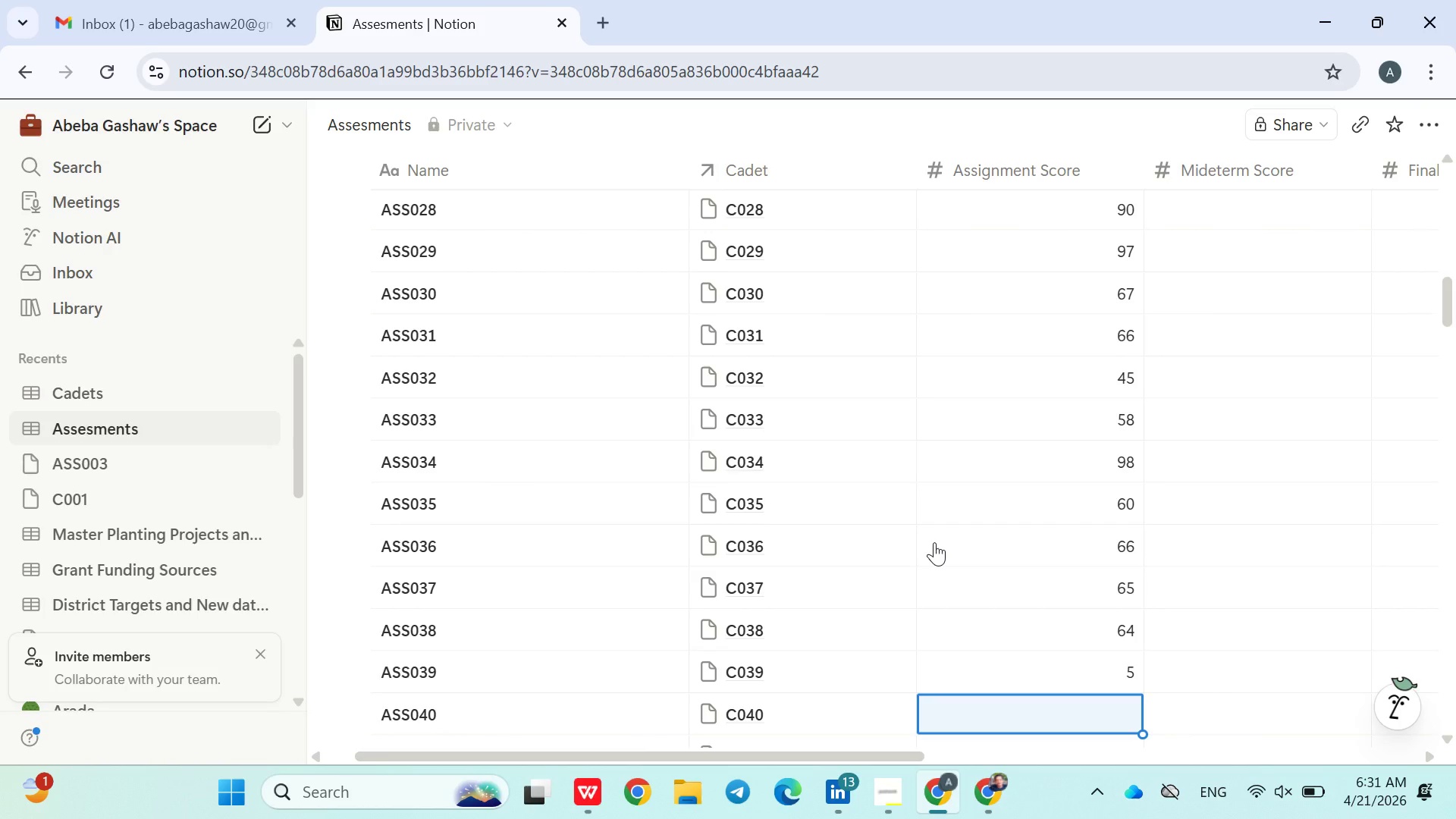 
key(ArrowUp)
 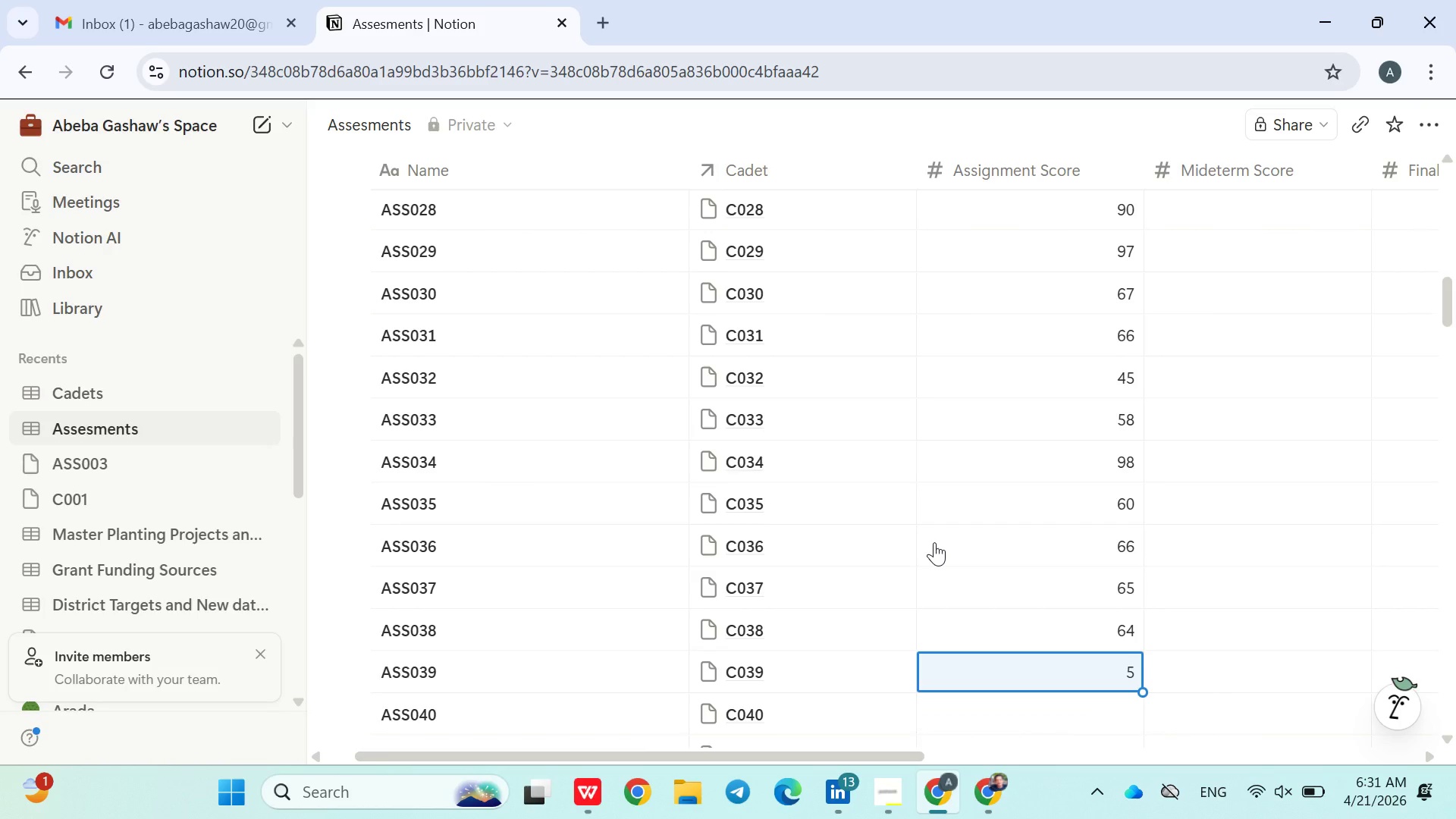 
type(55)
 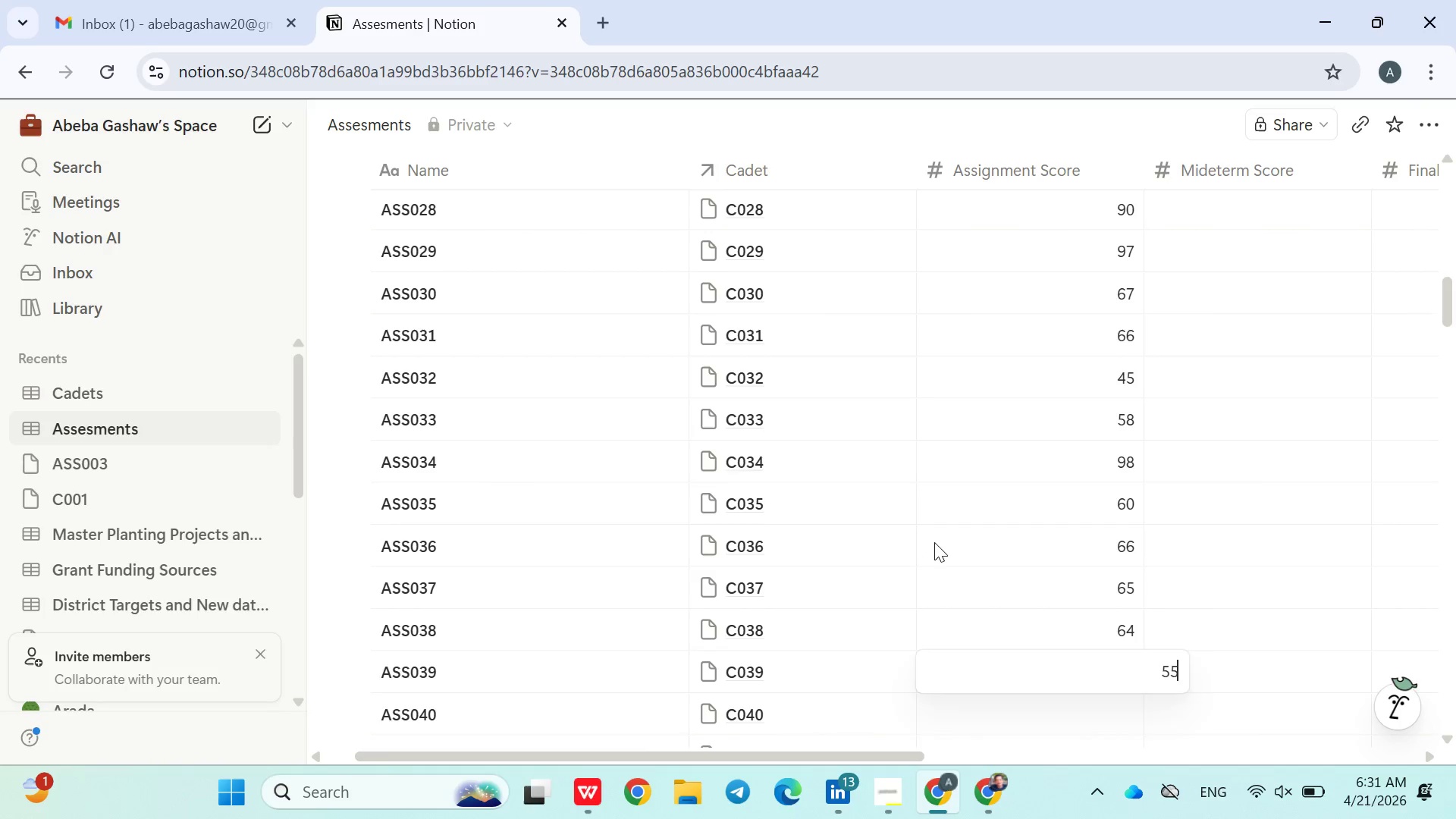 
key(Enter)
 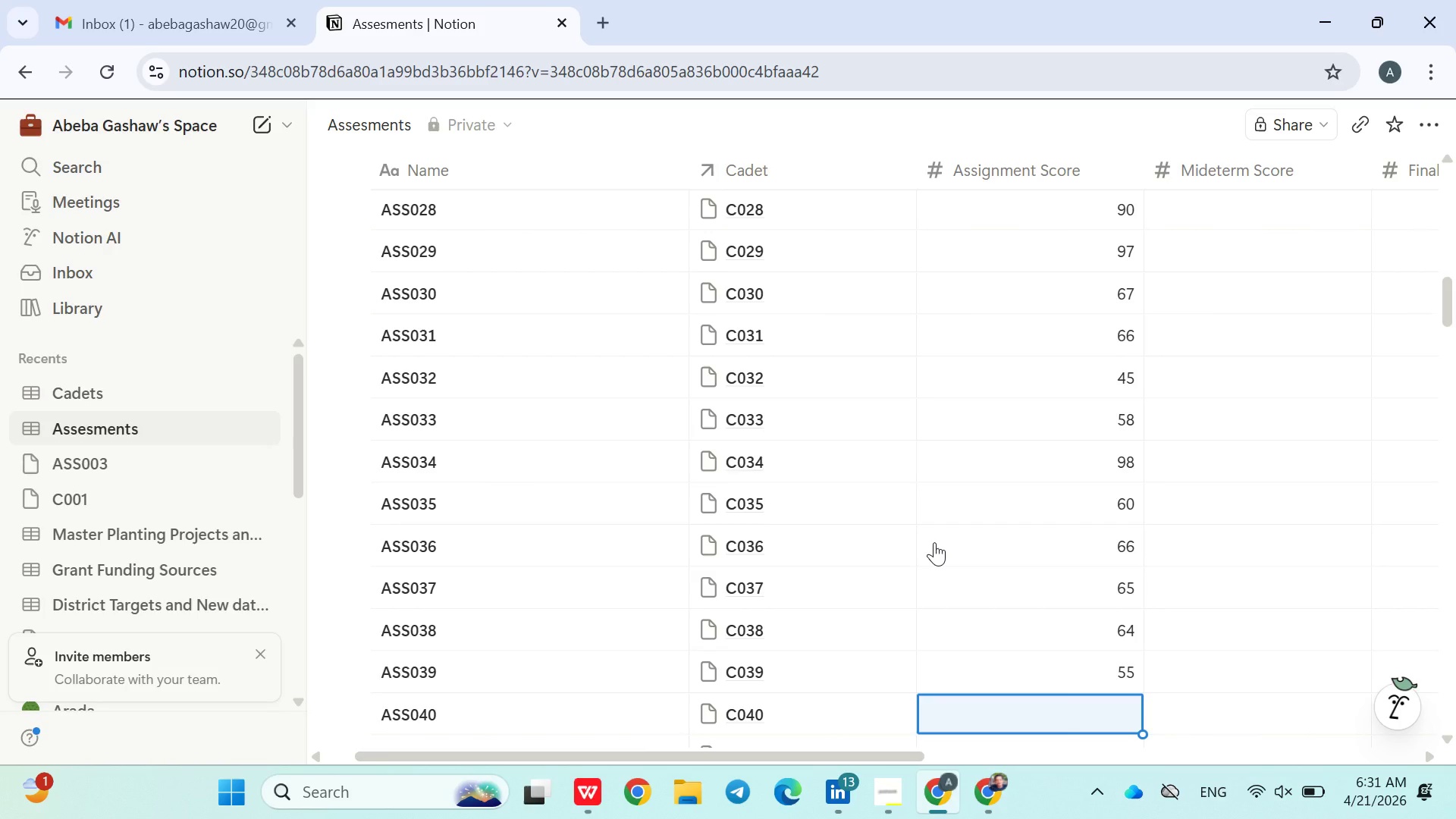 
type(87)
 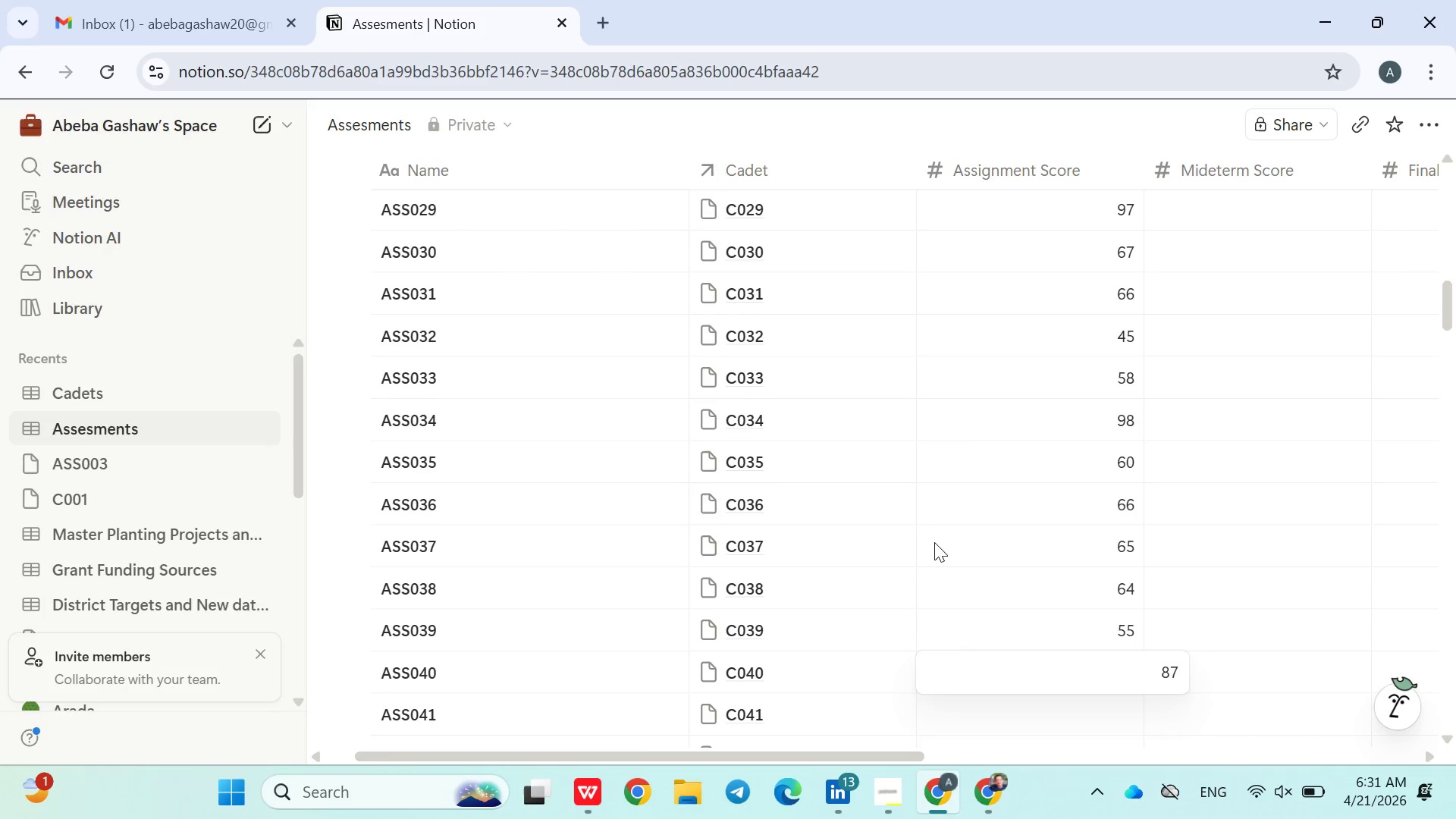 
key(Enter)
 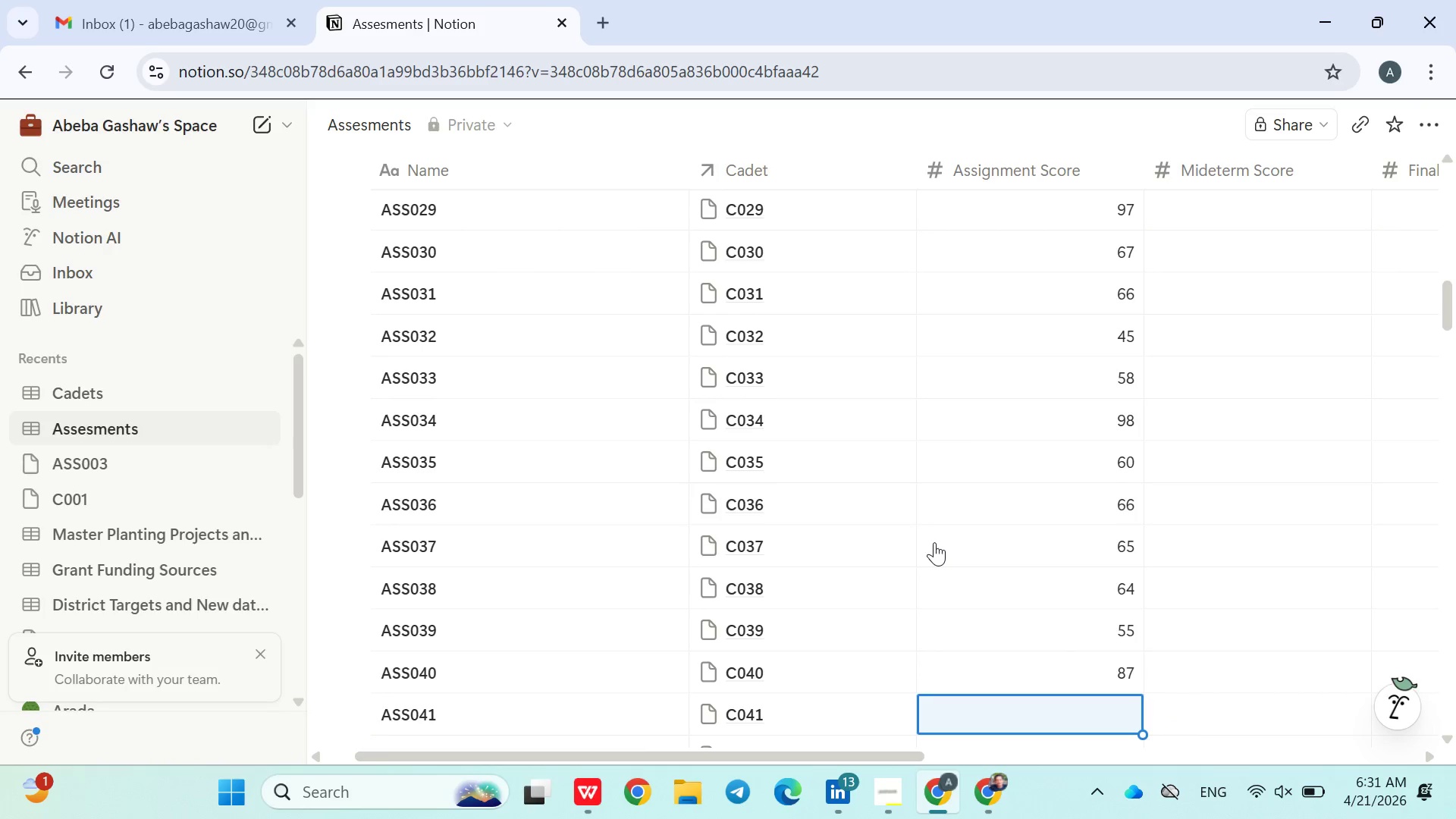 
type(32)
 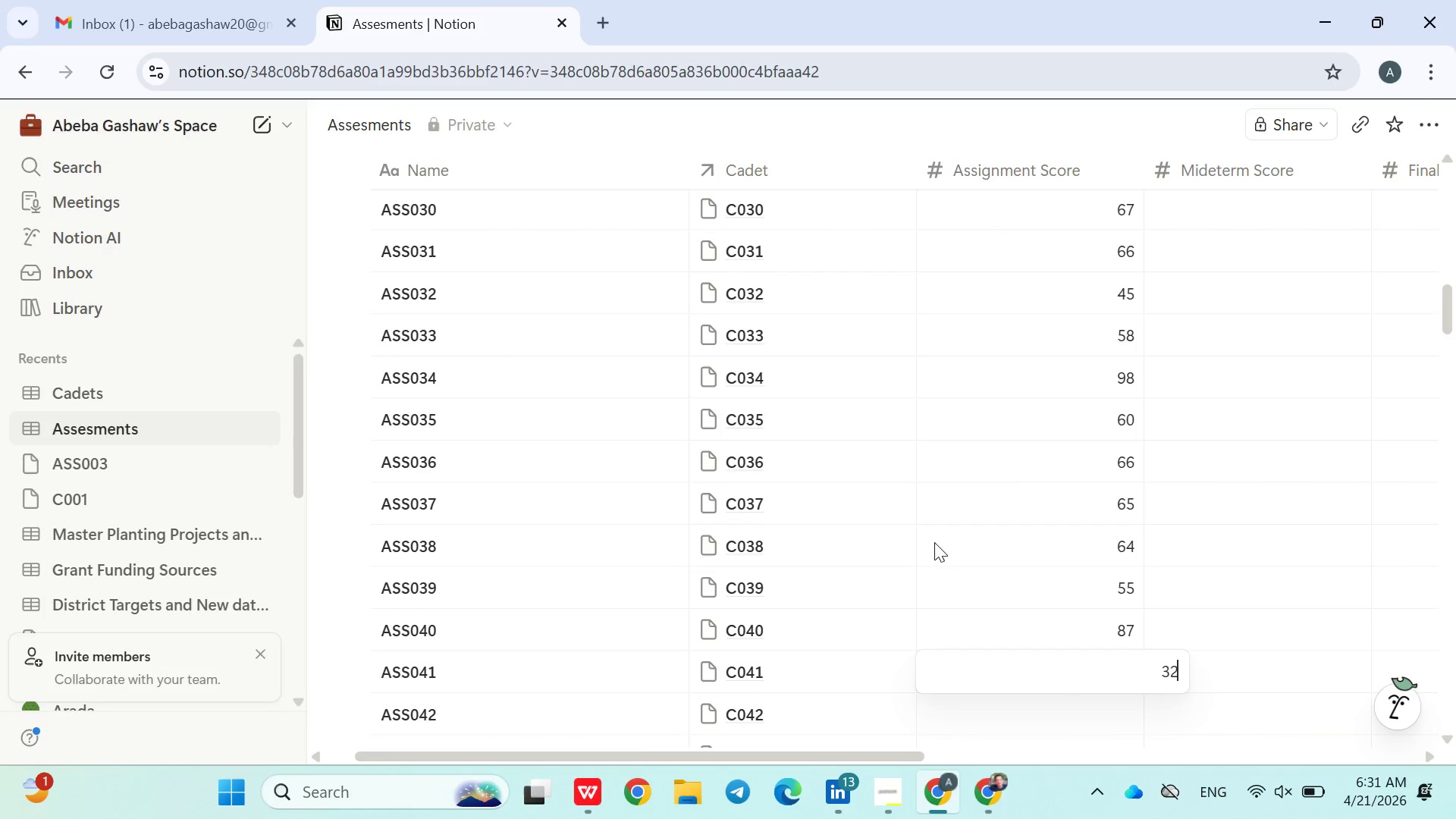 
key(Enter)
 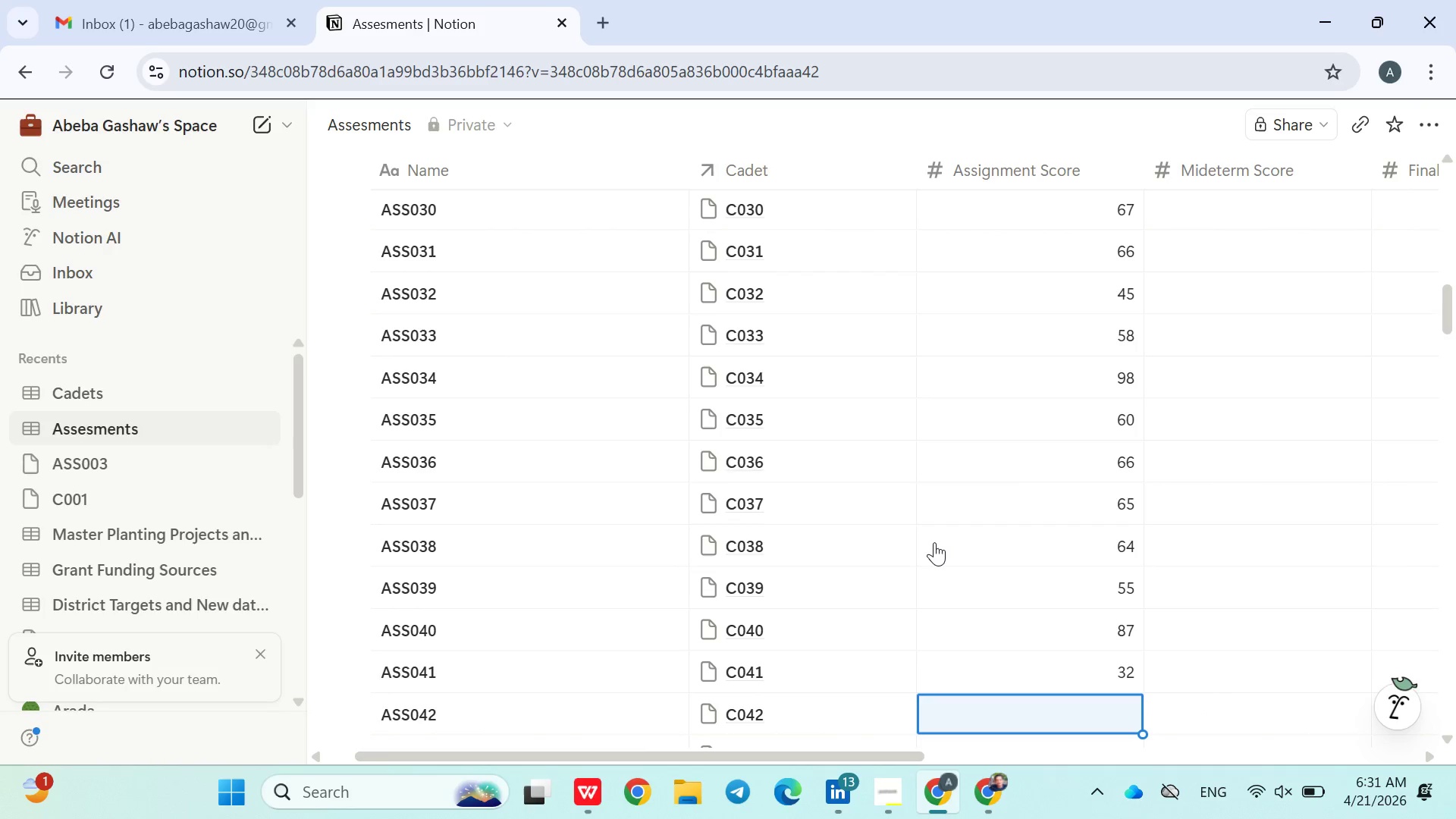 
type(339)
 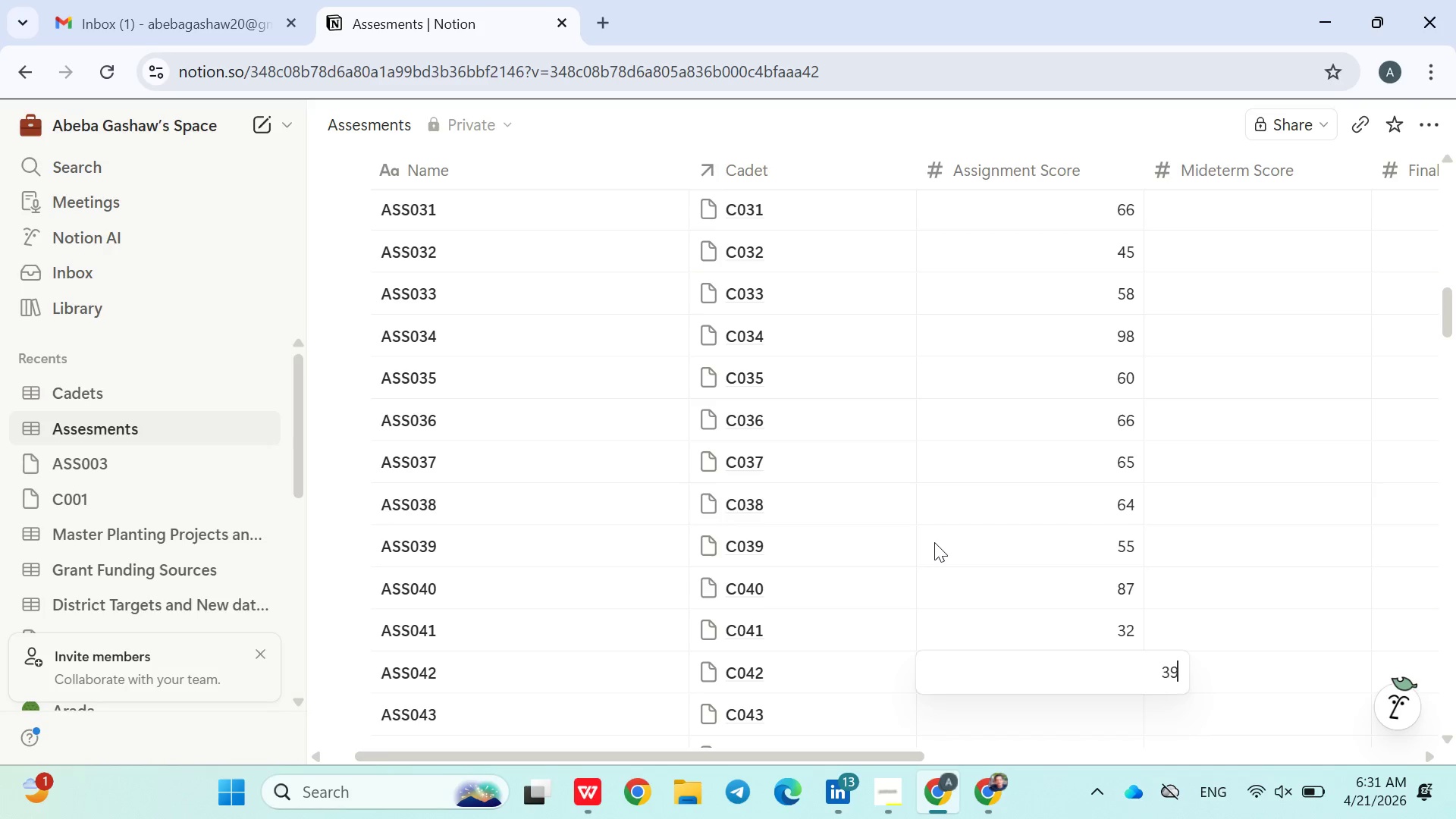 
key(Enter)
 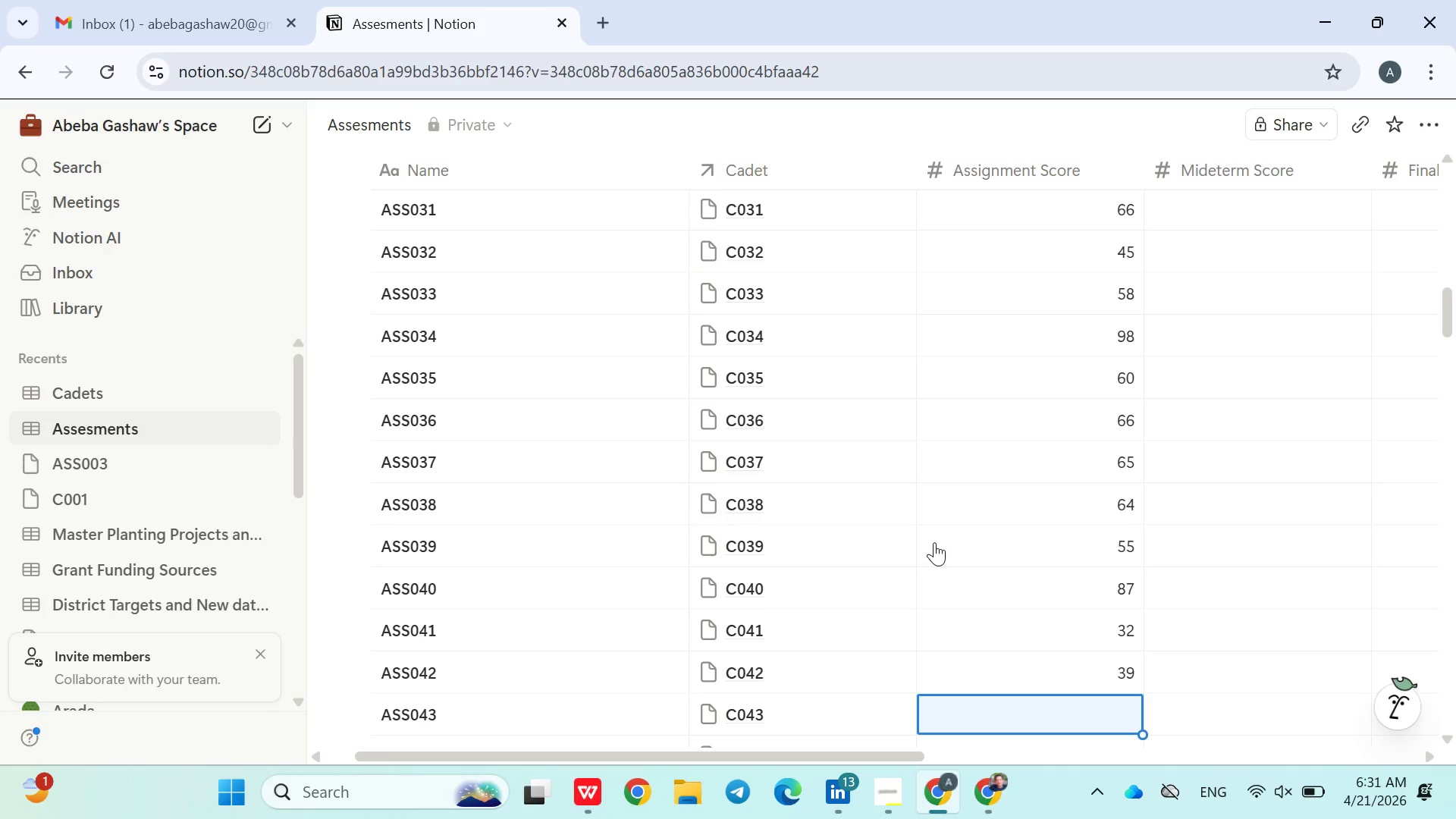 
type(400)
 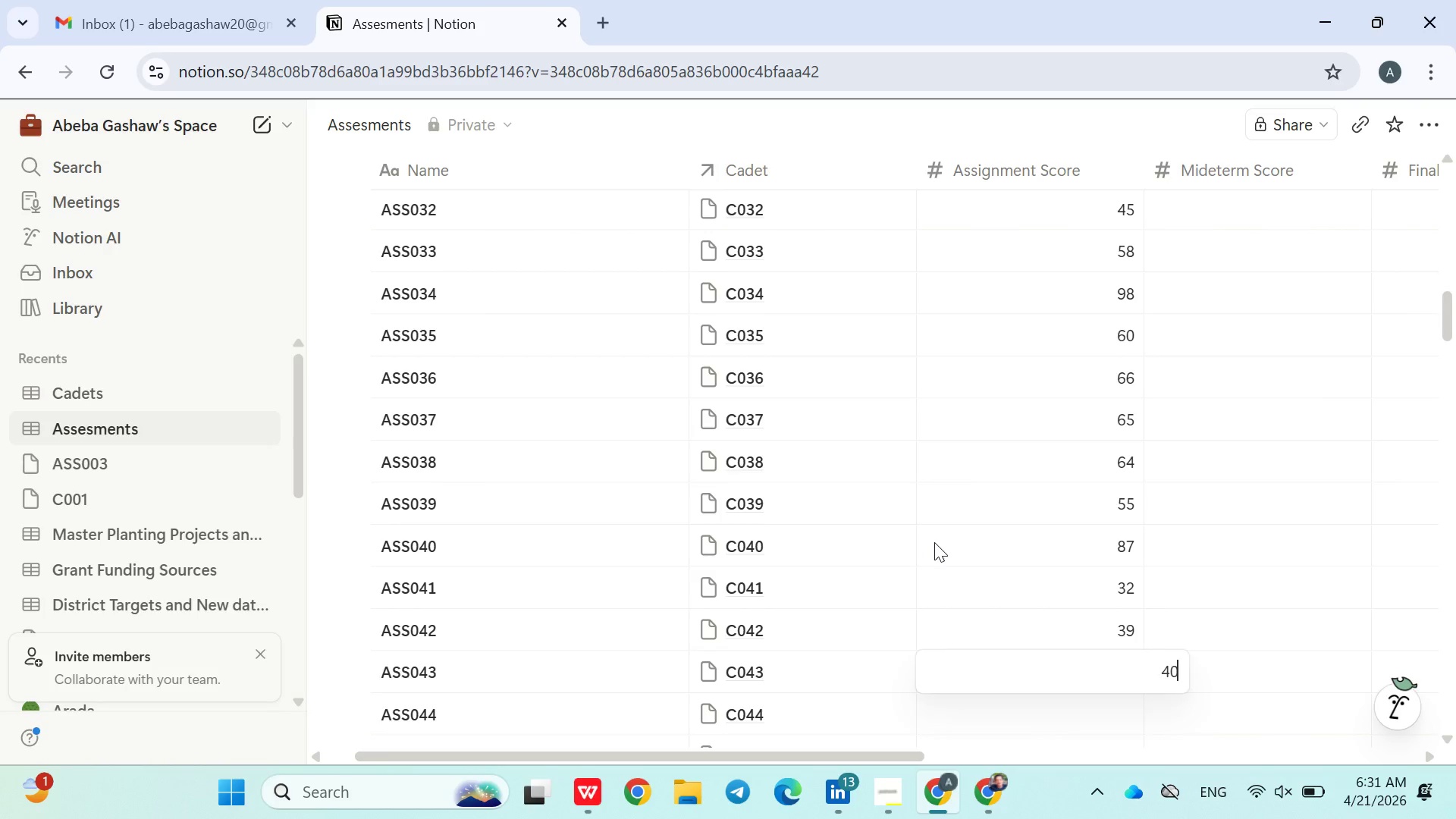 
key(Enter)
 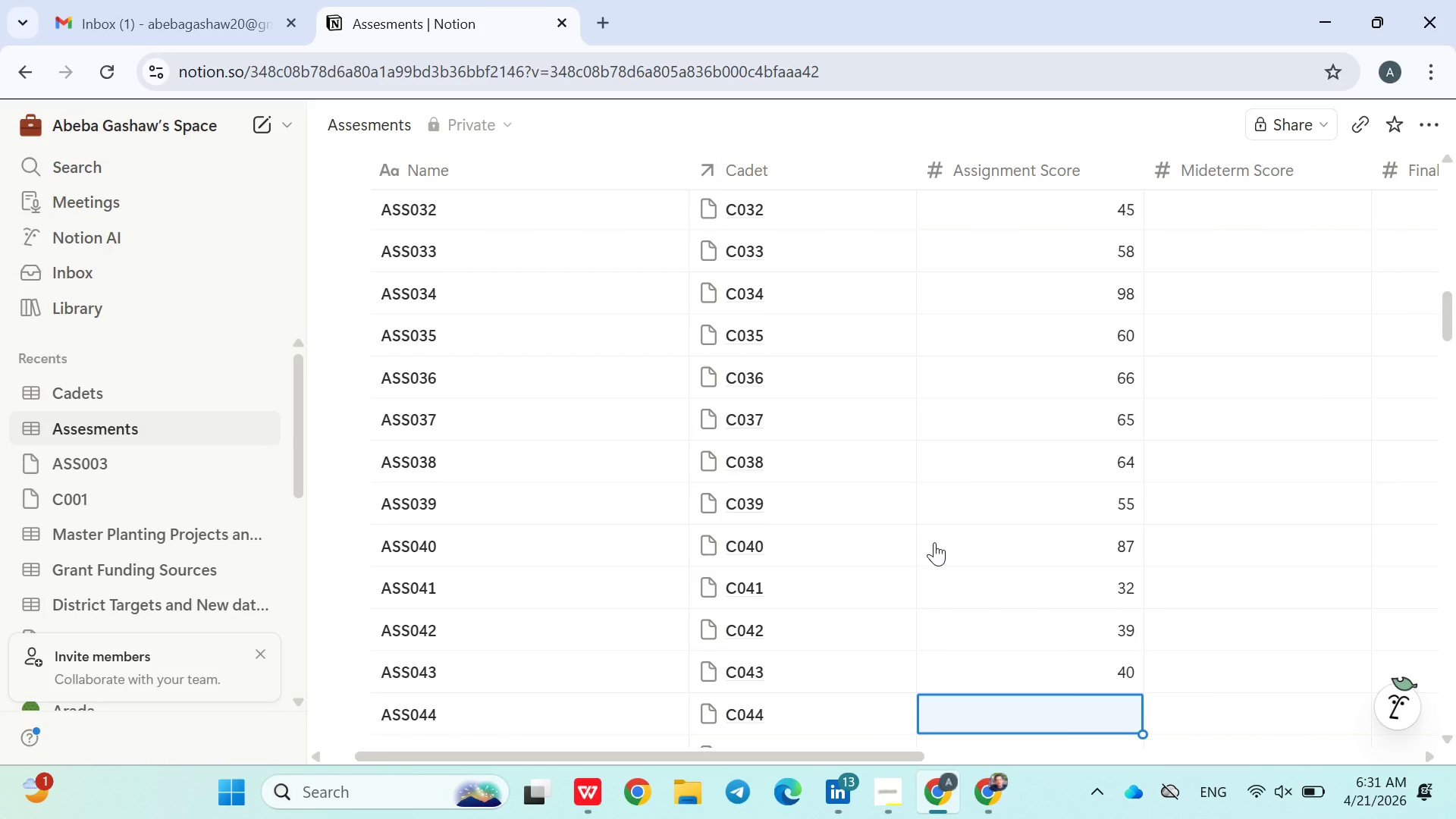 
type(43)
 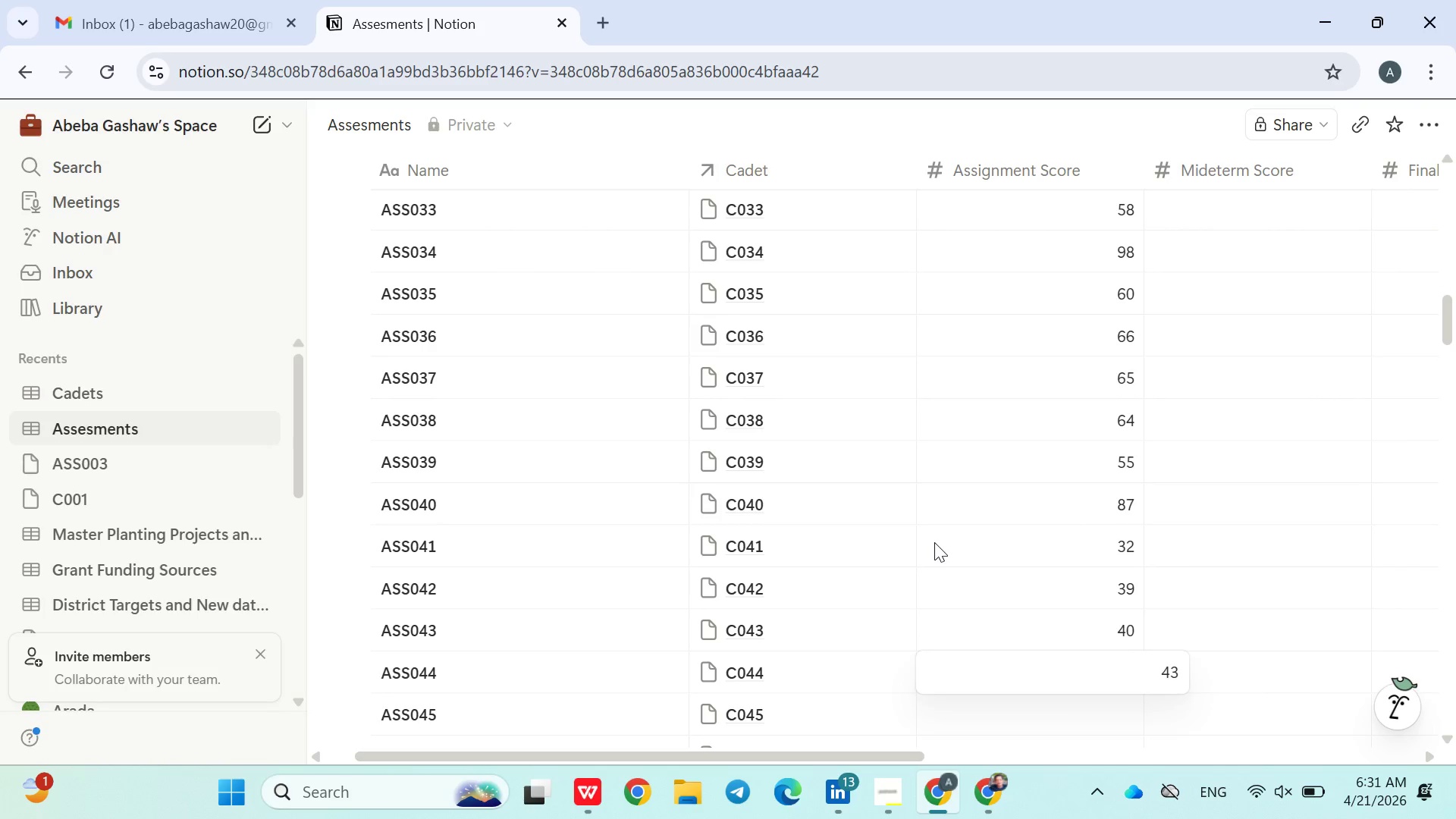 
key(Enter)
 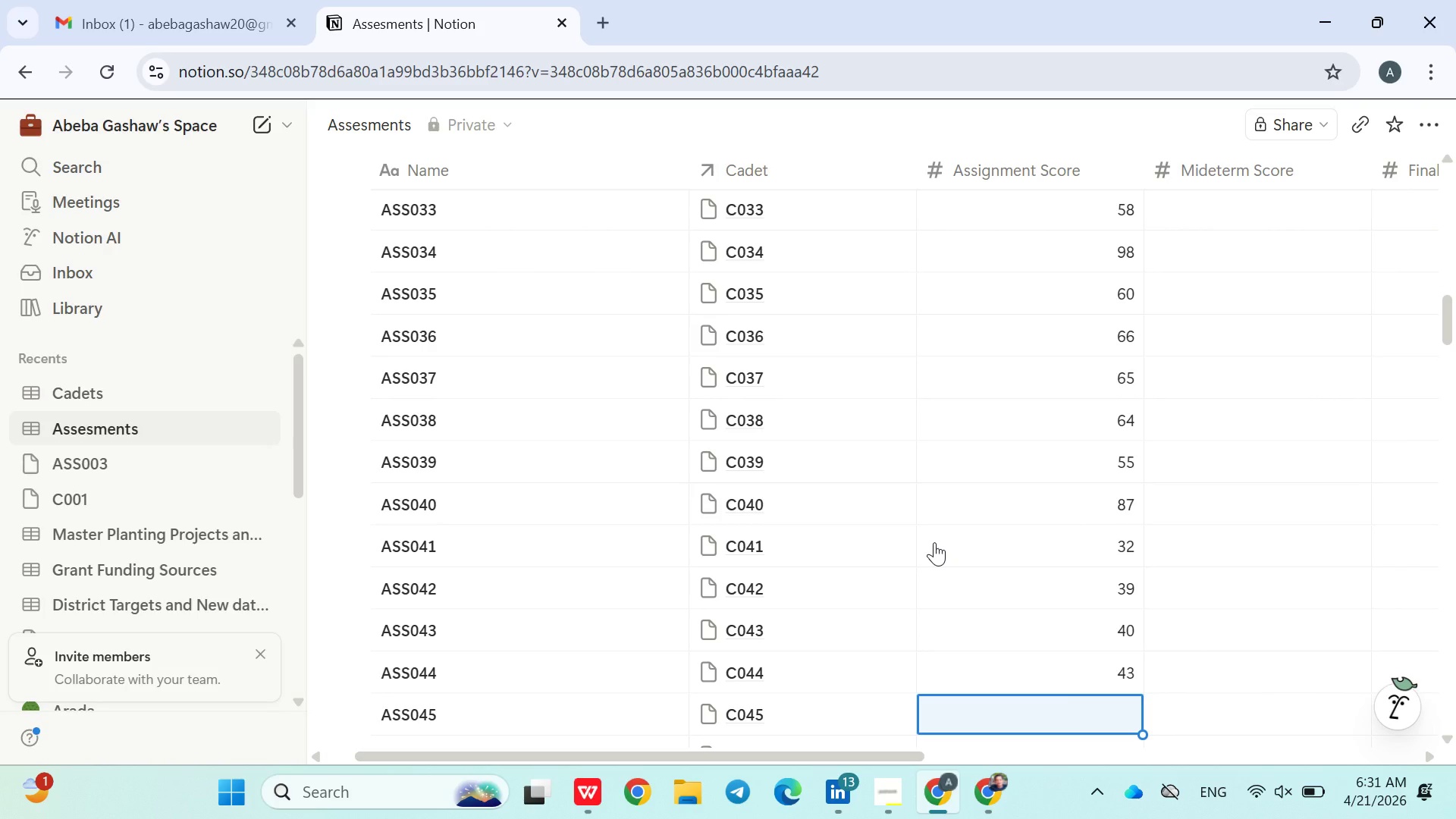 
type(65)
 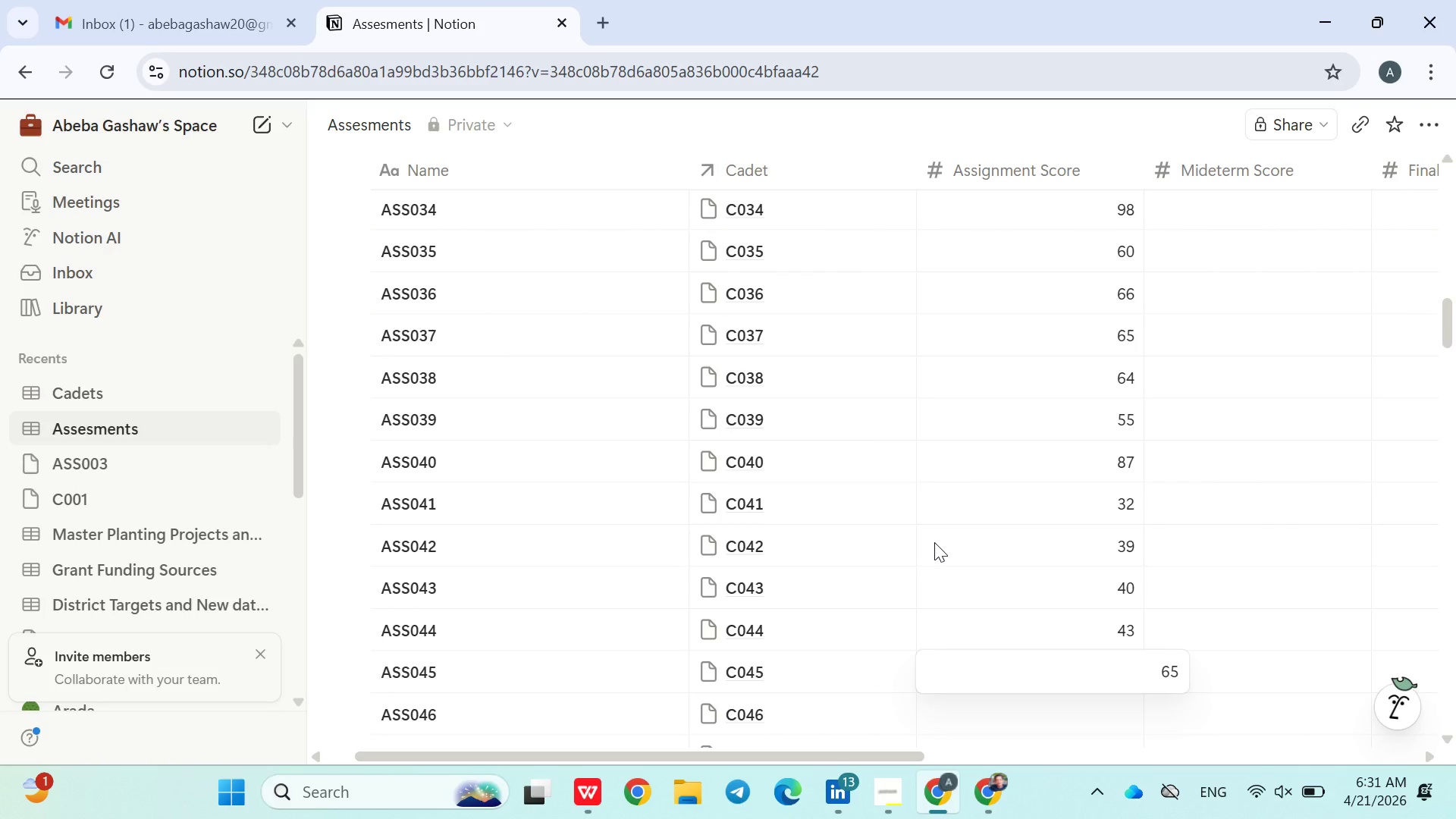 
key(Enter)
 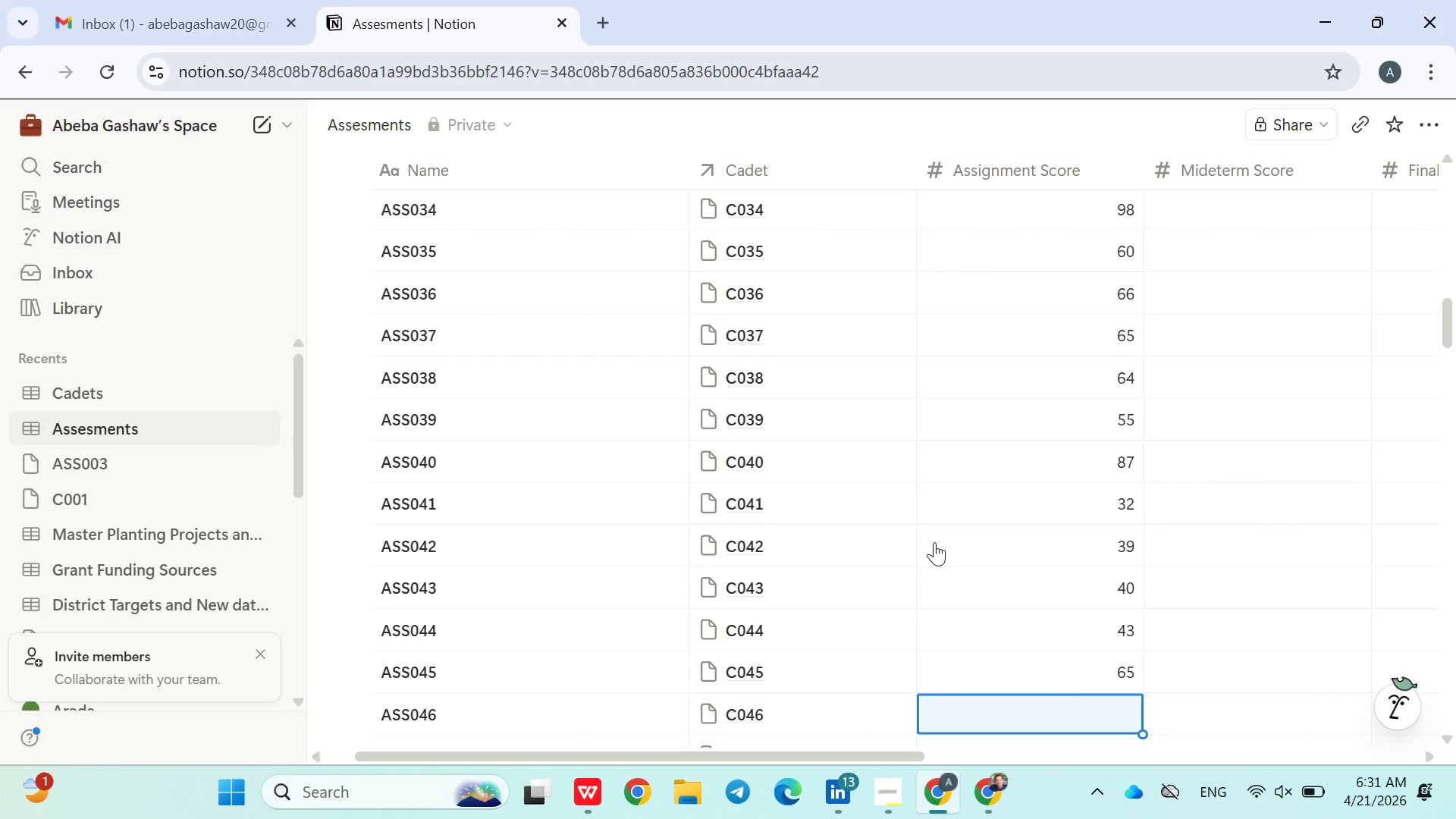 
type(44)
 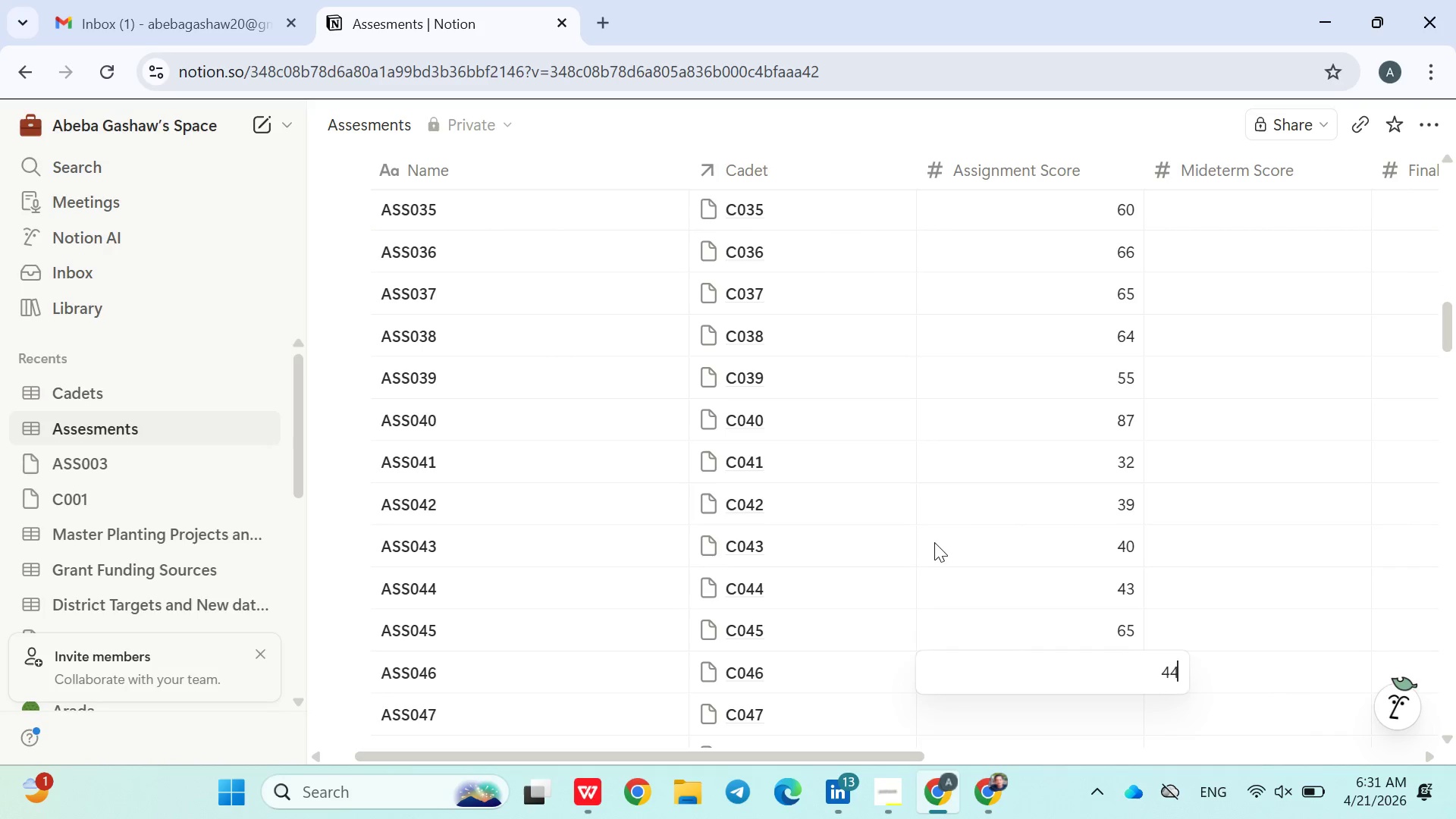 
key(Enter)
 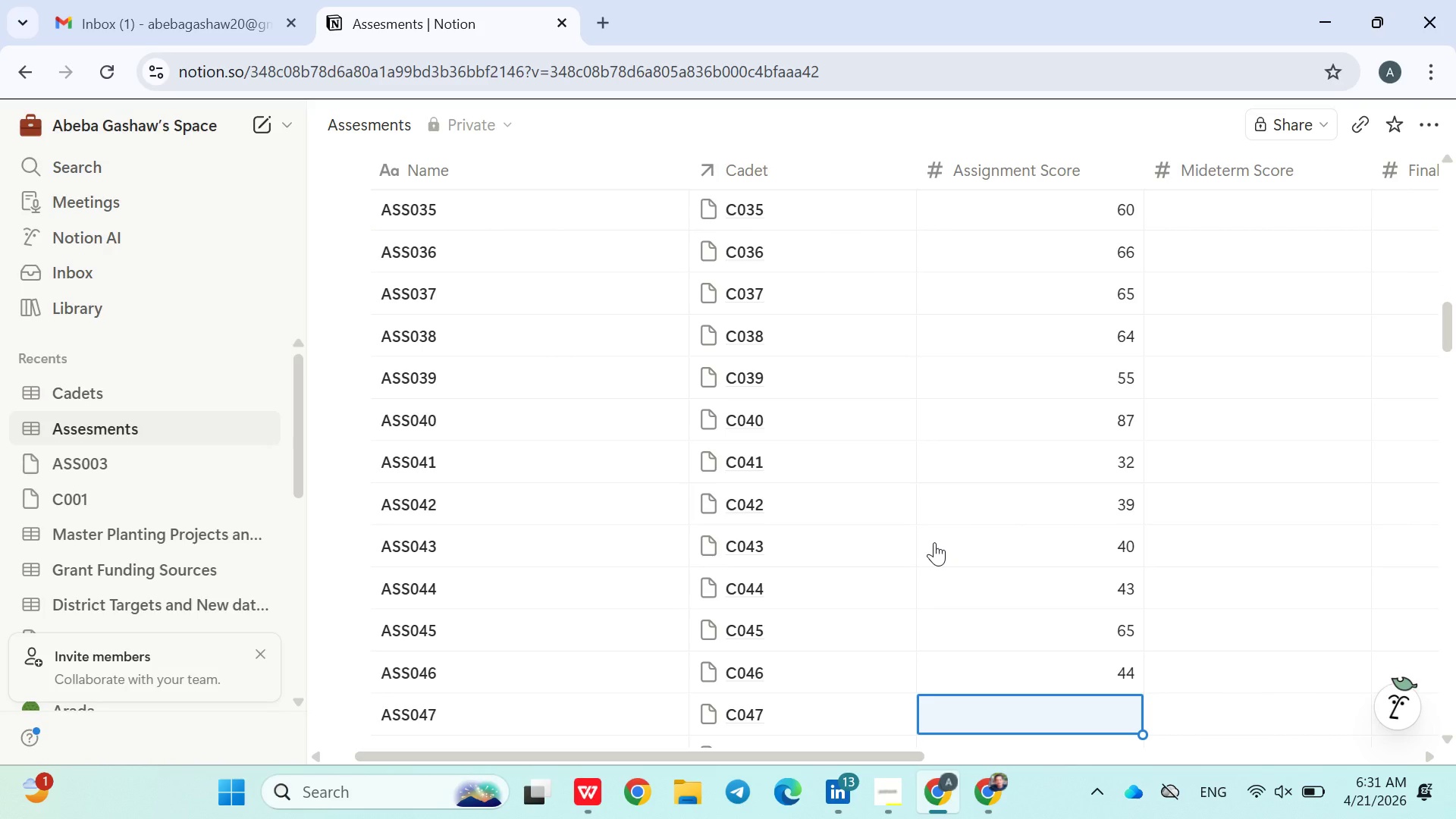 
type(897)
 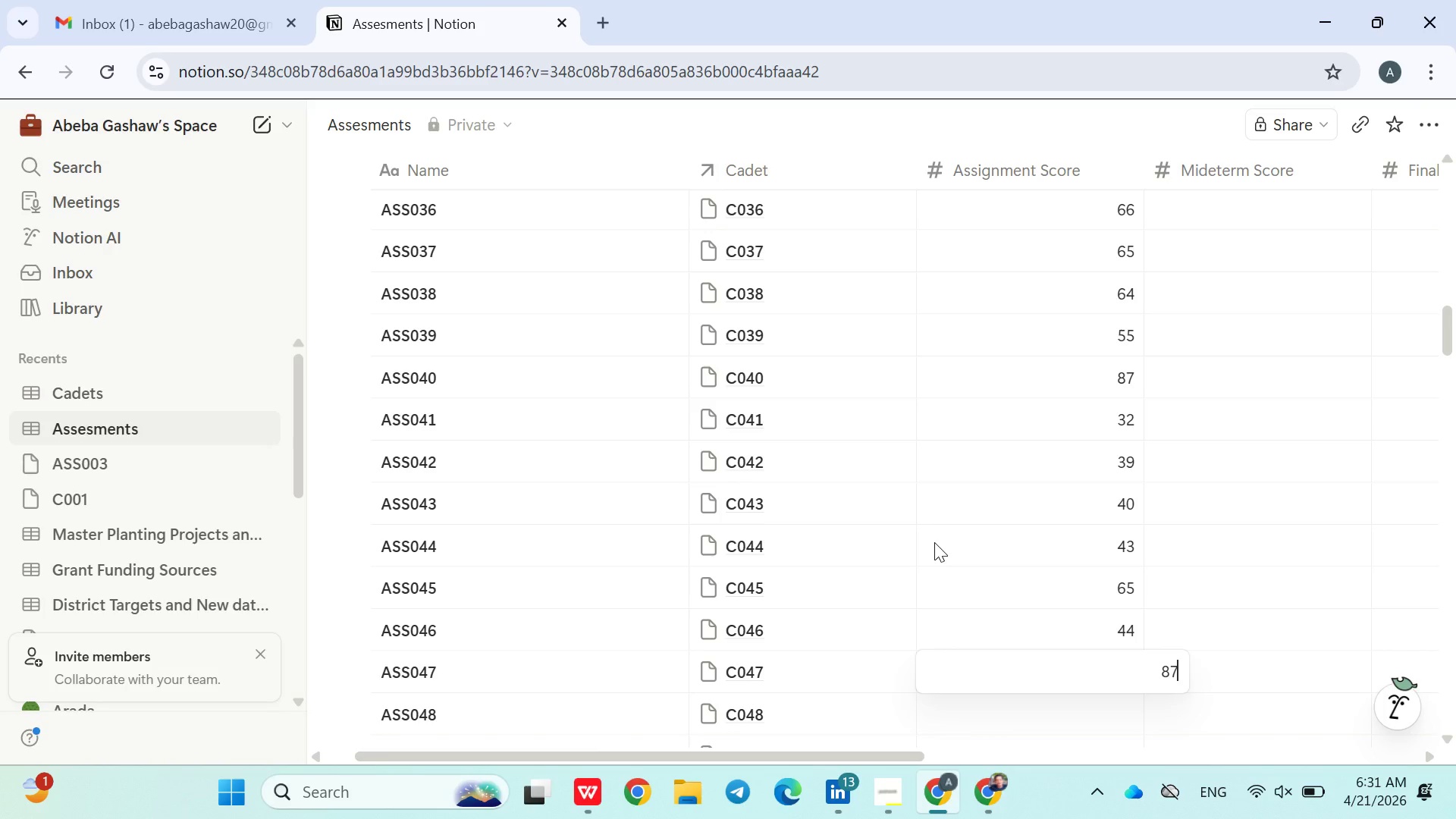 
key(Enter)
 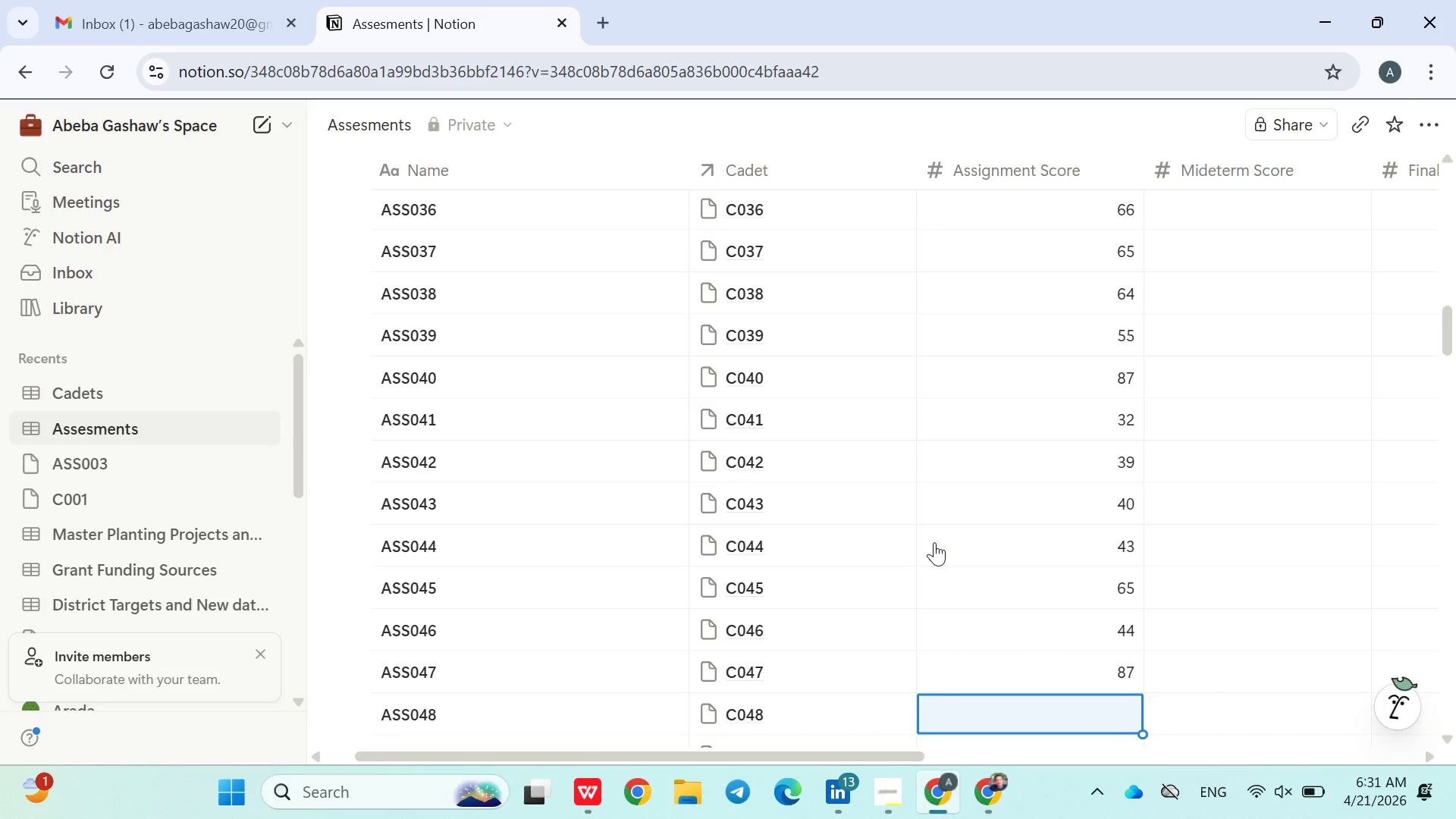 
type(69)
 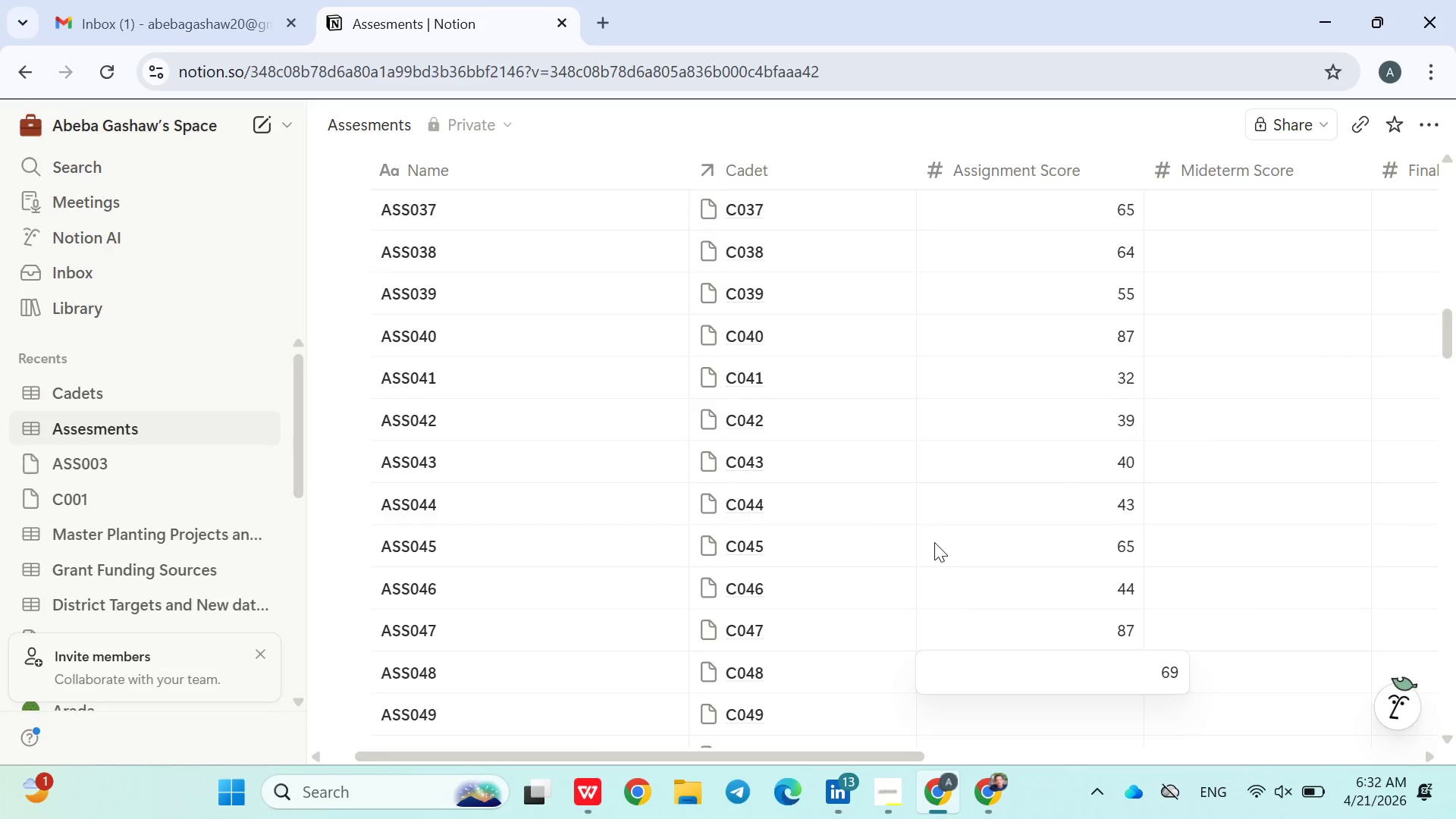 
key(Enter)
 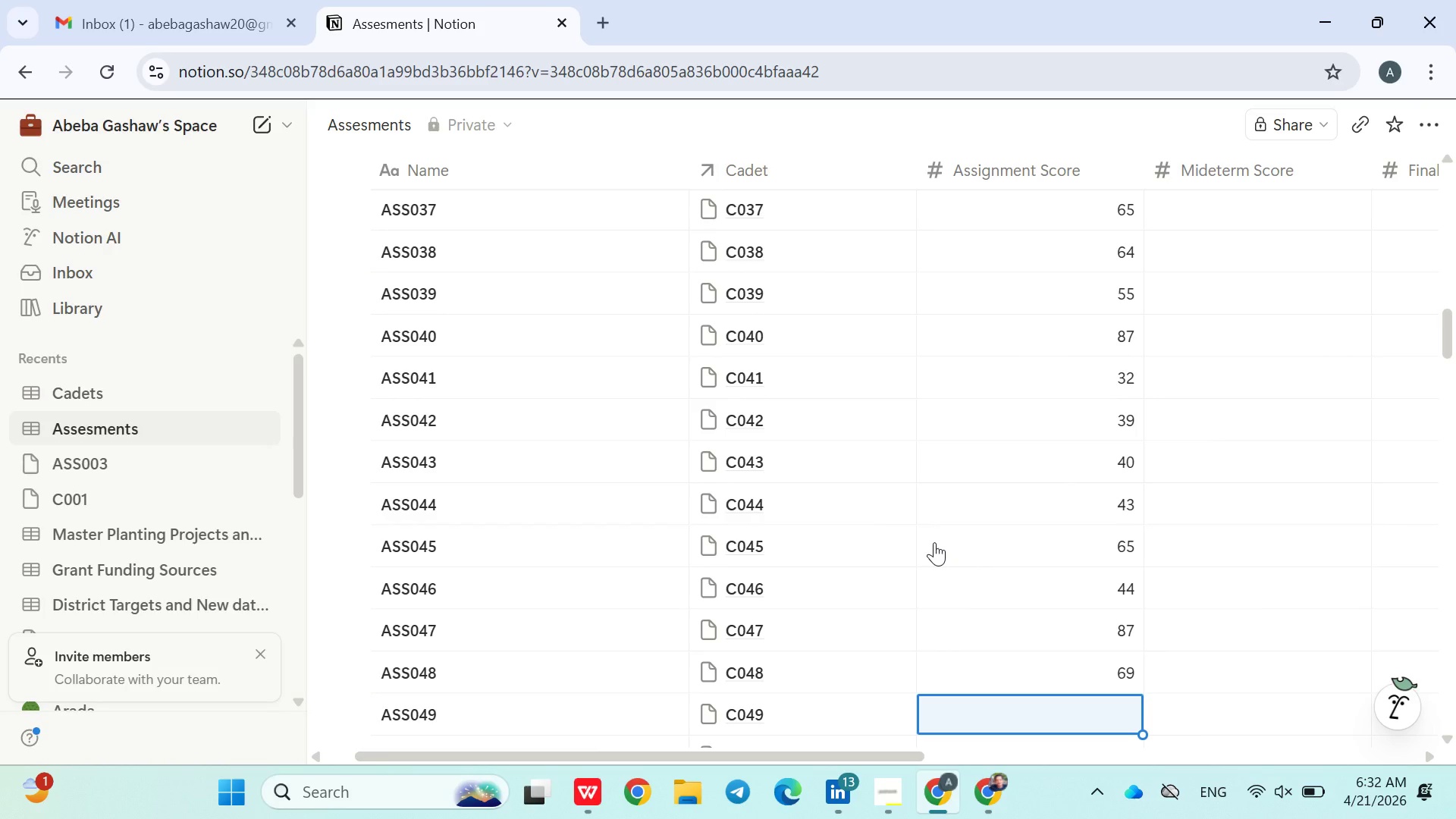 
type(70.6)
key(Backspace)
type(5)
 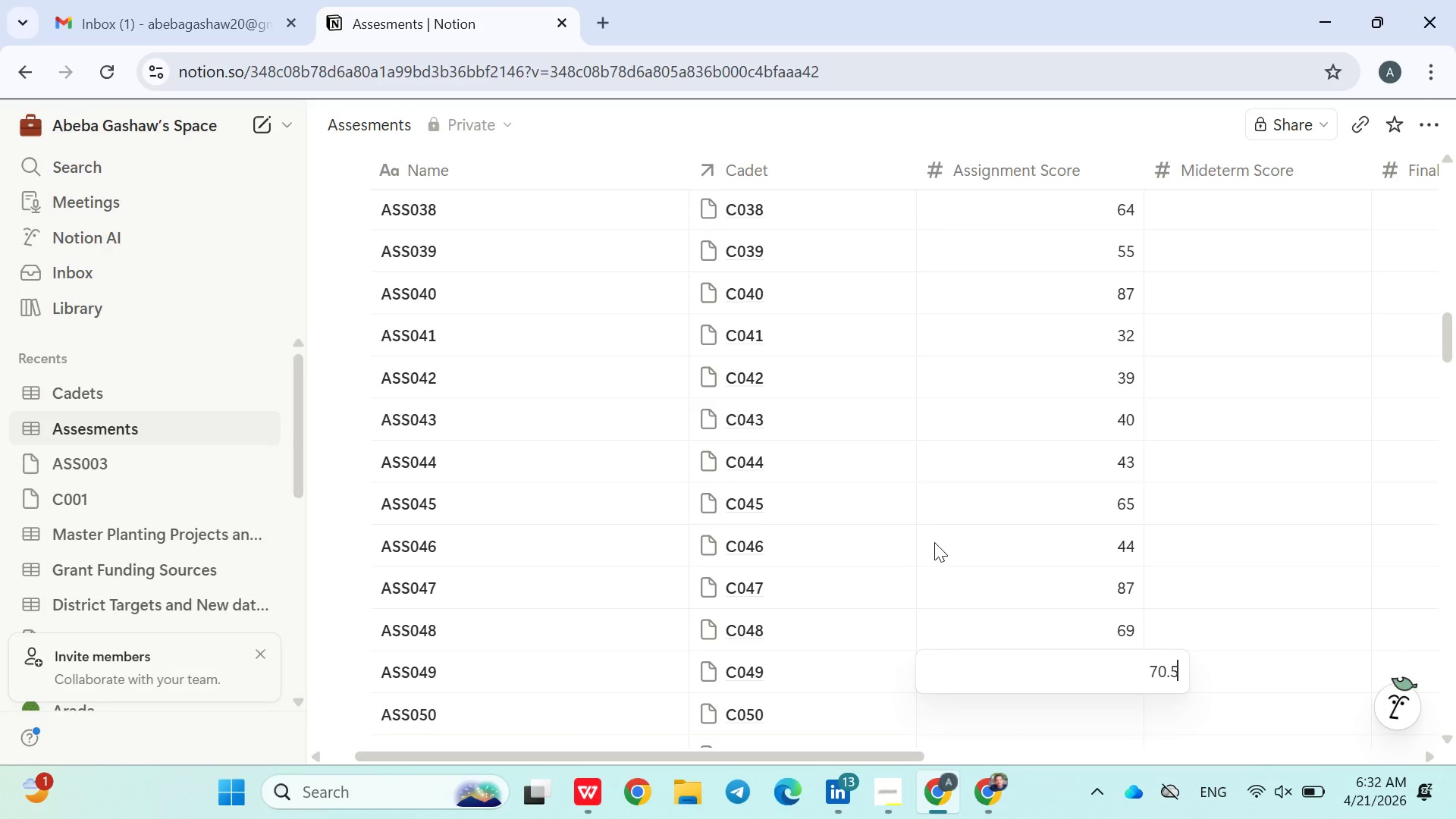 
key(Enter)
 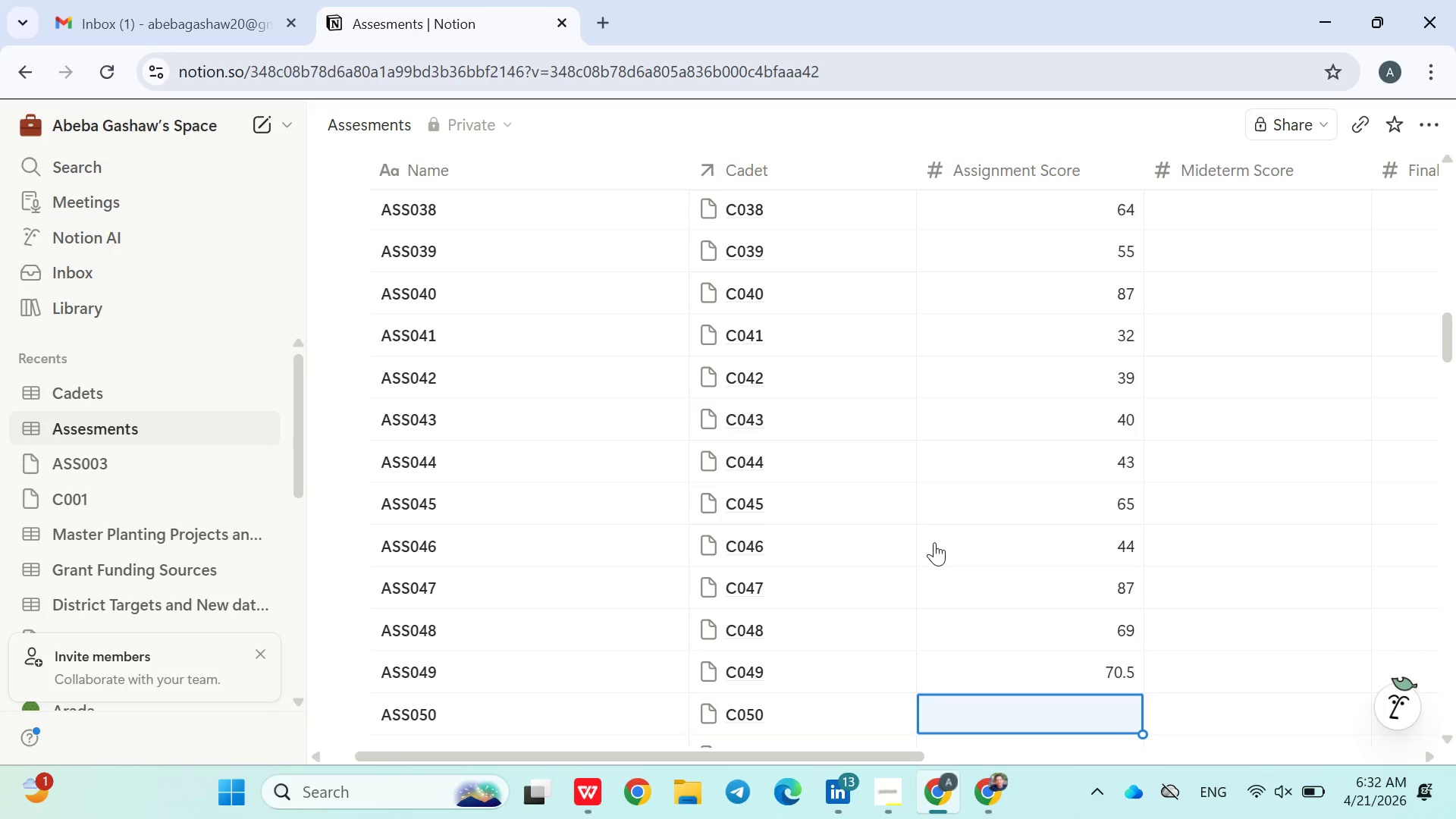 
type(44.75)
 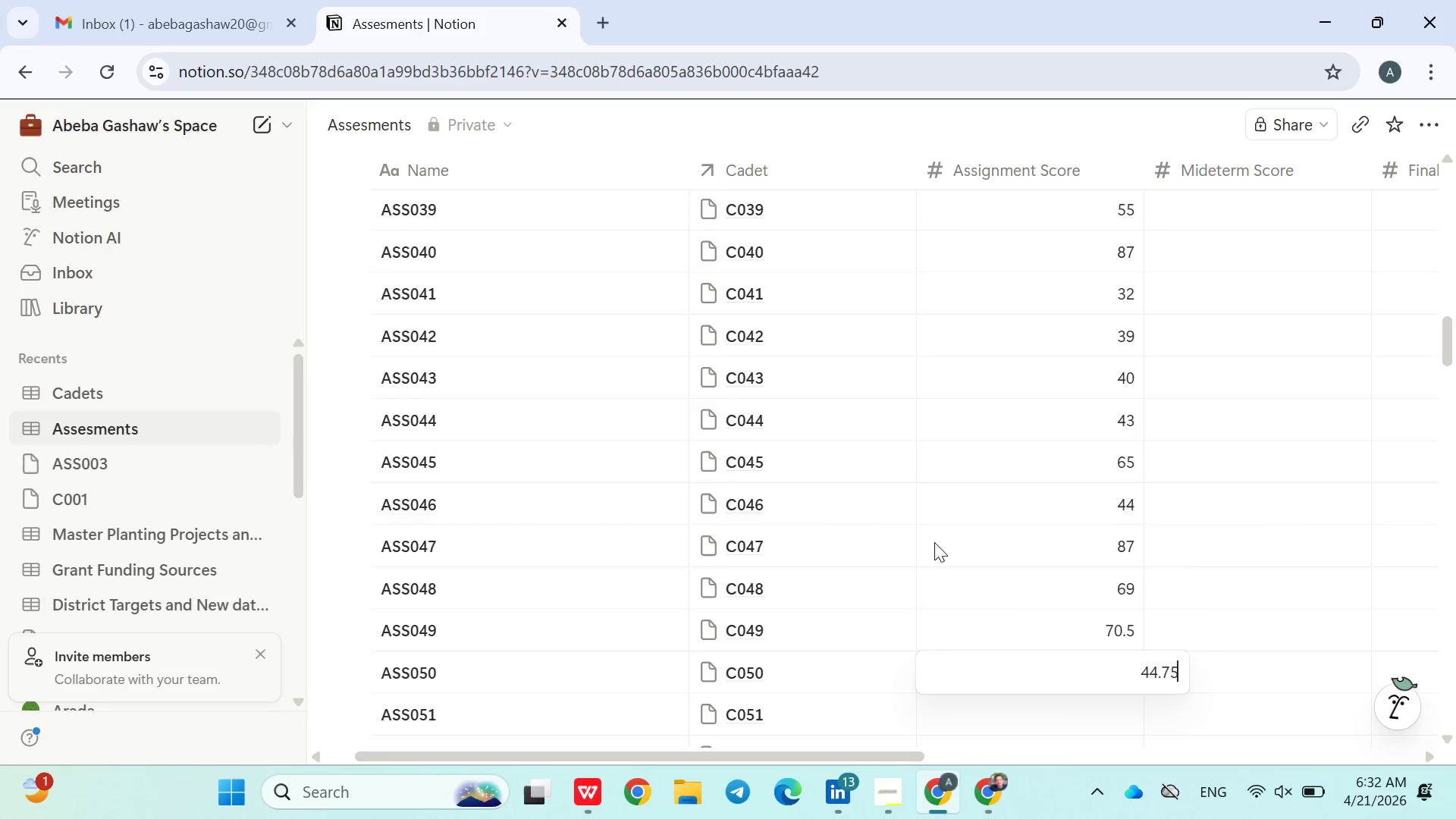 
key(Enter)
 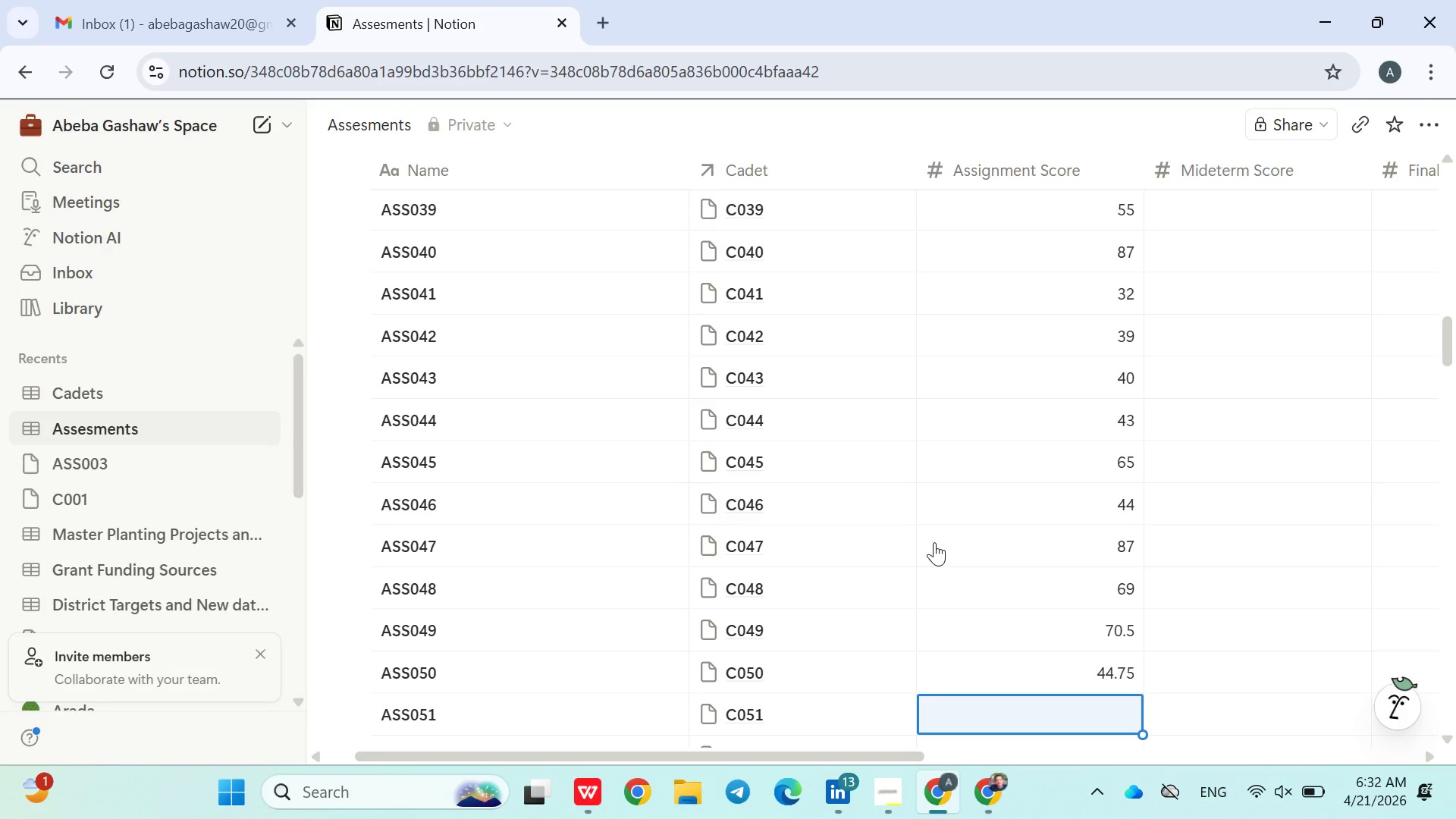 
wait(14.47)
 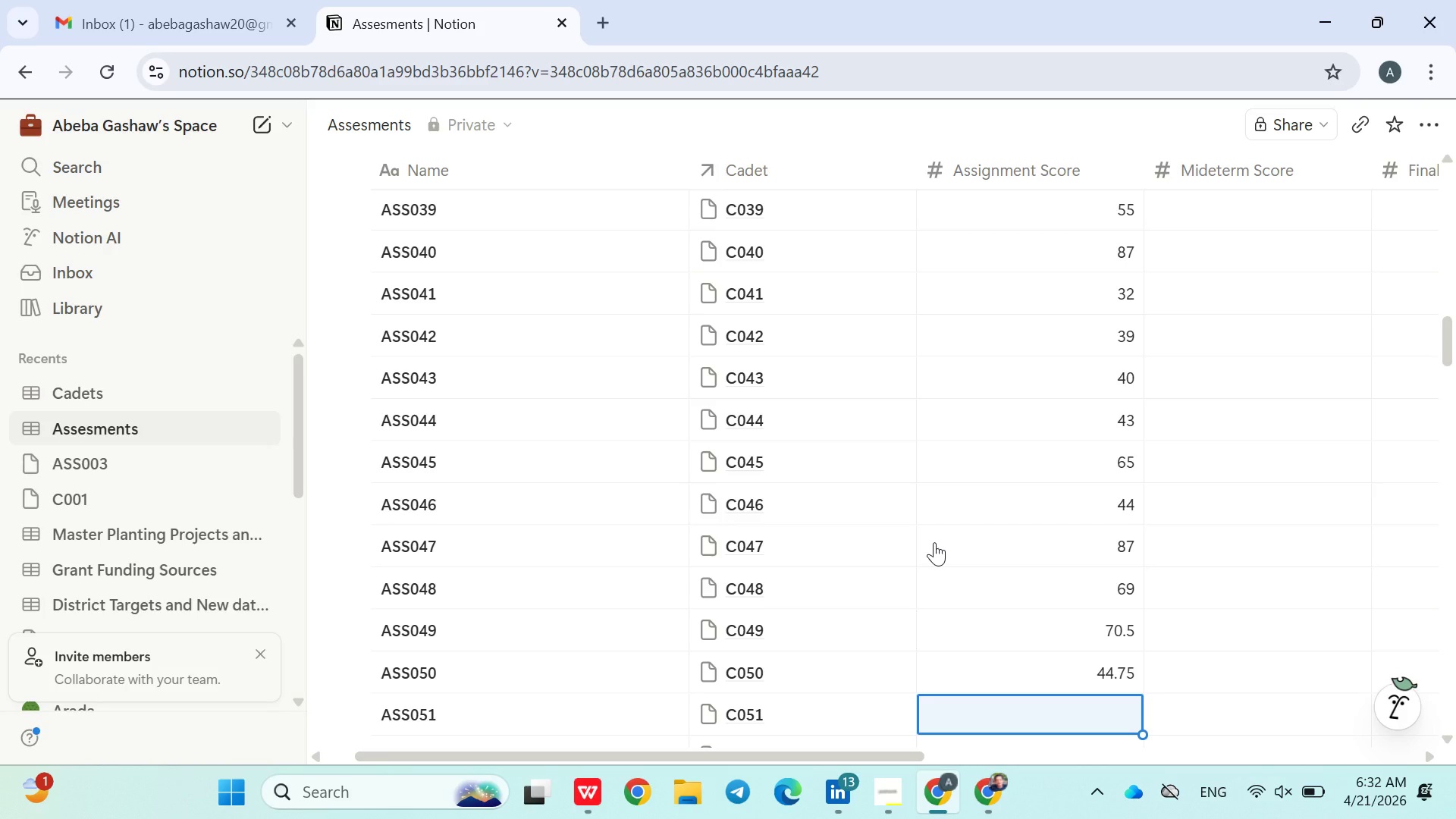 
left_click([1031, 705])
 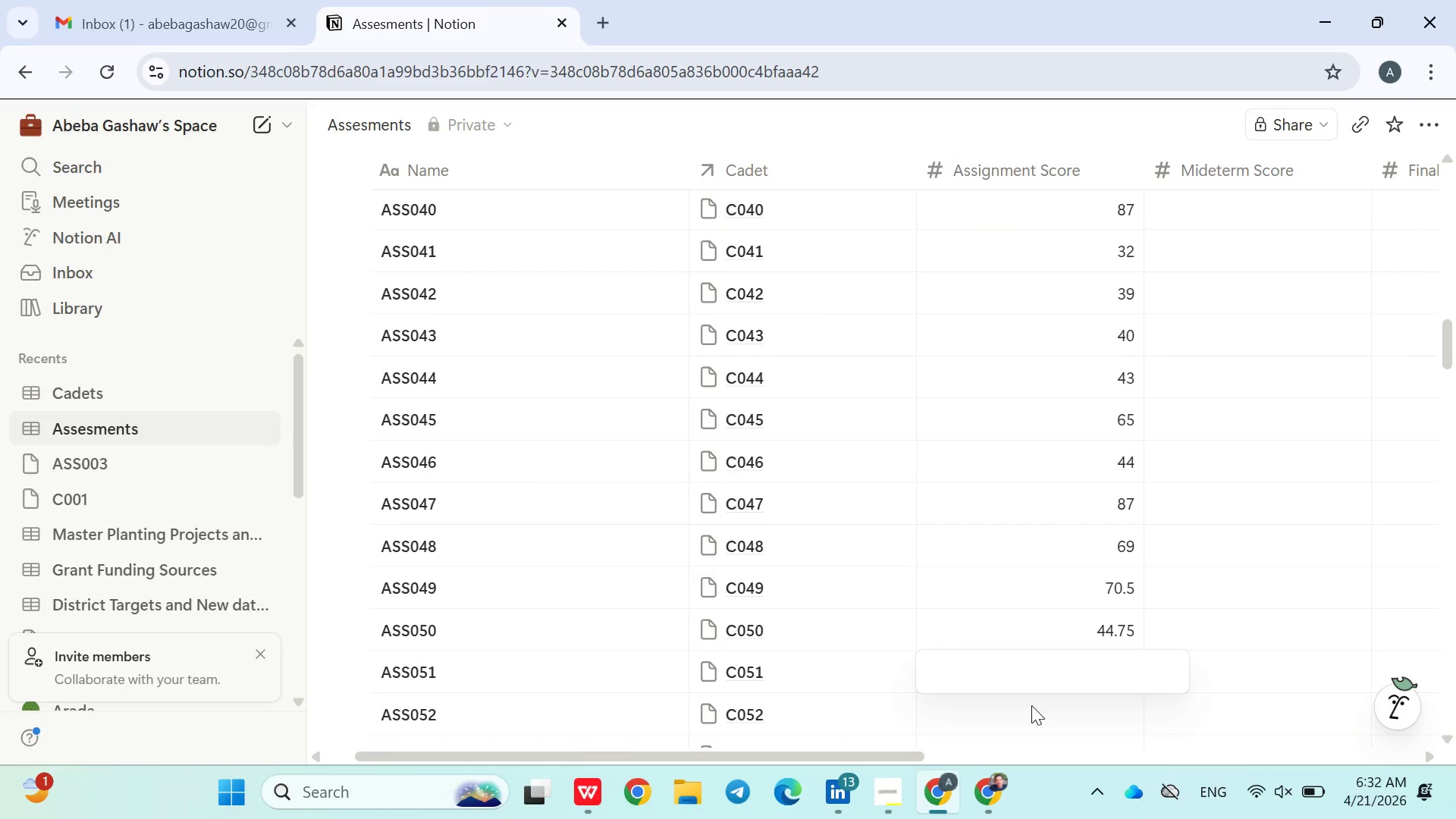 
type(94)
 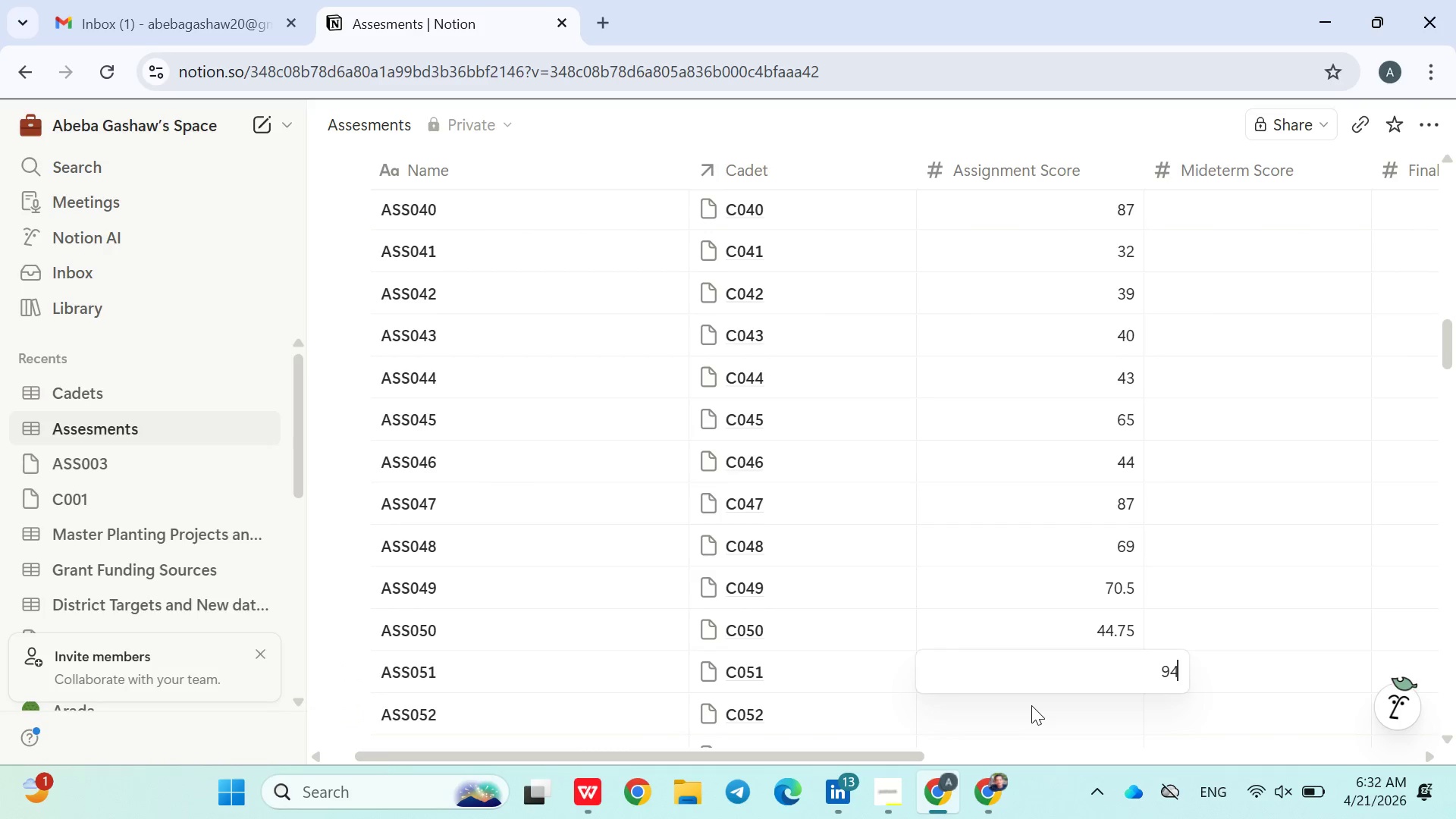 
key(Enter)
 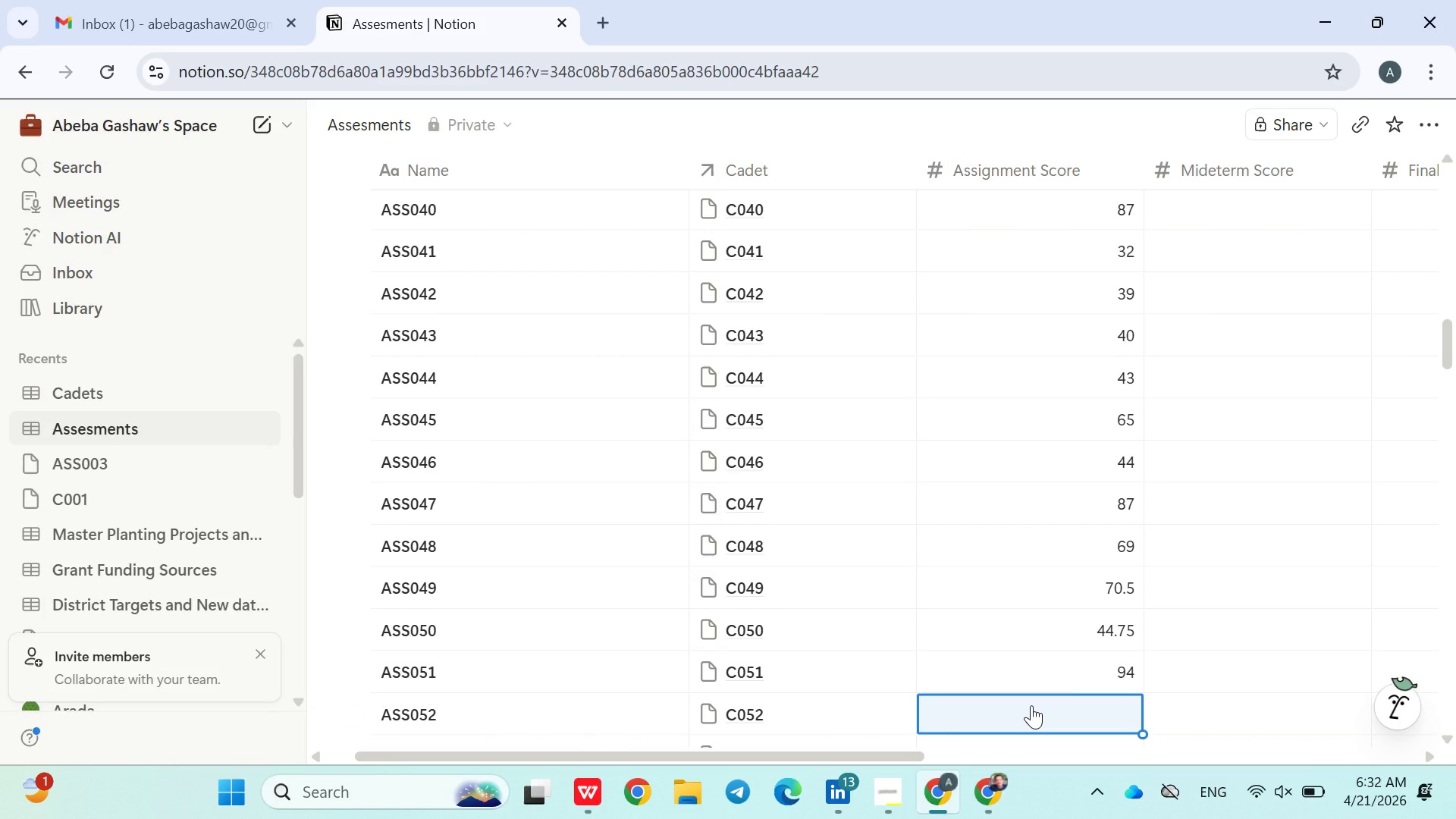 
type(67.5)
 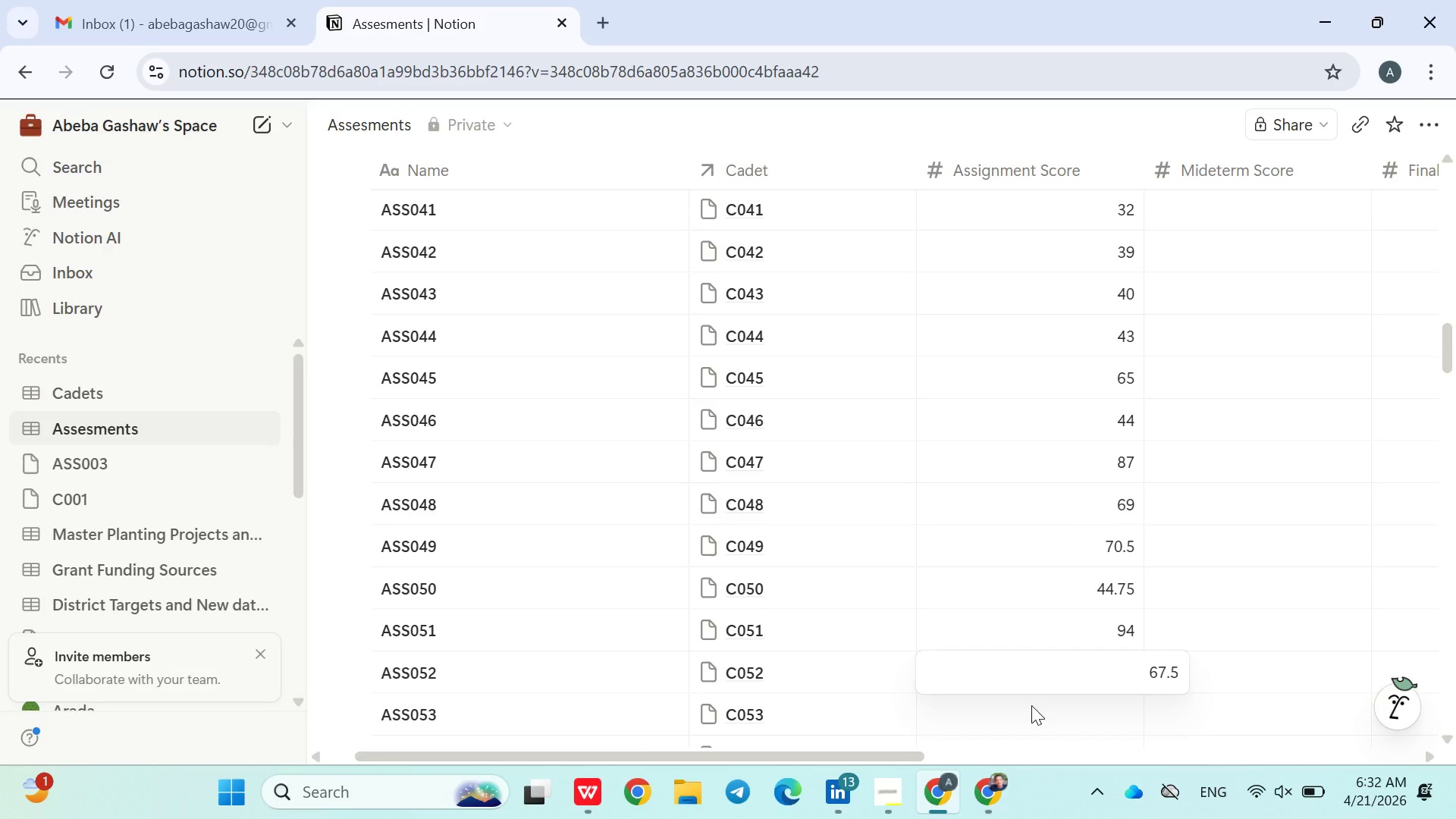 
key(Enter)
 